 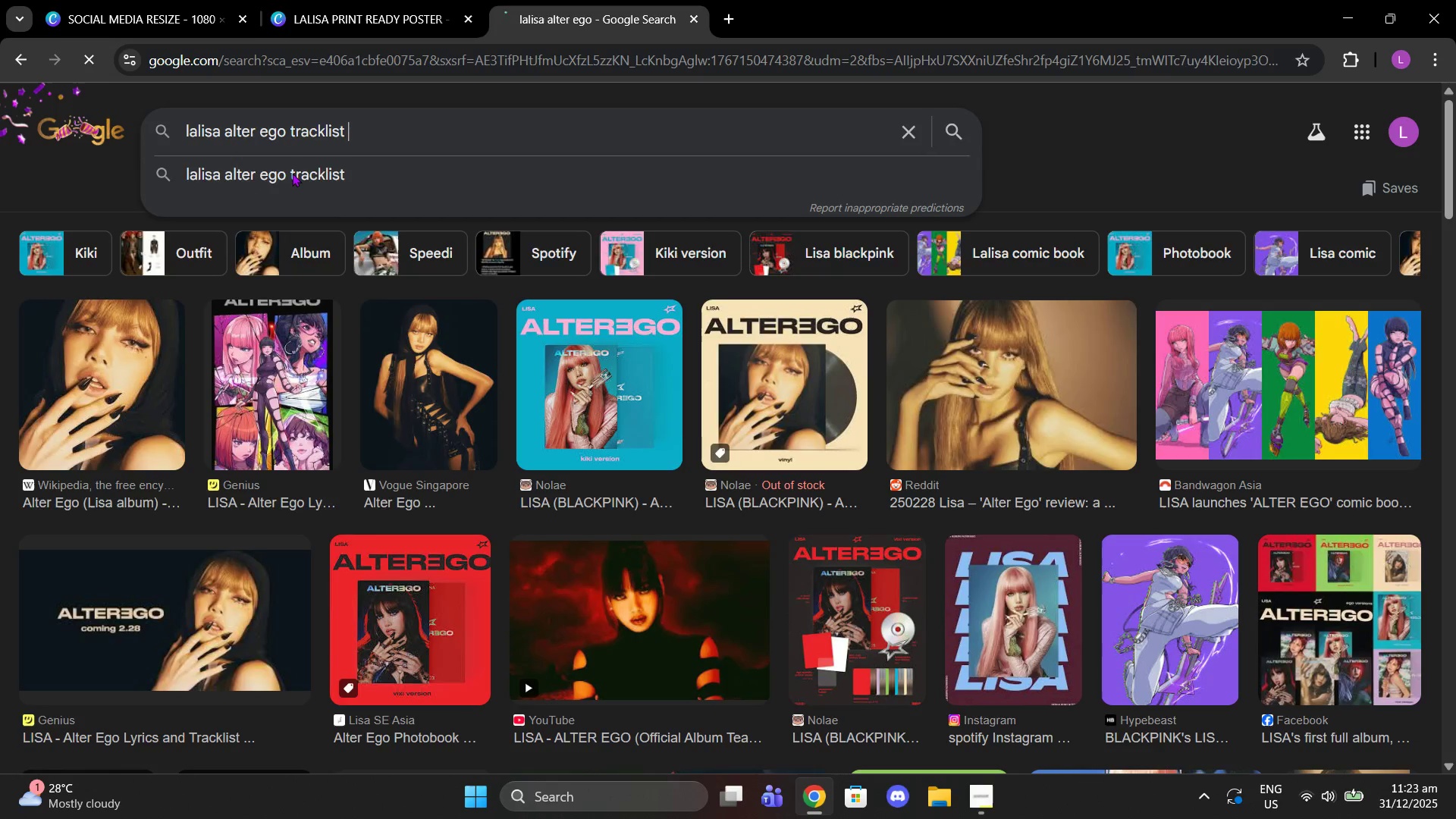 
key(Enter)
 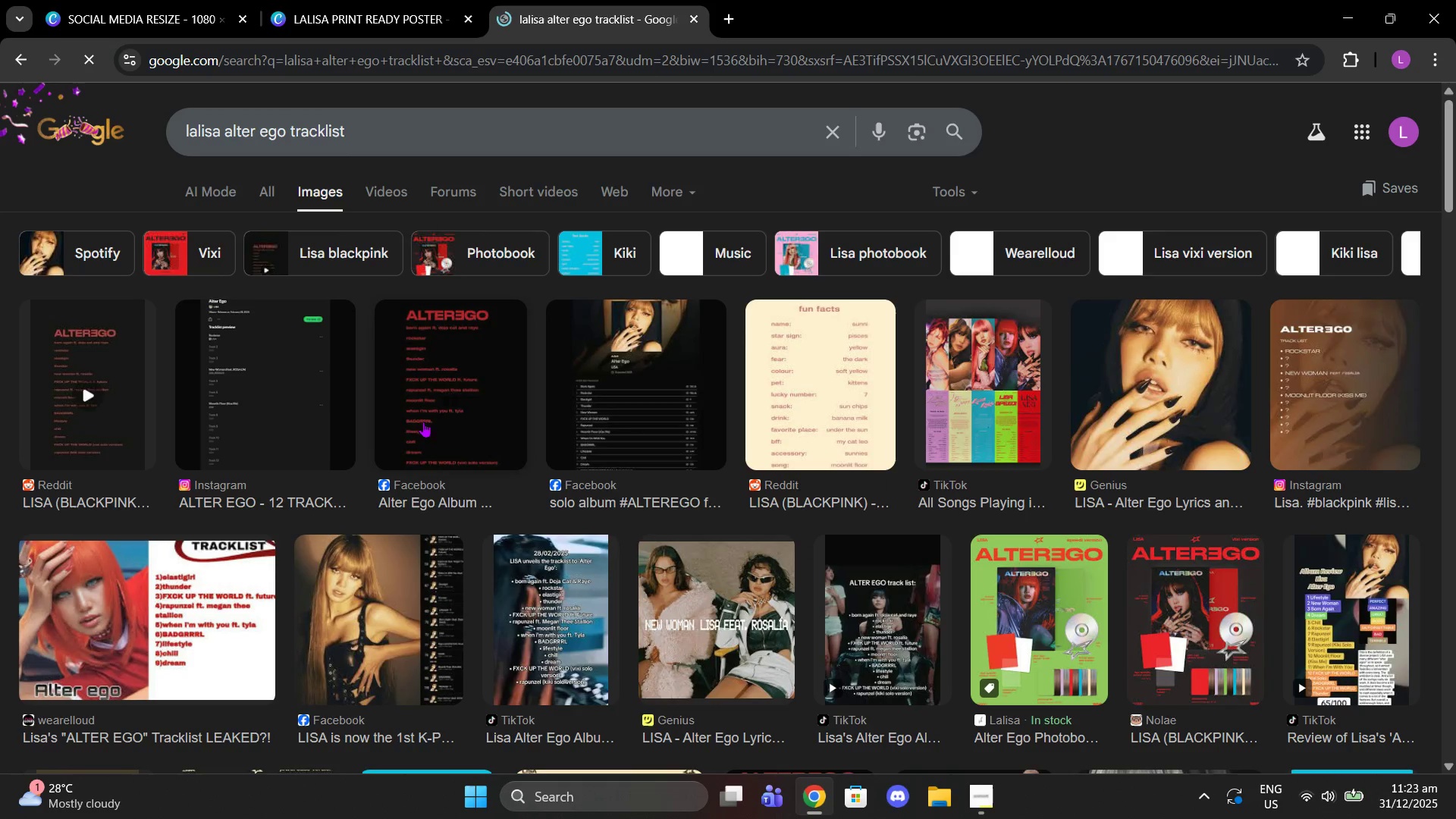 
left_click([431, 422])
 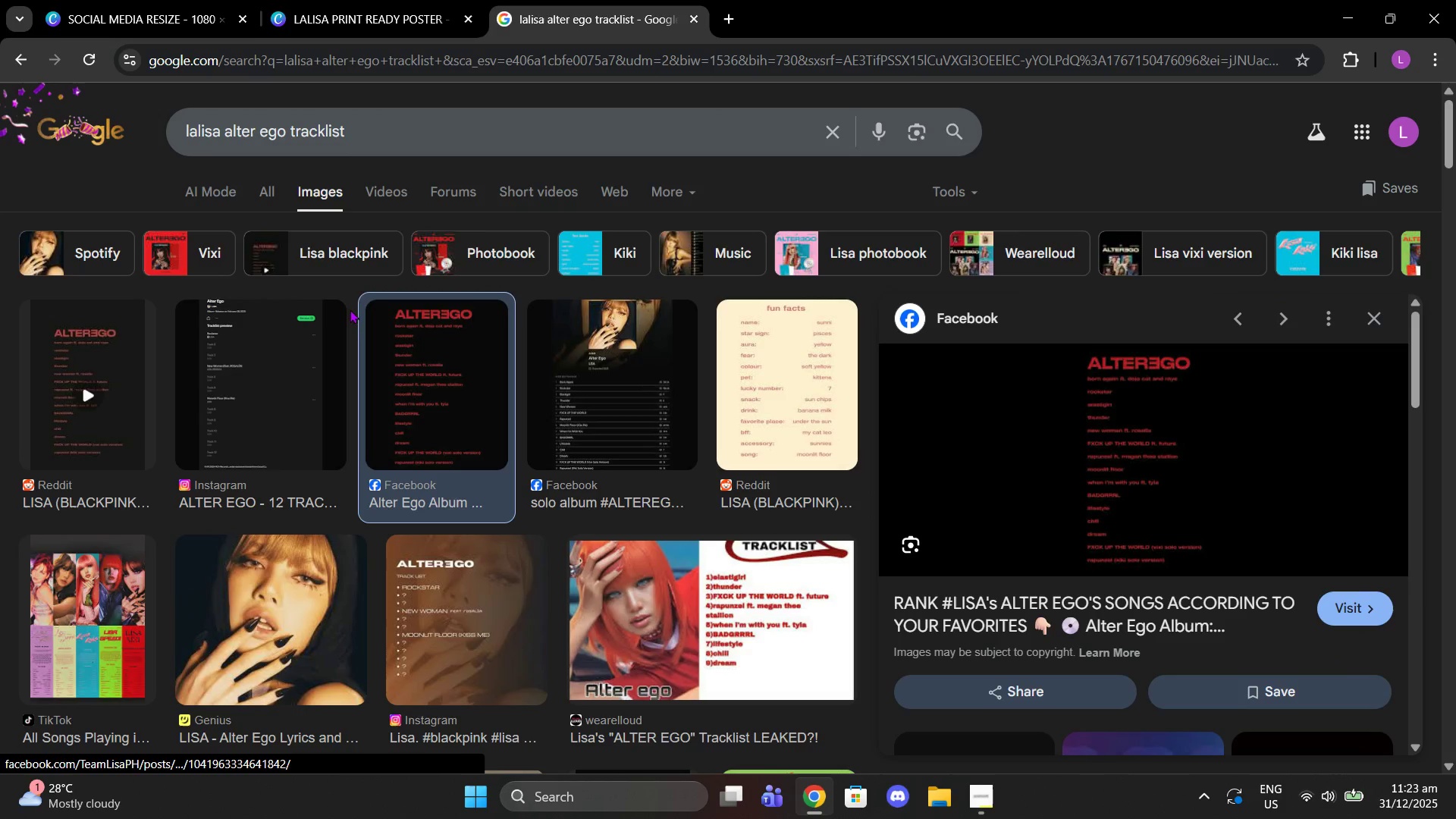 
left_click([261, 199])
 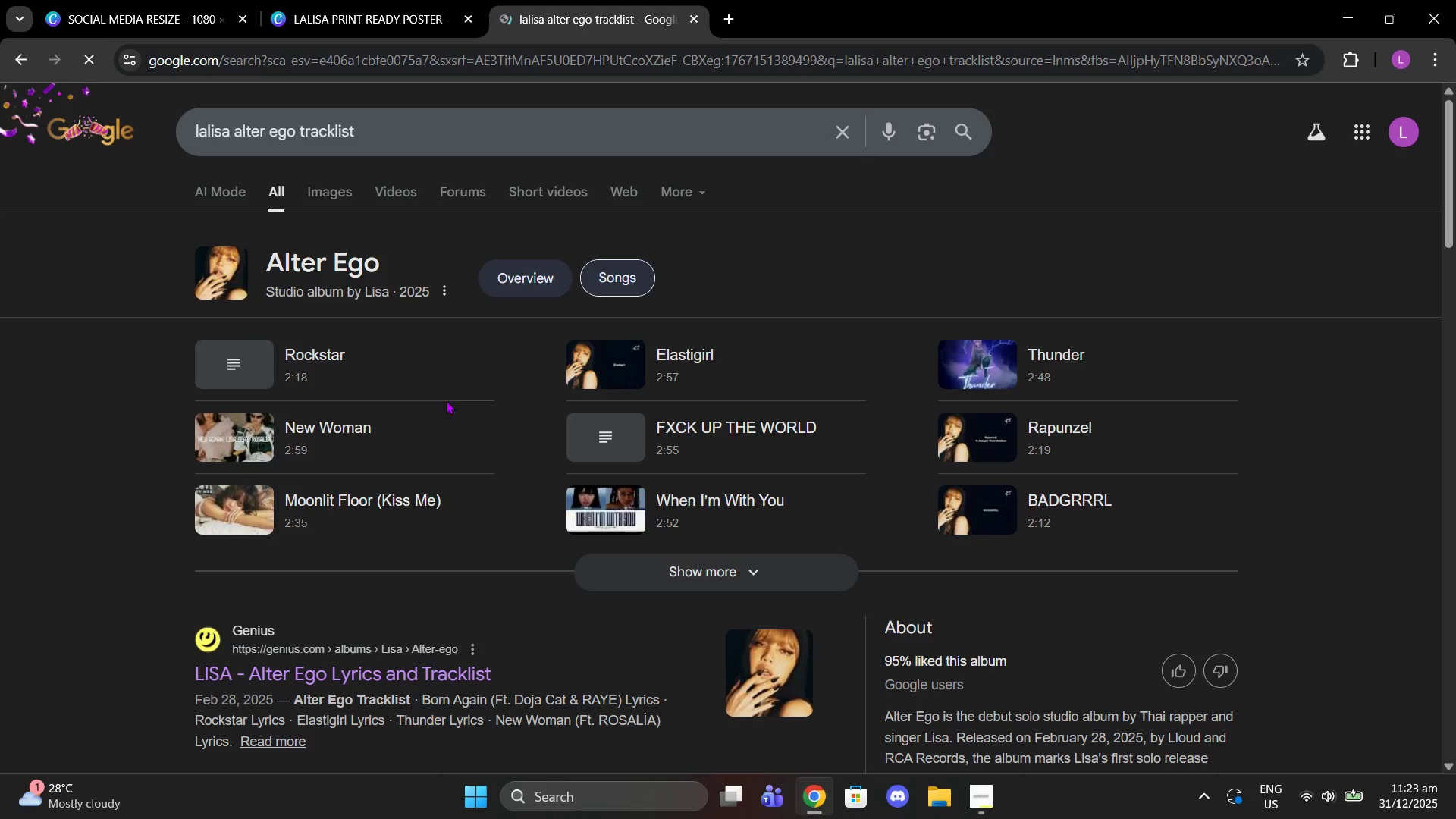 
scroll: coordinate [455, 414], scroll_direction: down, amount: 2.0
 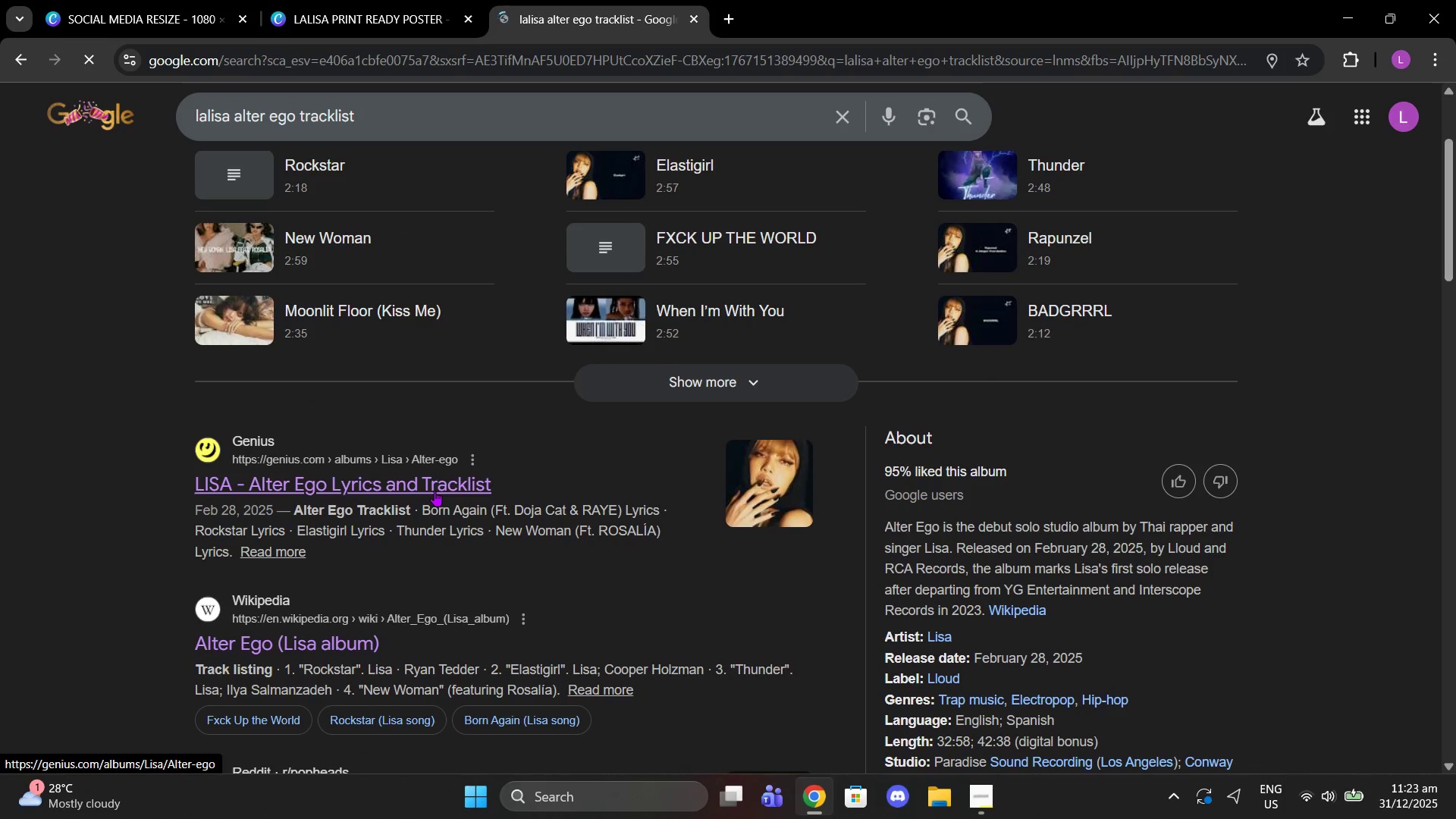 
left_click([435, 491])
 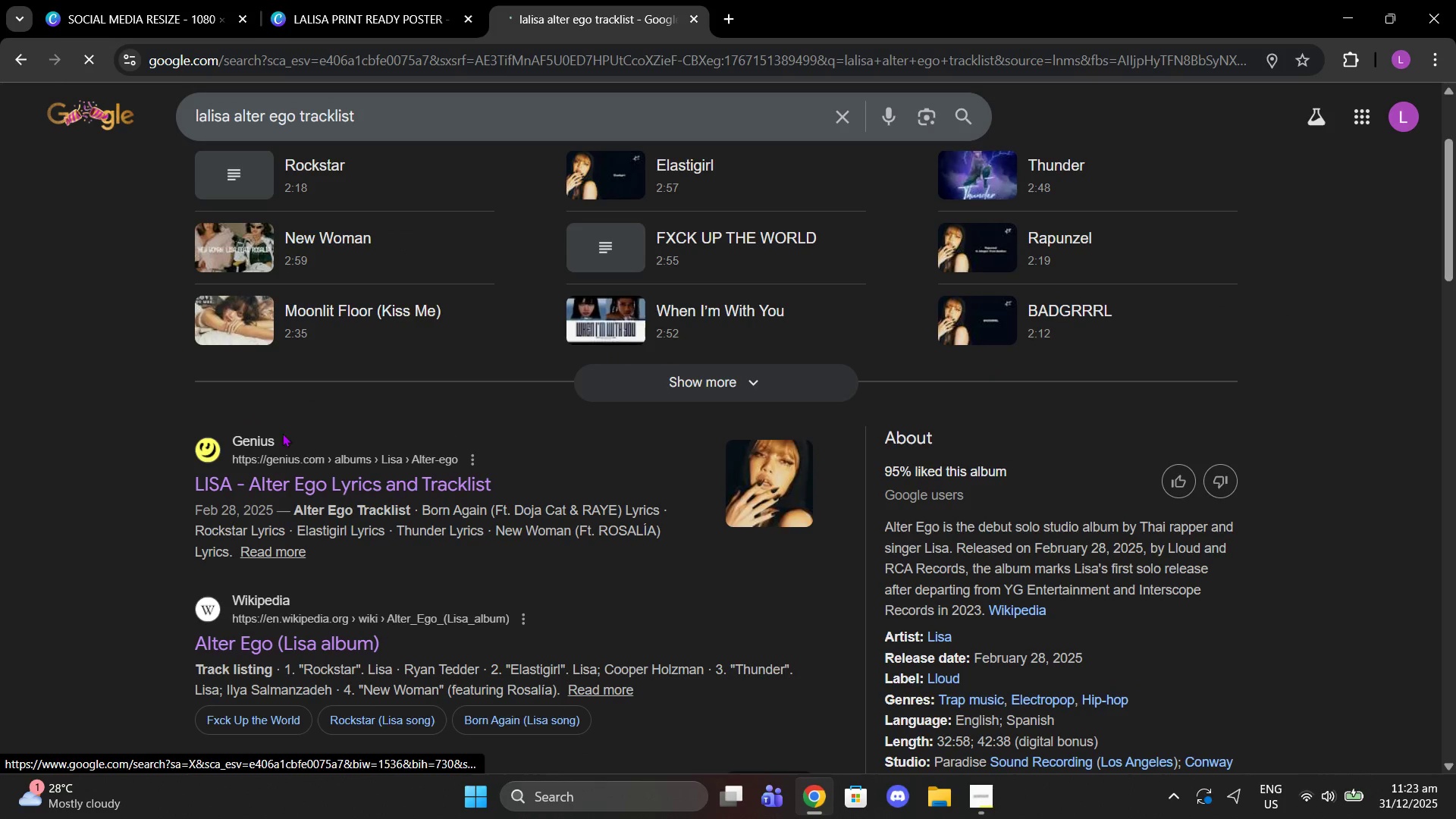 
scroll: coordinate [764, 502], scroll_direction: down, amount: 4.0
 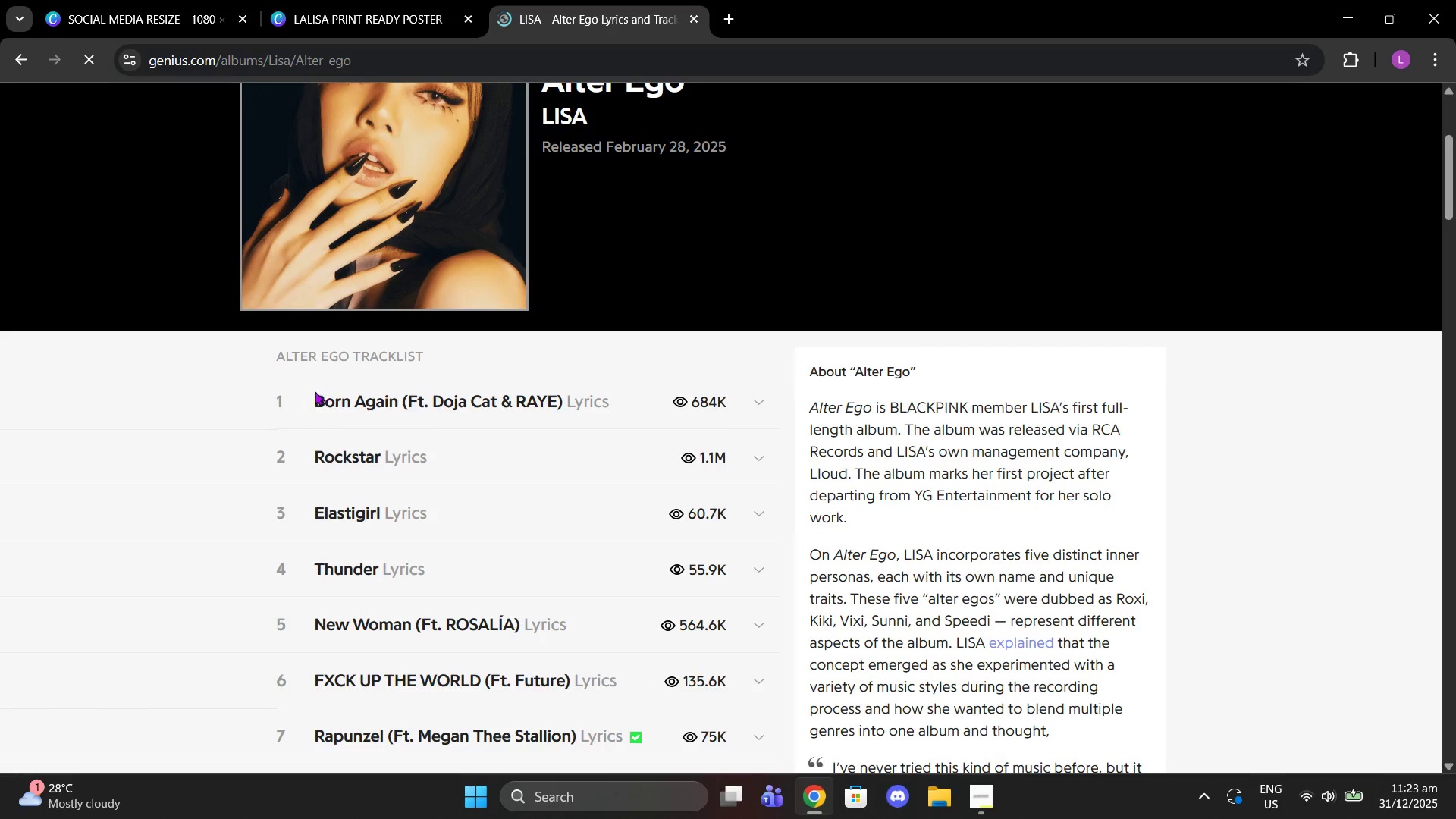 
left_click_drag(start_coordinate=[315, 391], to_coordinate=[554, 409])
 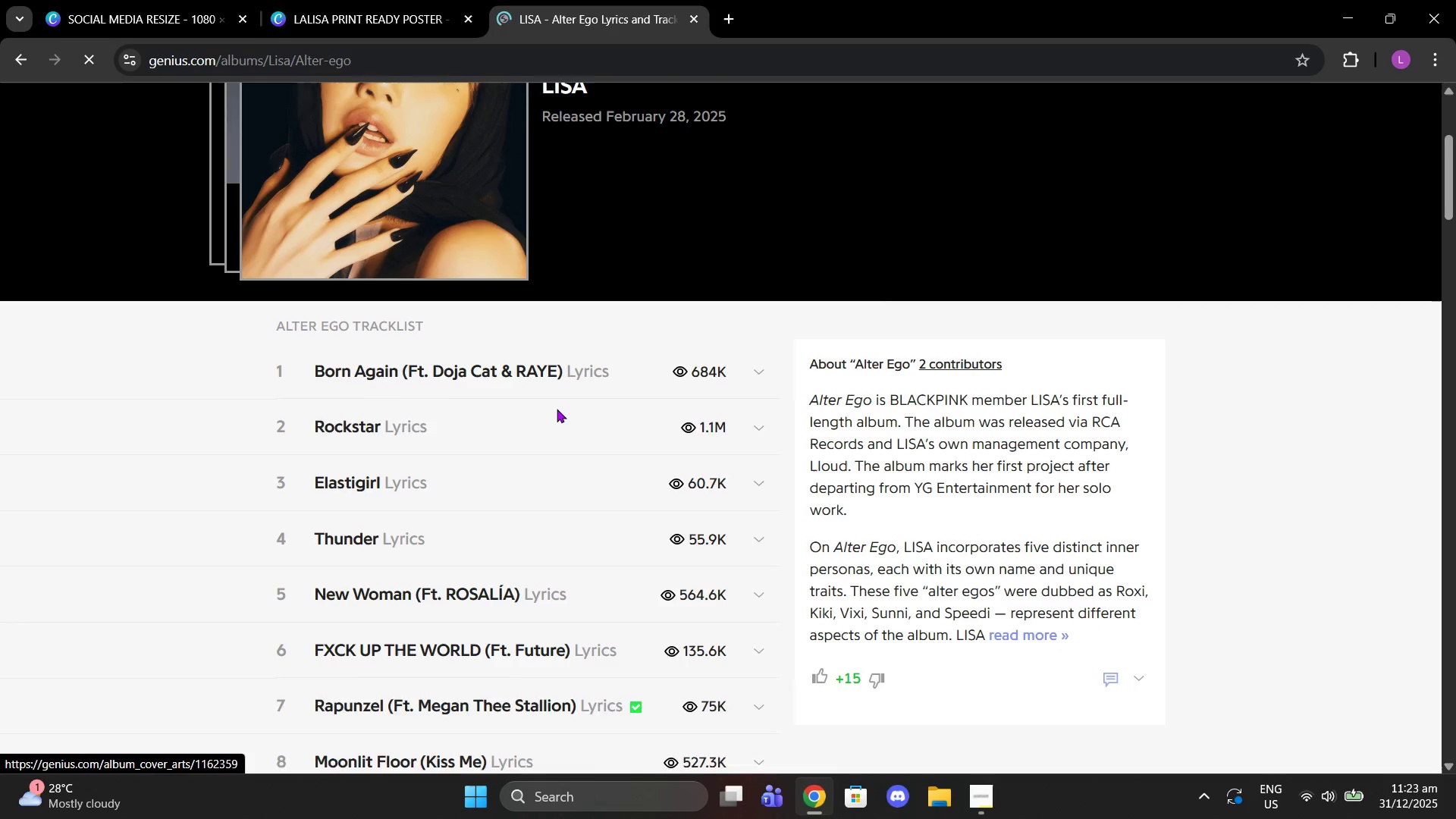 
scroll: coordinate [557, 409], scroll_direction: down, amount: 2.0
 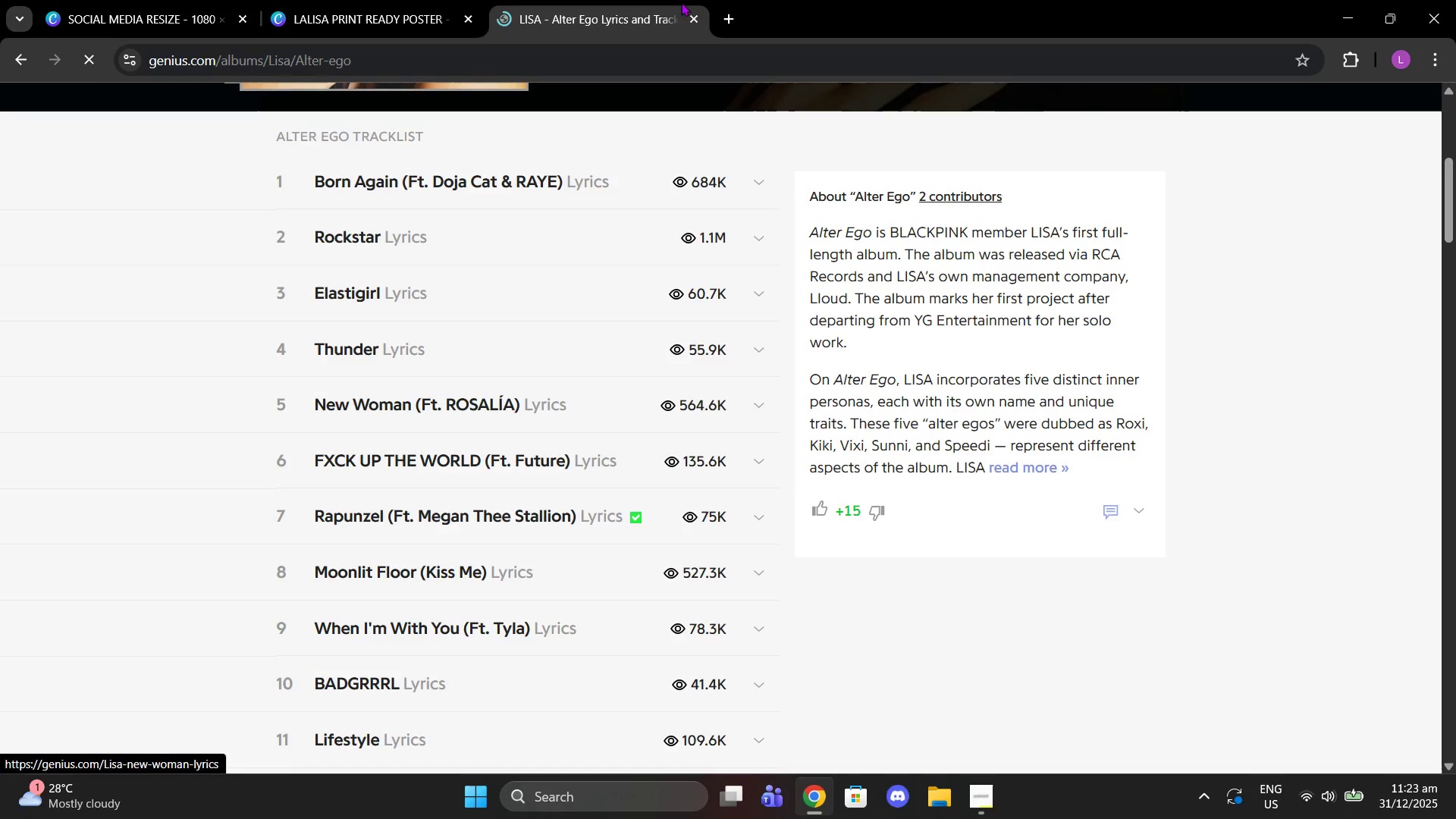 
left_click([721, 0])
 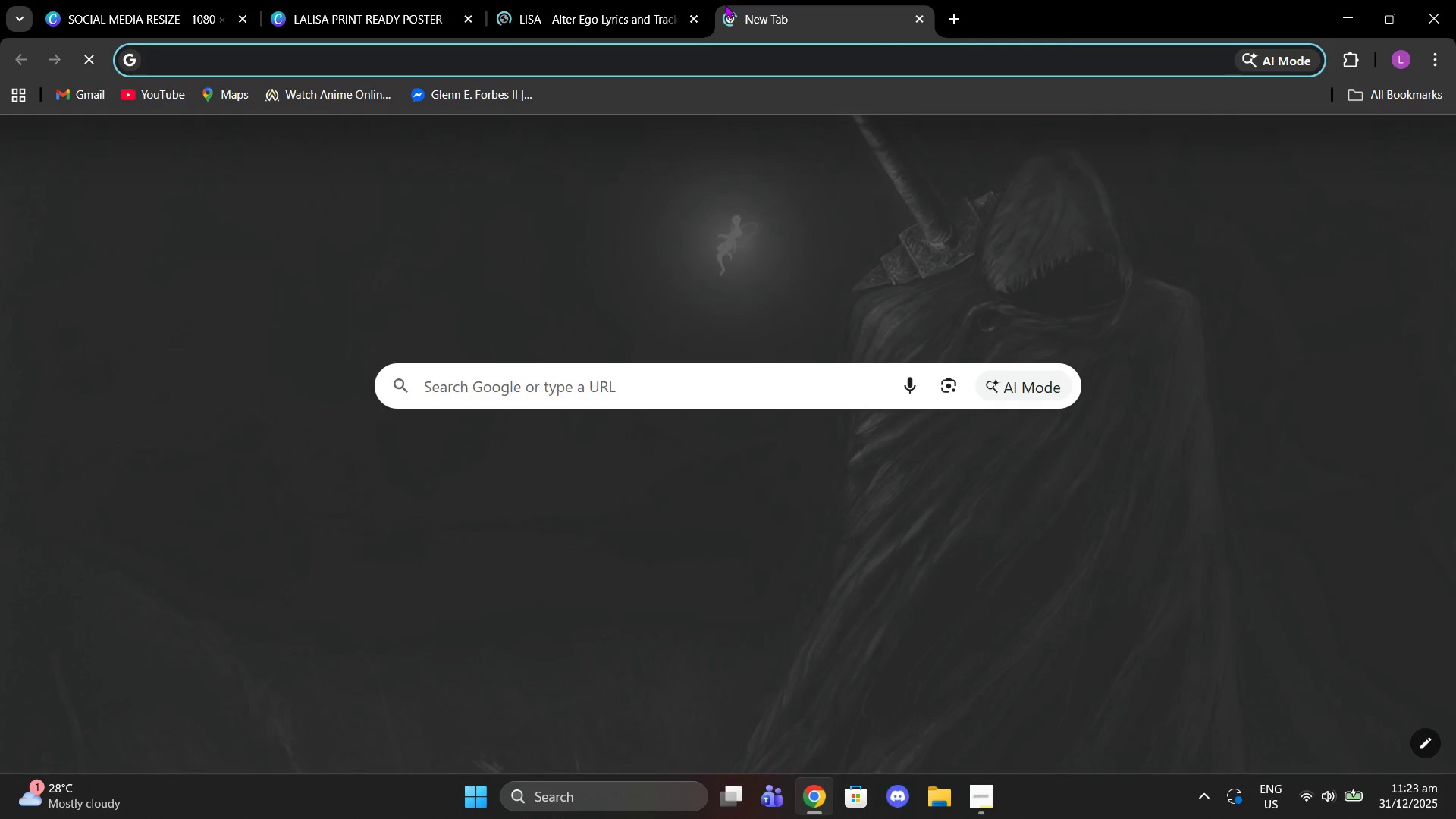 
type(alter ego track )
key(Backspace)
type(list document )
 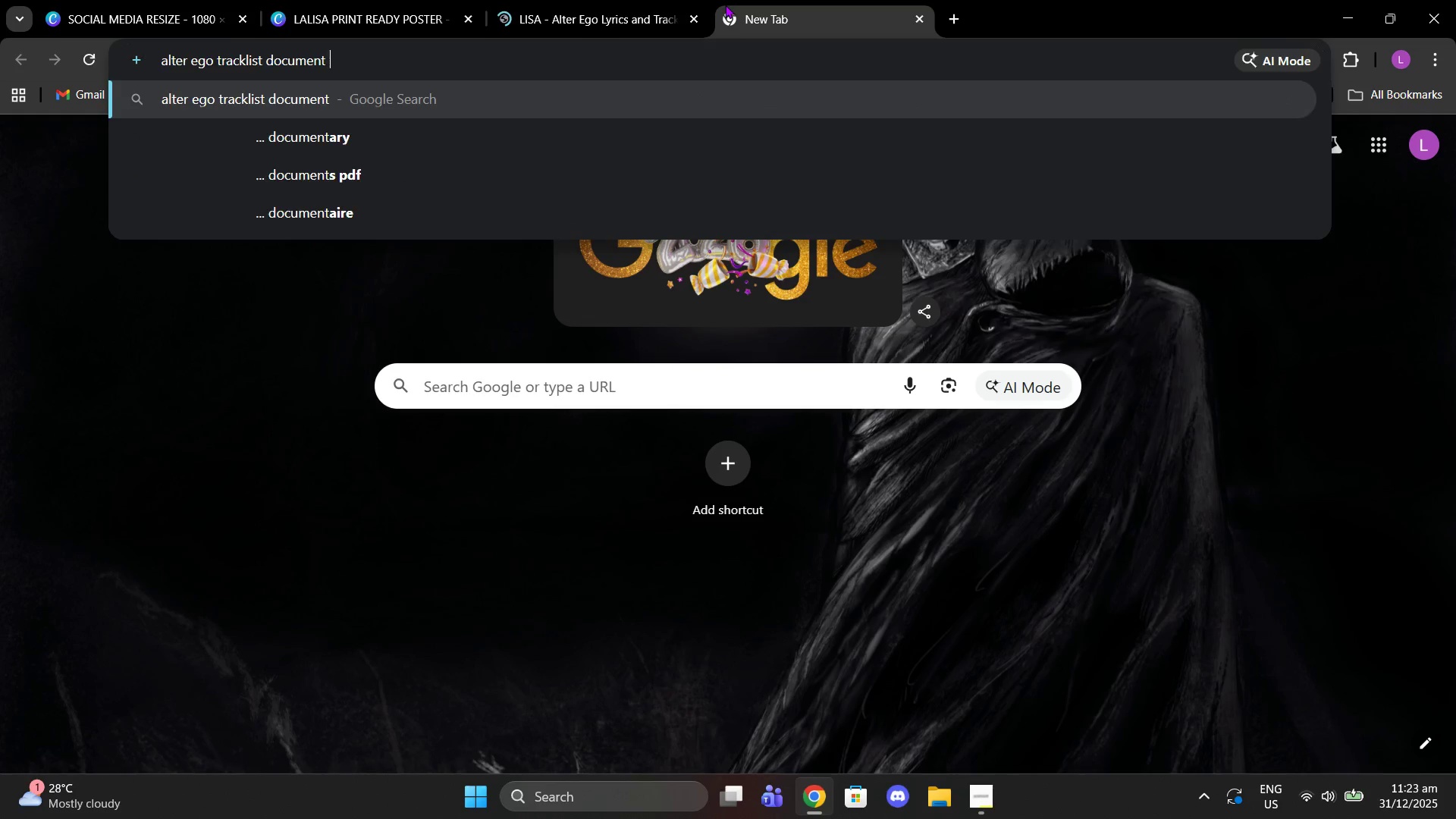 
key(Enter)
 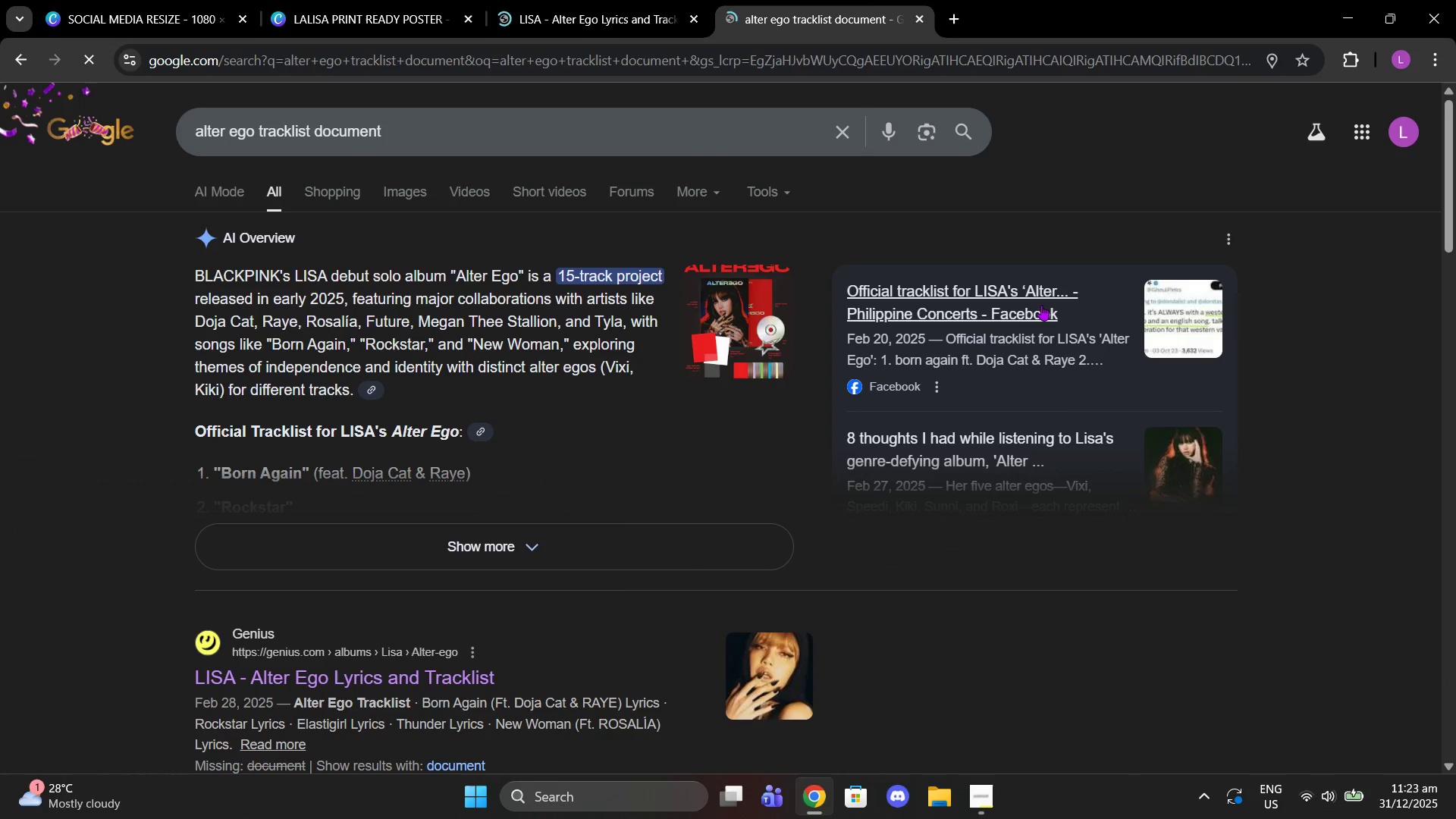 
wait(5.7)
 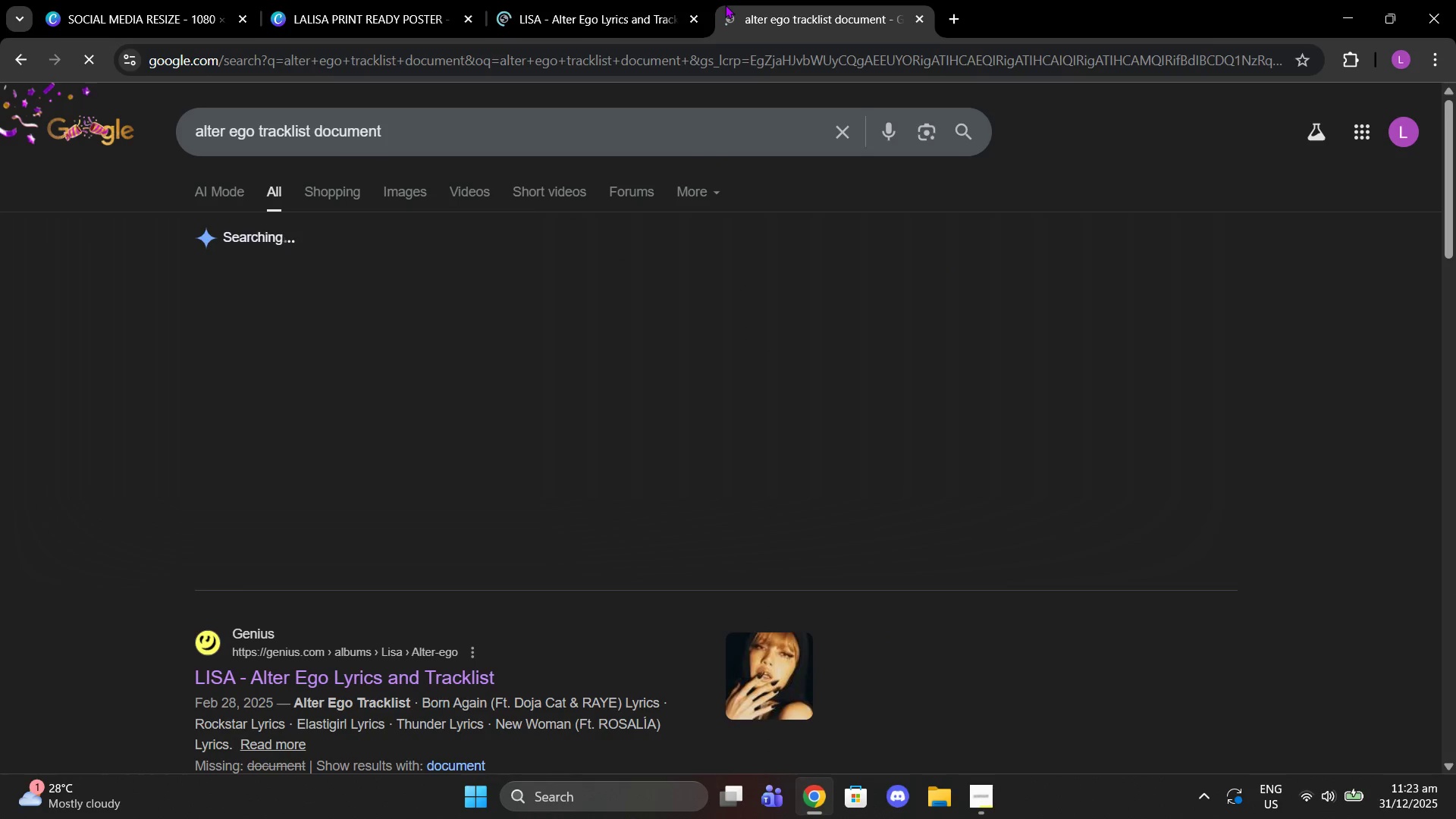 
scroll: coordinate [361, 484], scroll_direction: down, amount: 2.0
 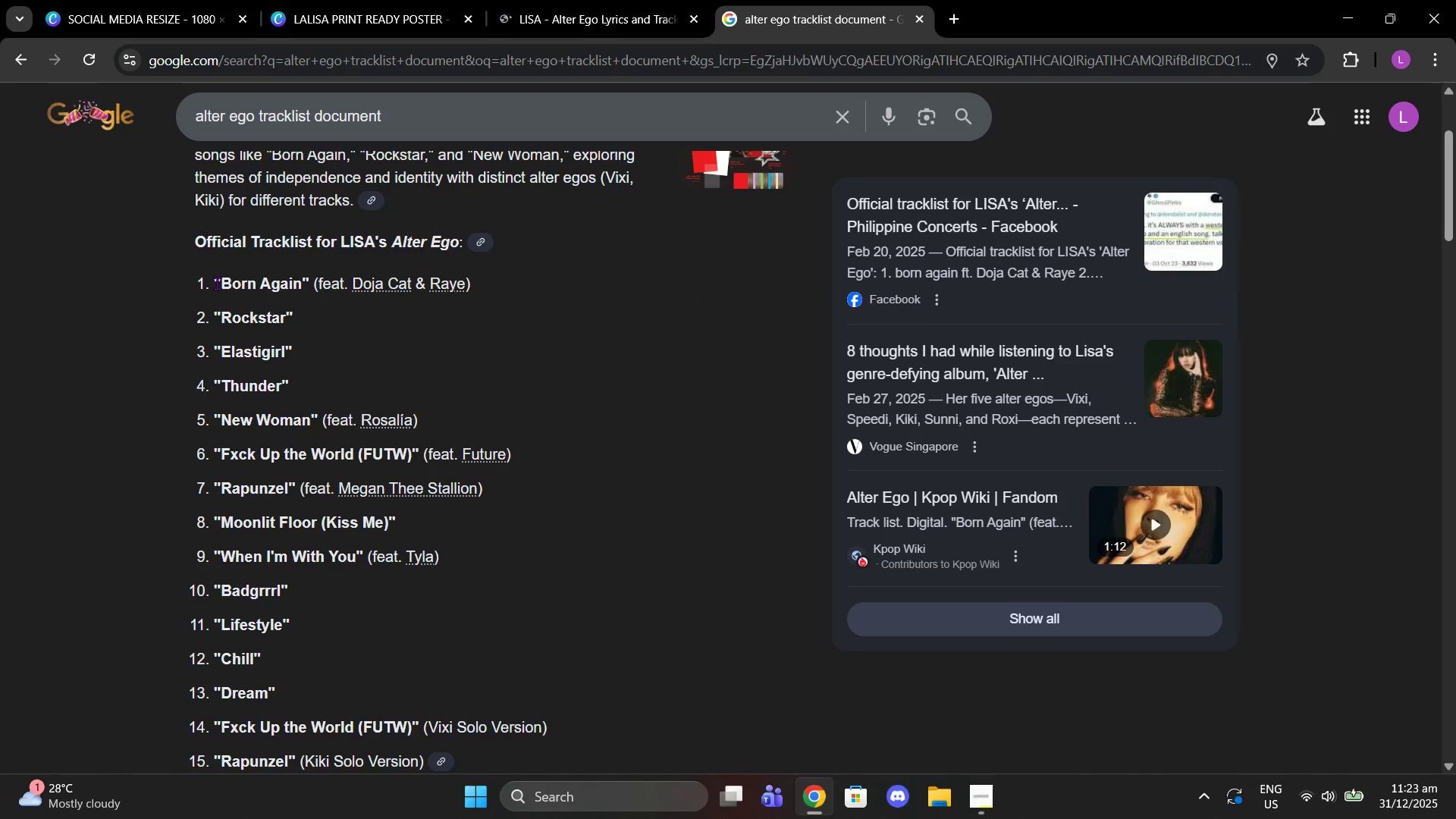 
left_click_drag(start_coordinate=[213, 283], to_coordinate=[422, 472])
 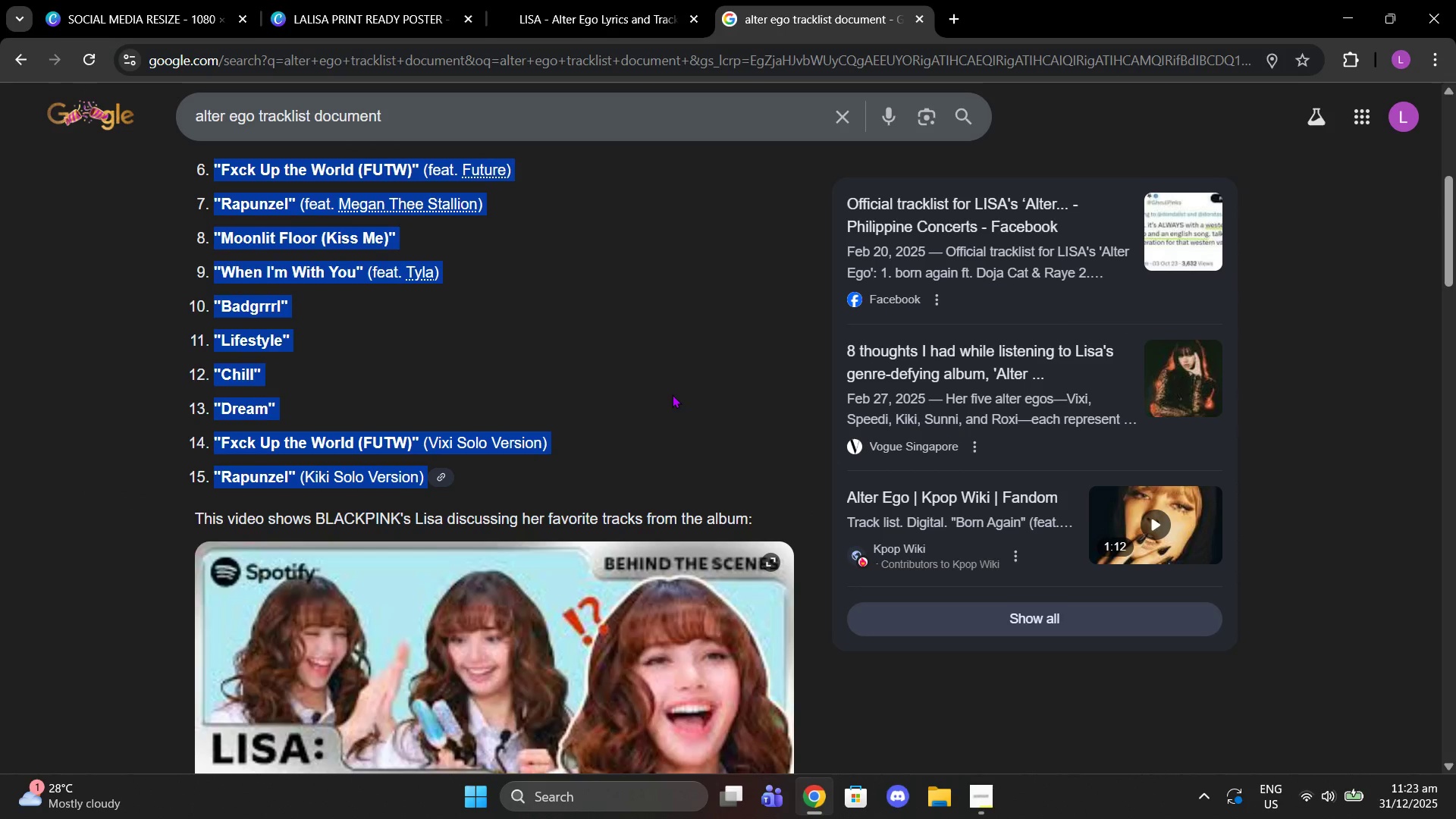 
scroll: coordinate [470, 534], scroll_direction: down, amount: 3.0
 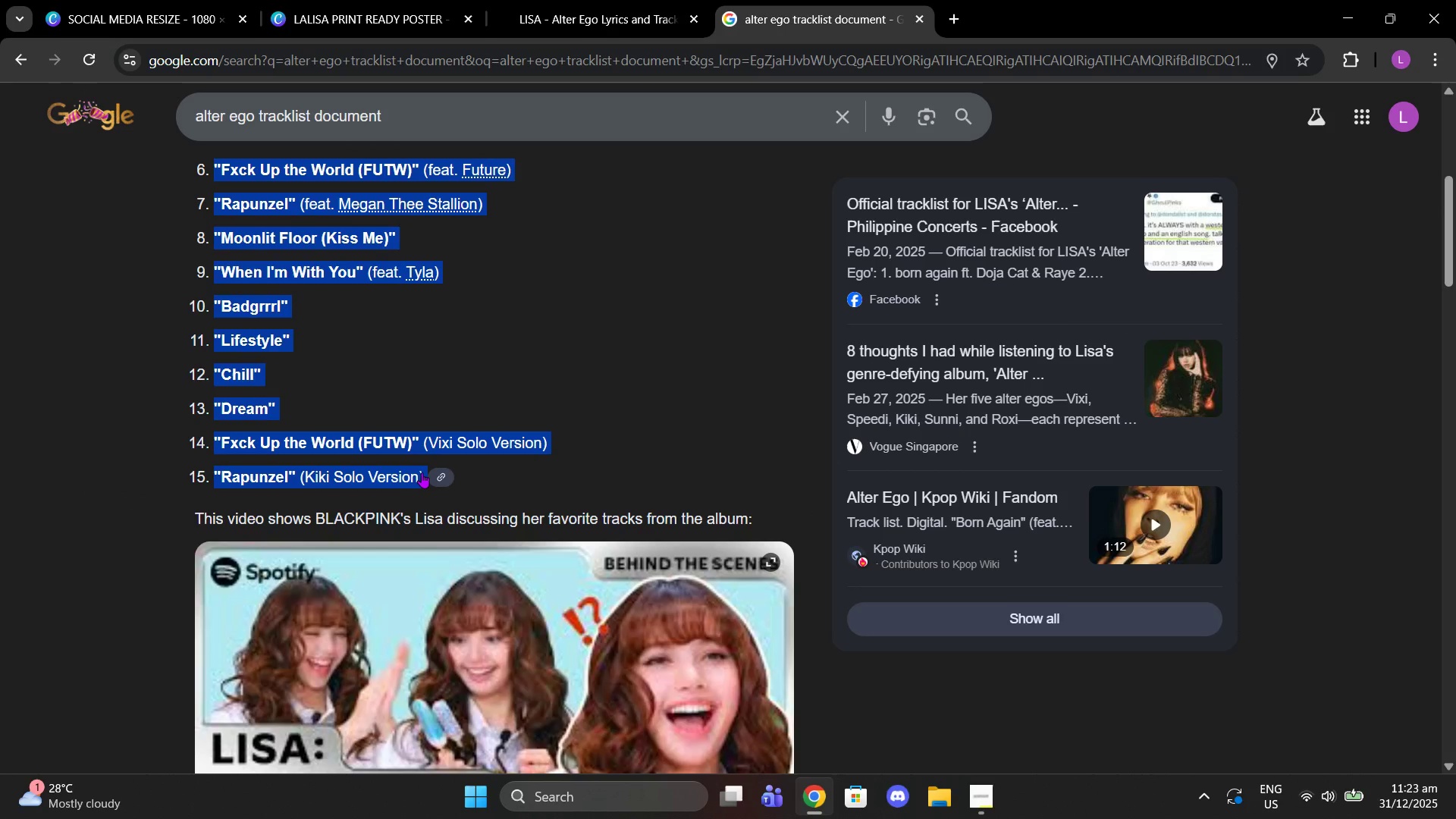 
key(Control+C)
 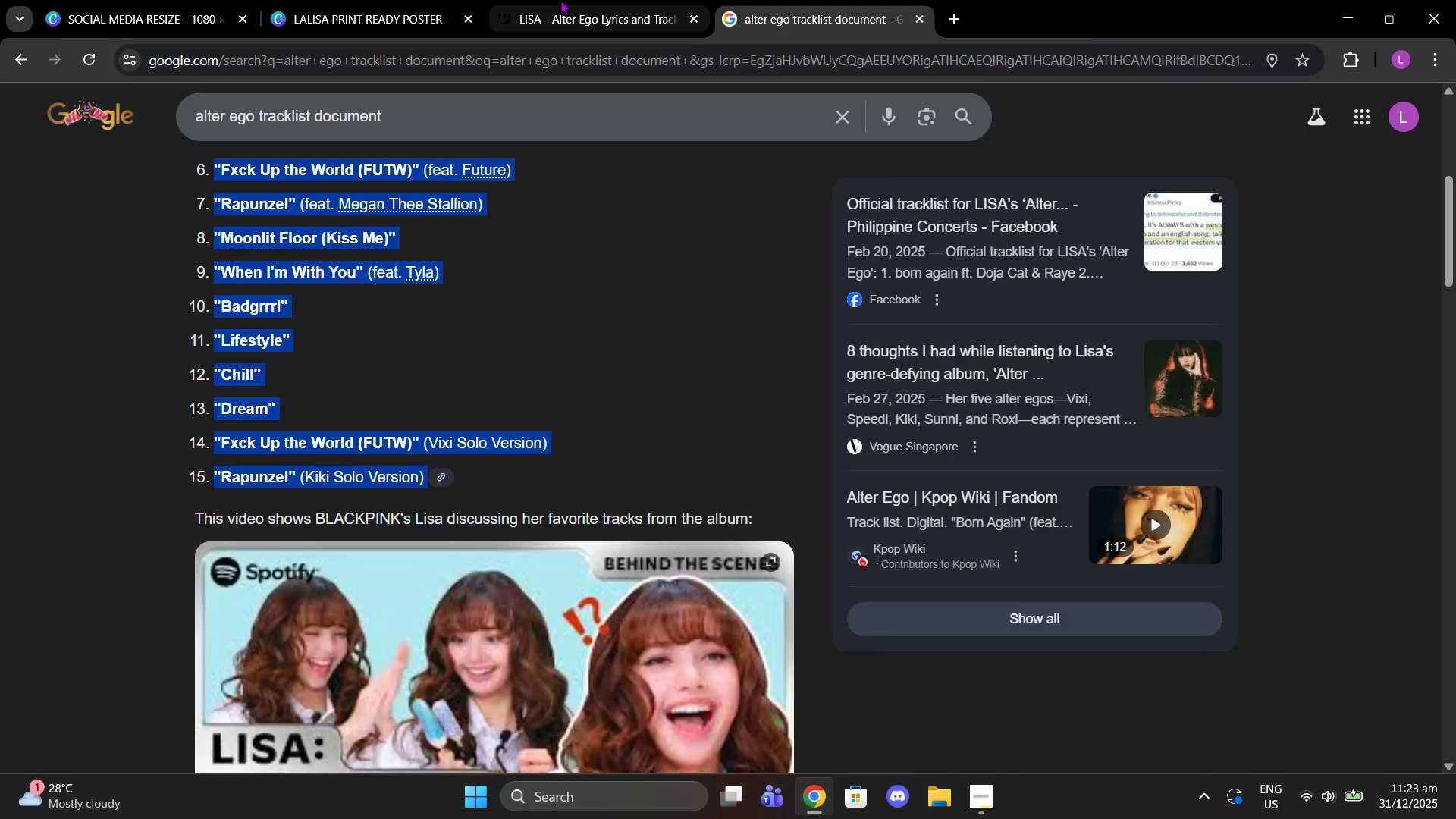 
left_click([560, 0])
 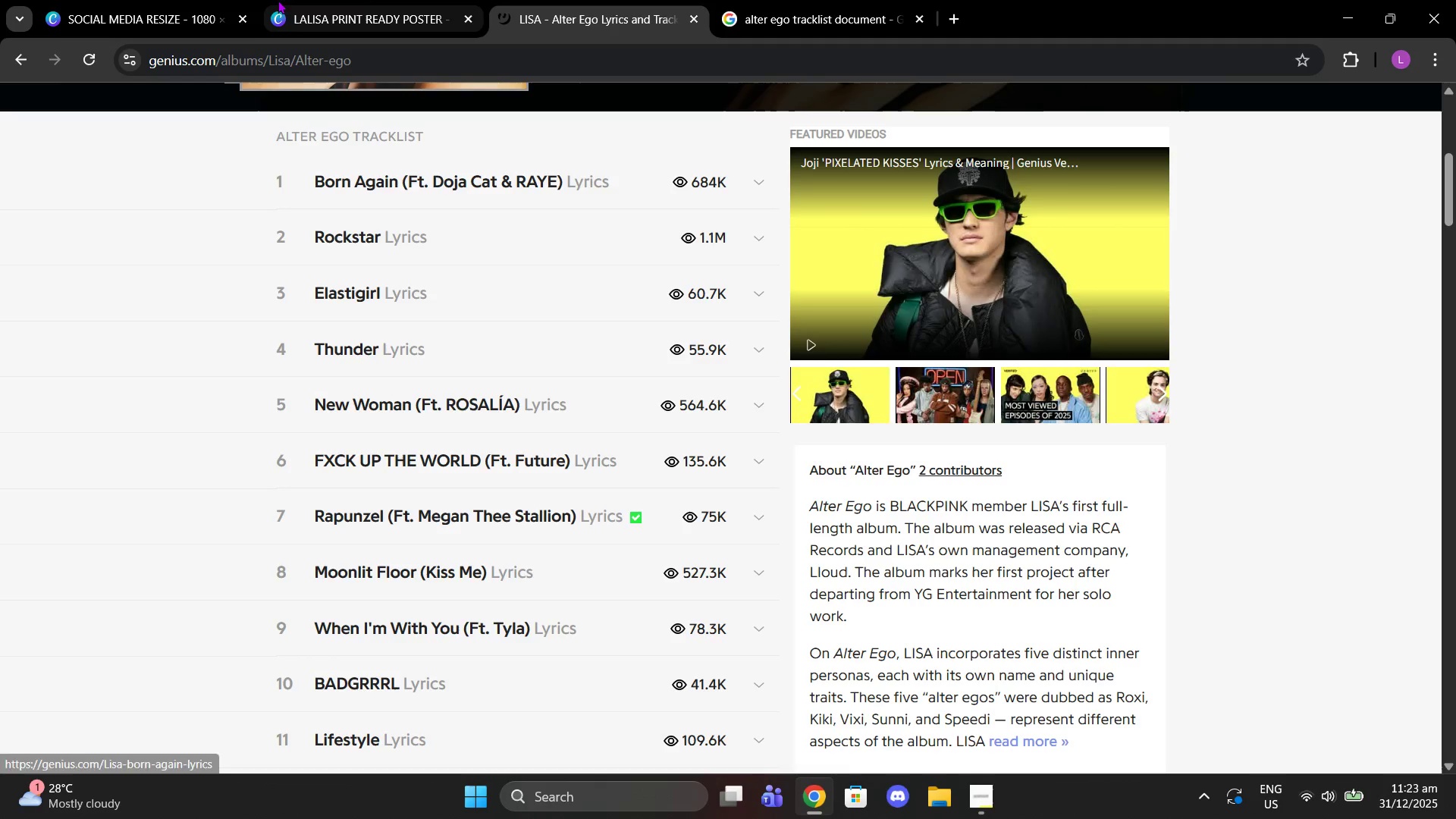 
left_click([363, 0])
 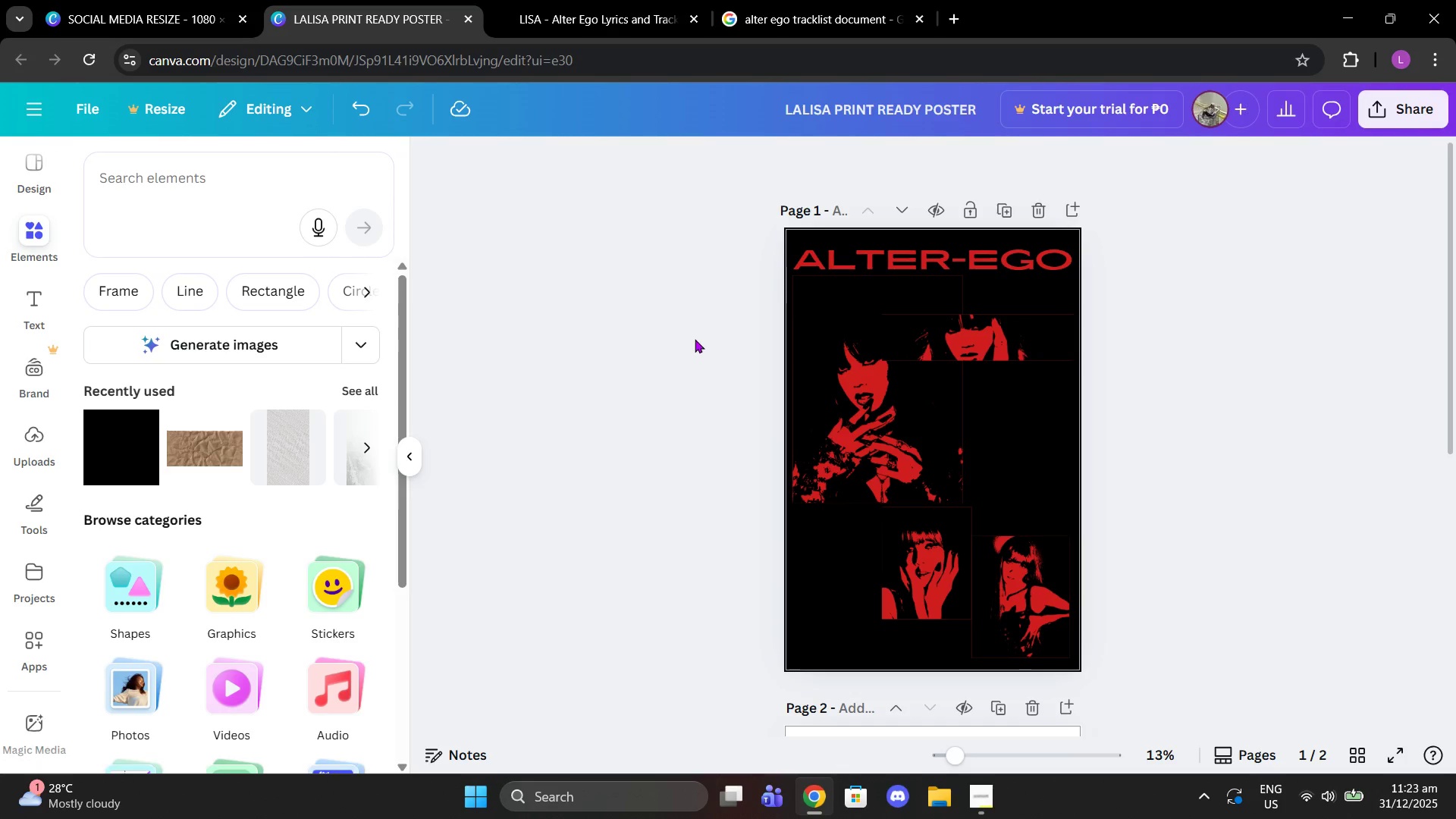 
scroll: coordinate [788, 374], scroll_direction: down, amount: 7.0
 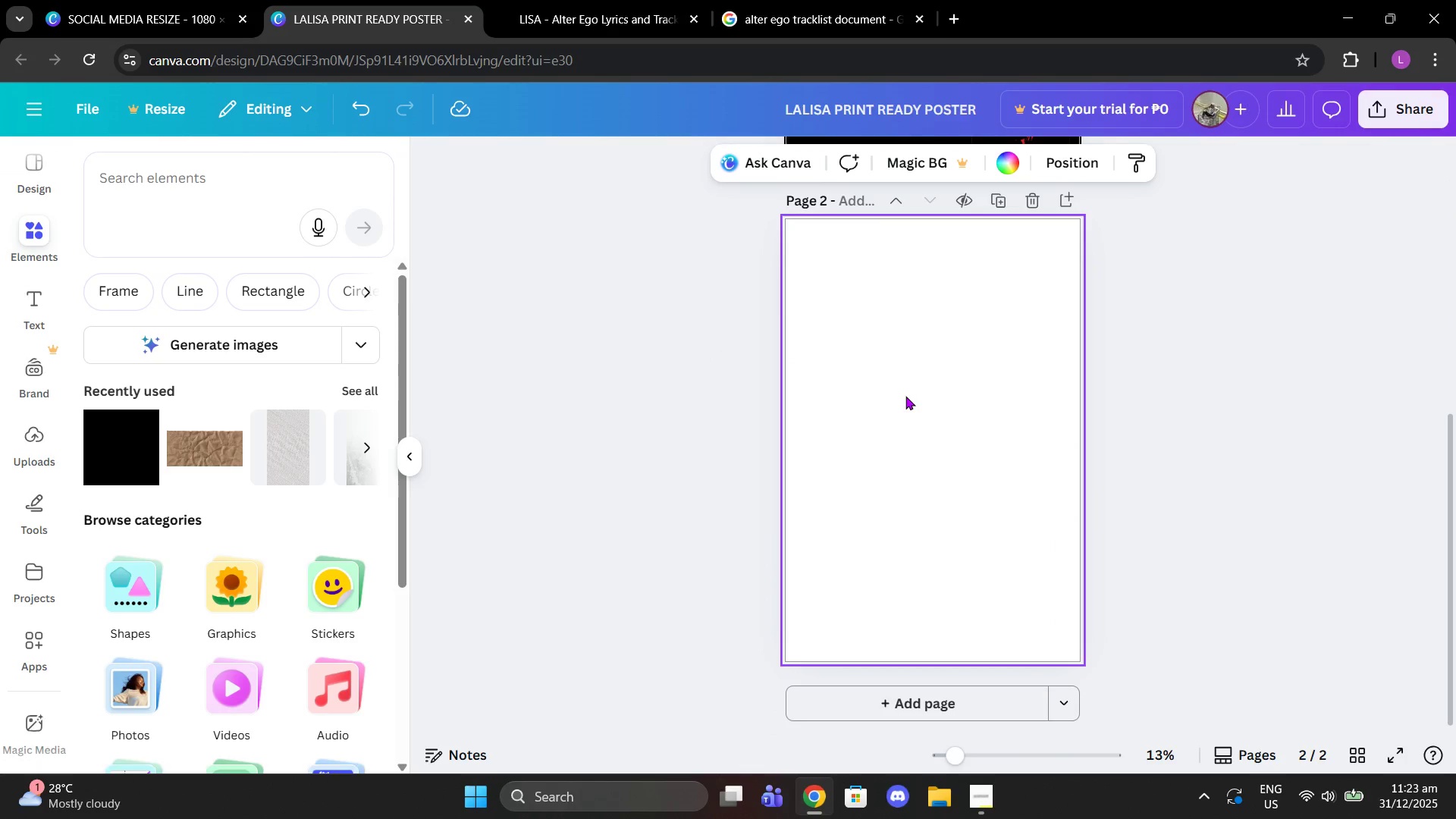 
key(Control+V)
 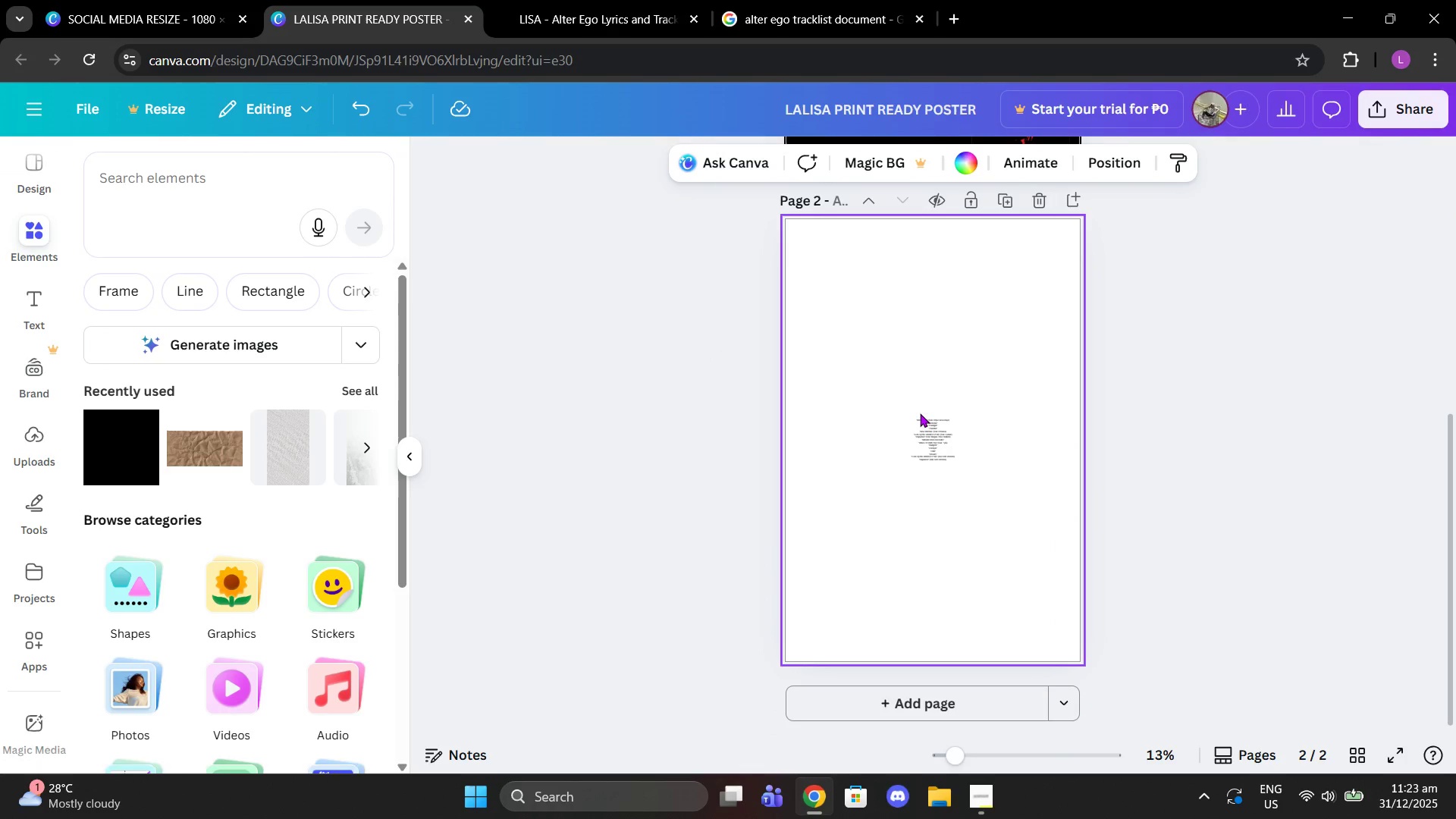 
left_click([929, 428])
 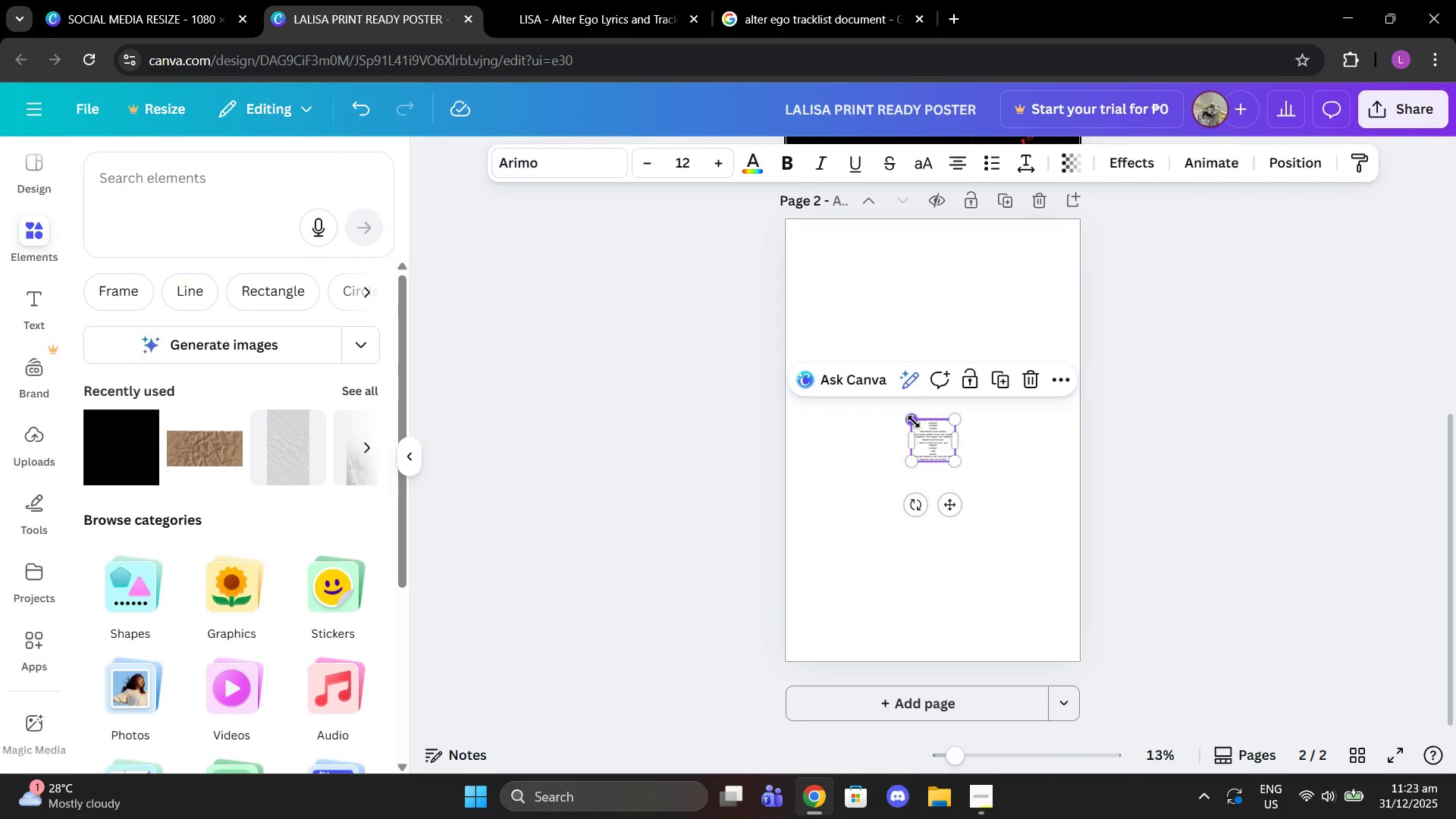 
left_click_drag(start_coordinate=[914, 422], to_coordinate=[738, 158])
 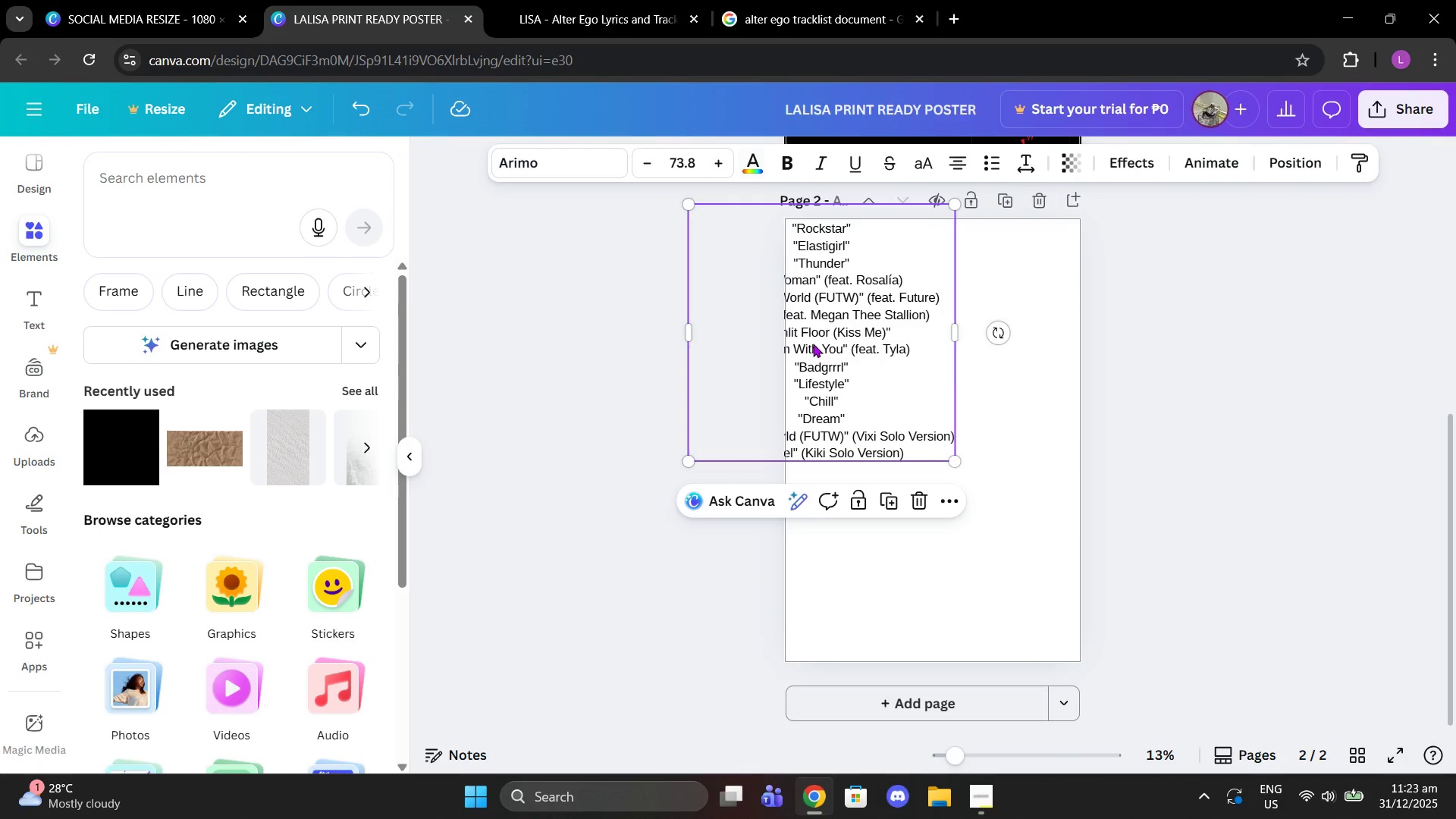 
left_click_drag(start_coordinate=[813, 344], to_coordinate=[922, 444])
 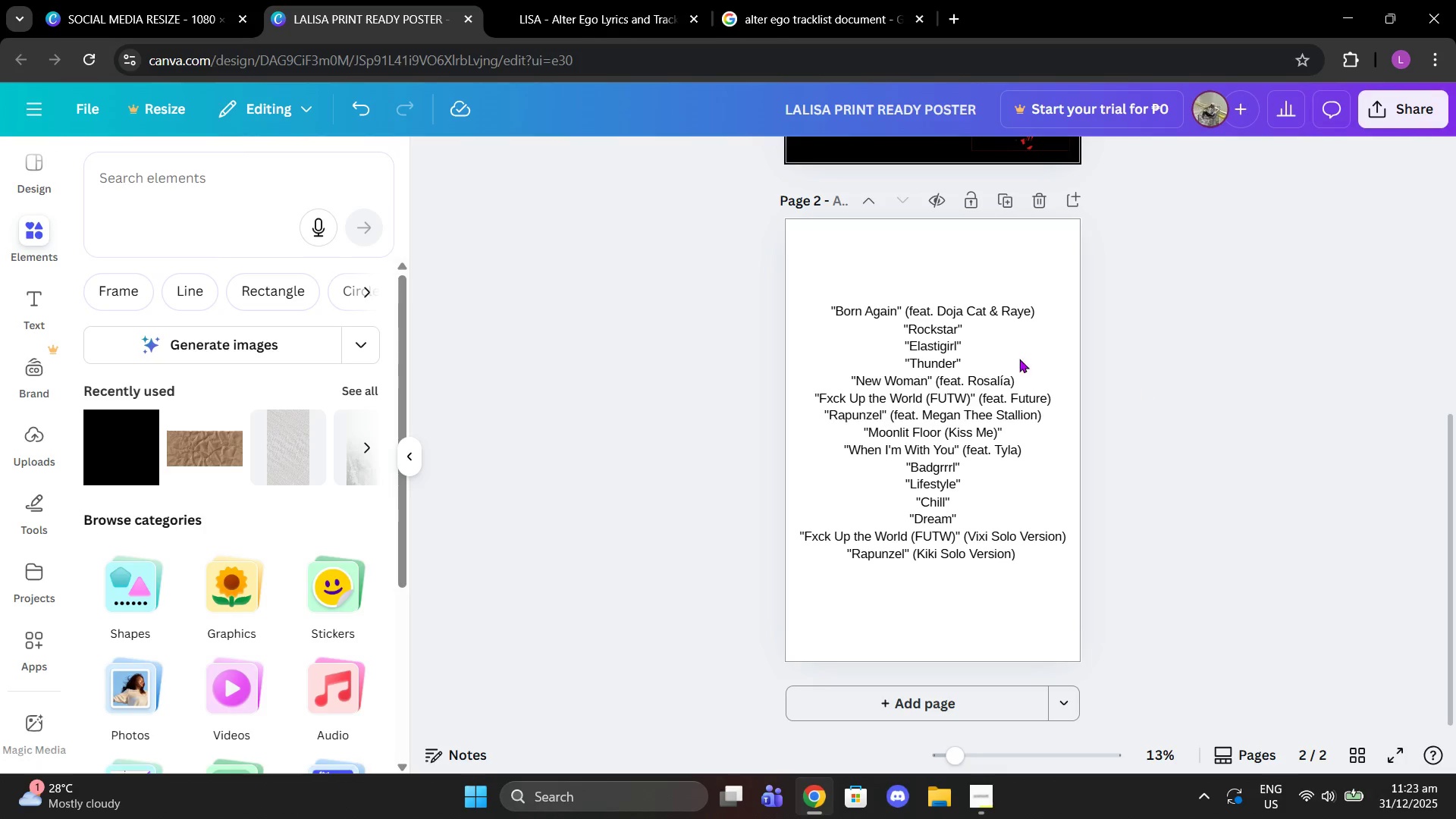 
double_click([984, 353])
 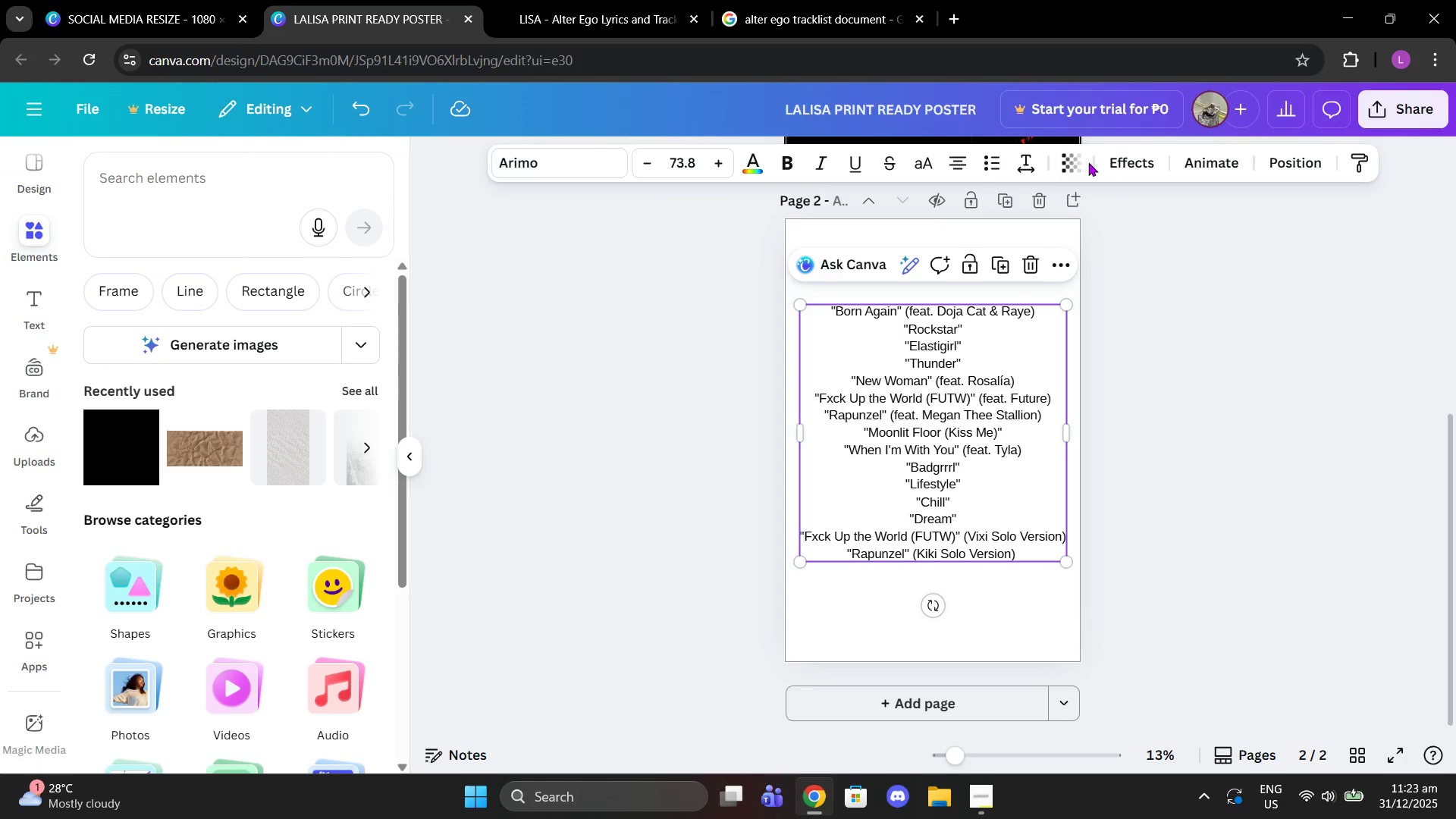 
left_click([915, 165])
 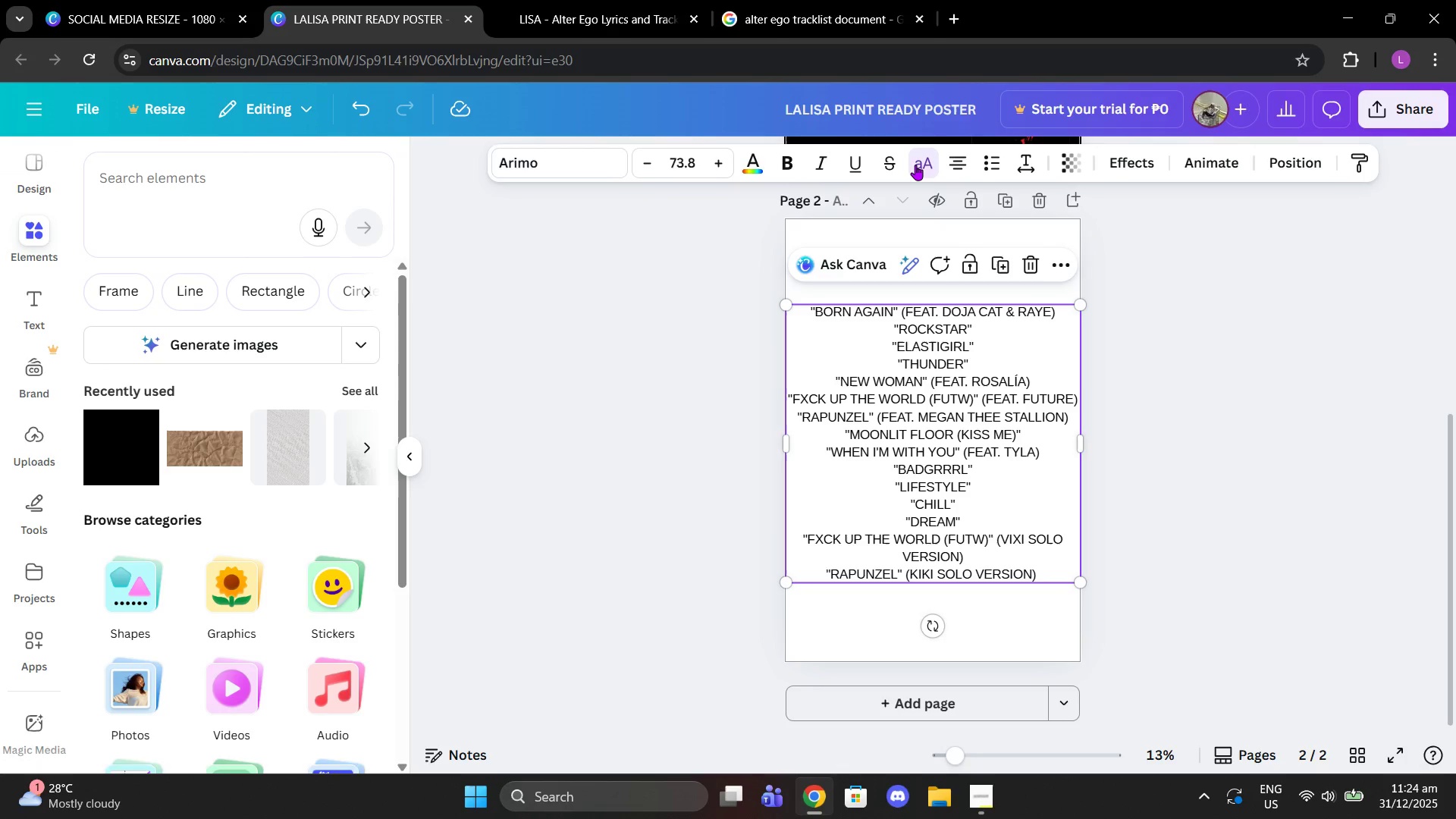 
left_click([915, 165])
 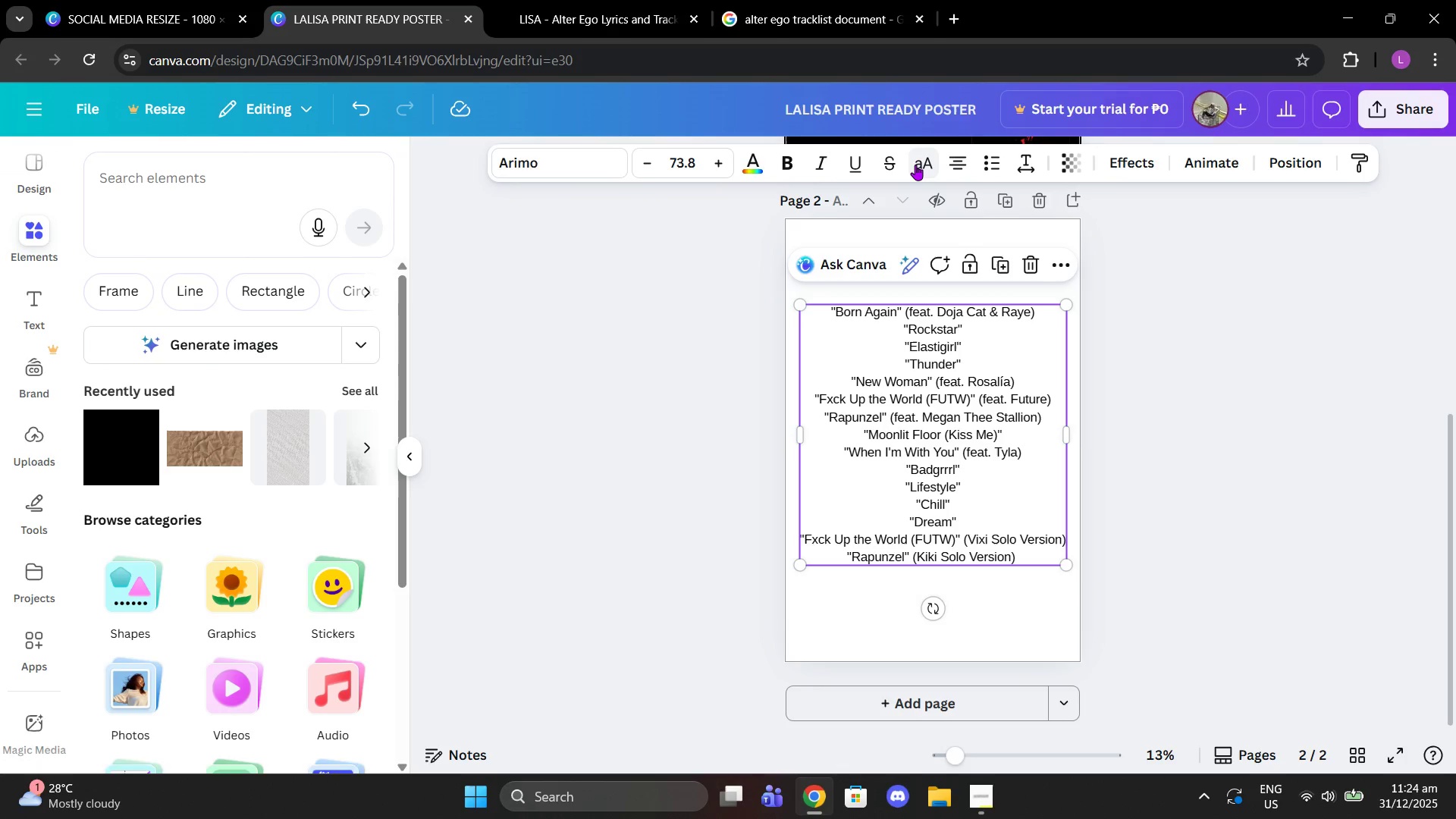 
left_click([915, 165])
 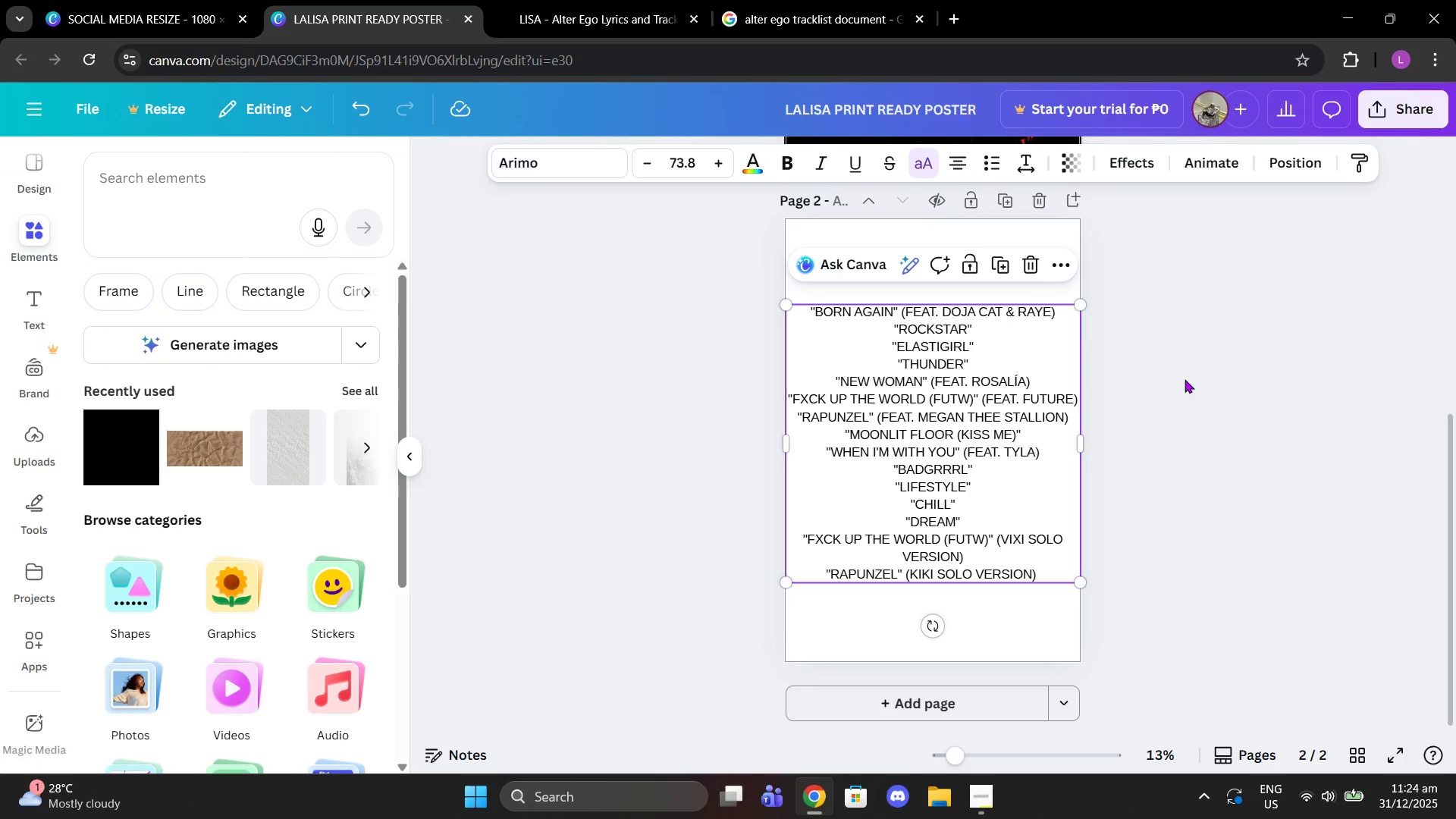 
left_click([1185, 379])
 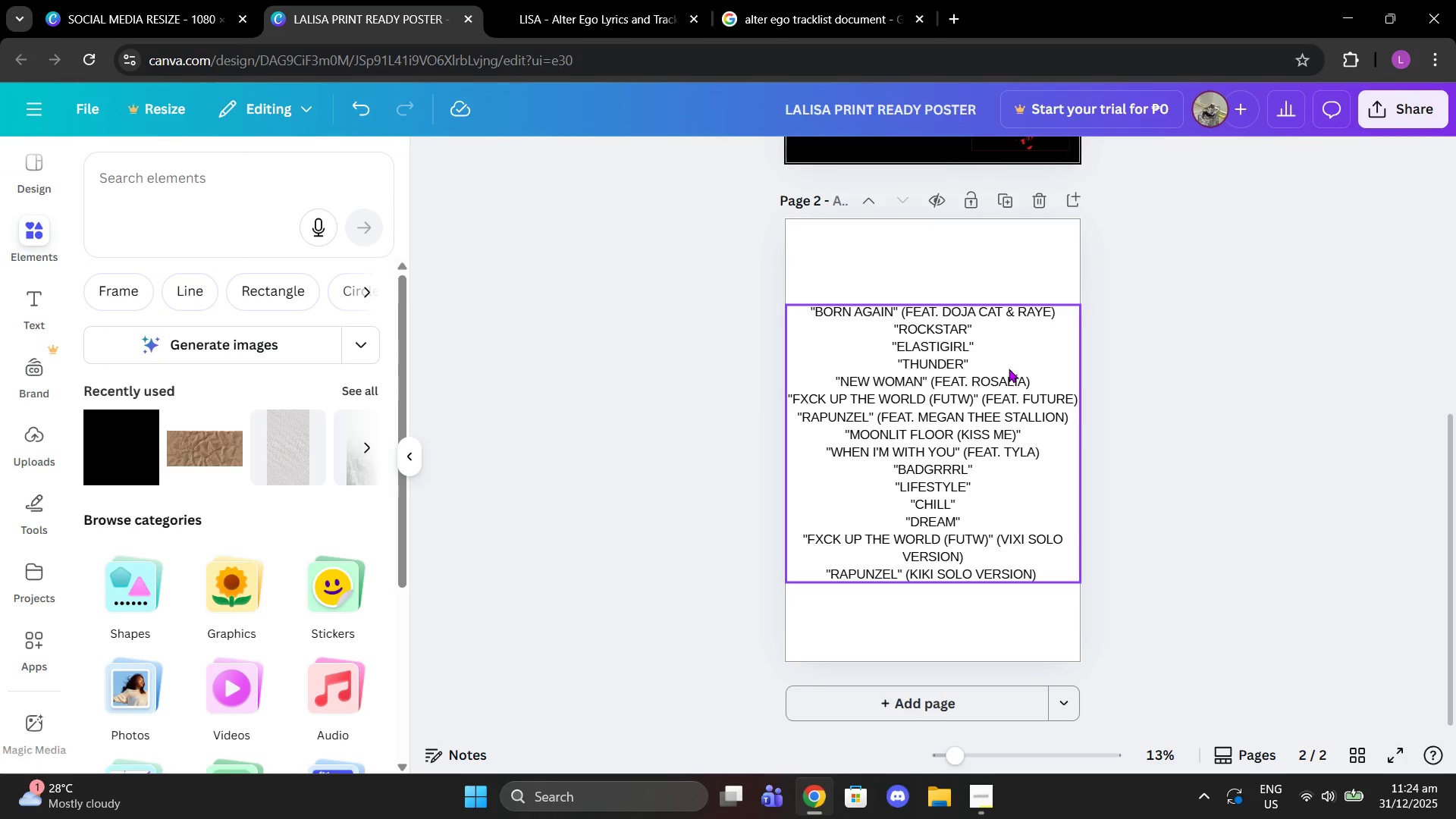 
left_click([1009, 369])
 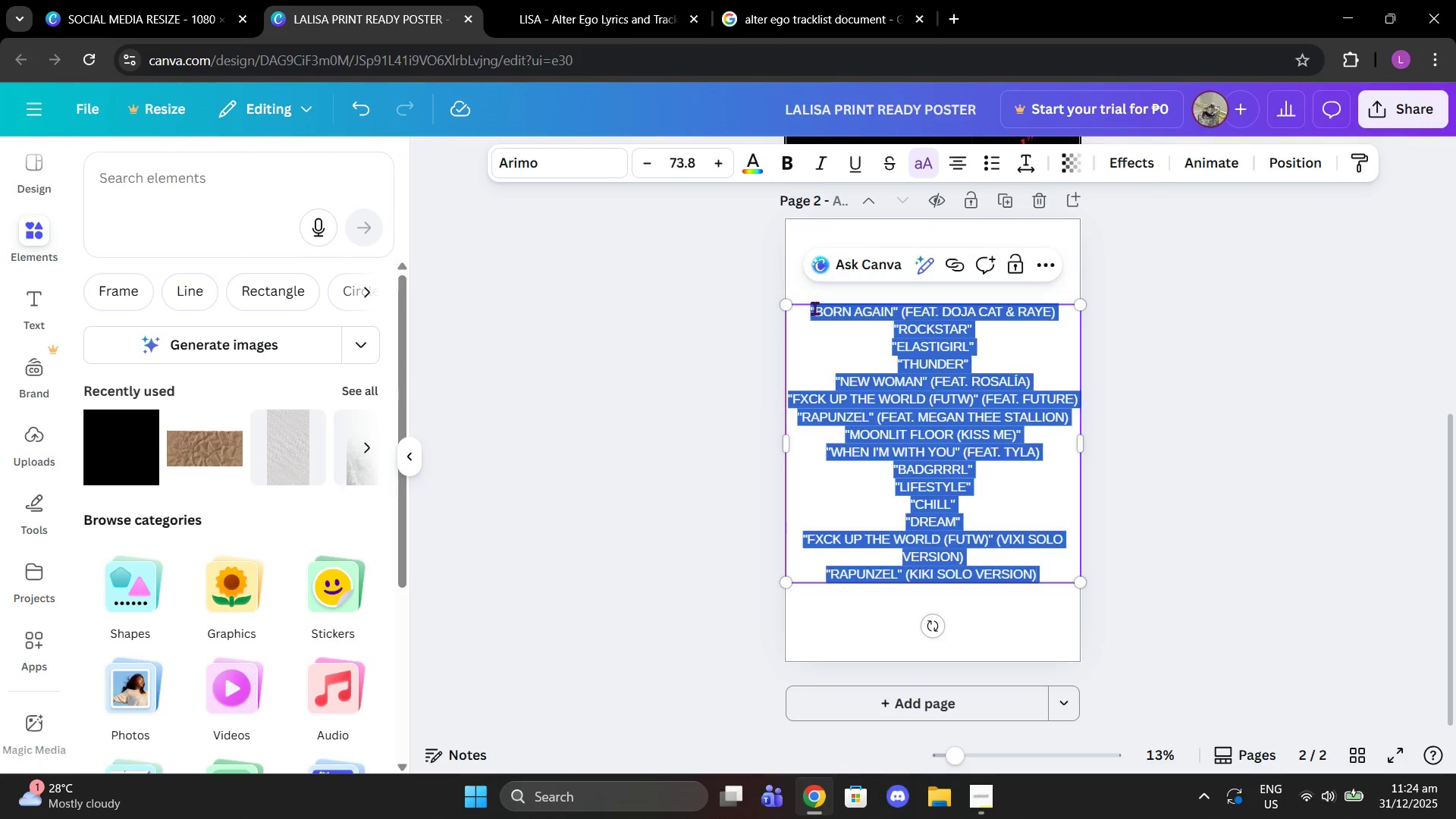 
double_click([814, 308])
 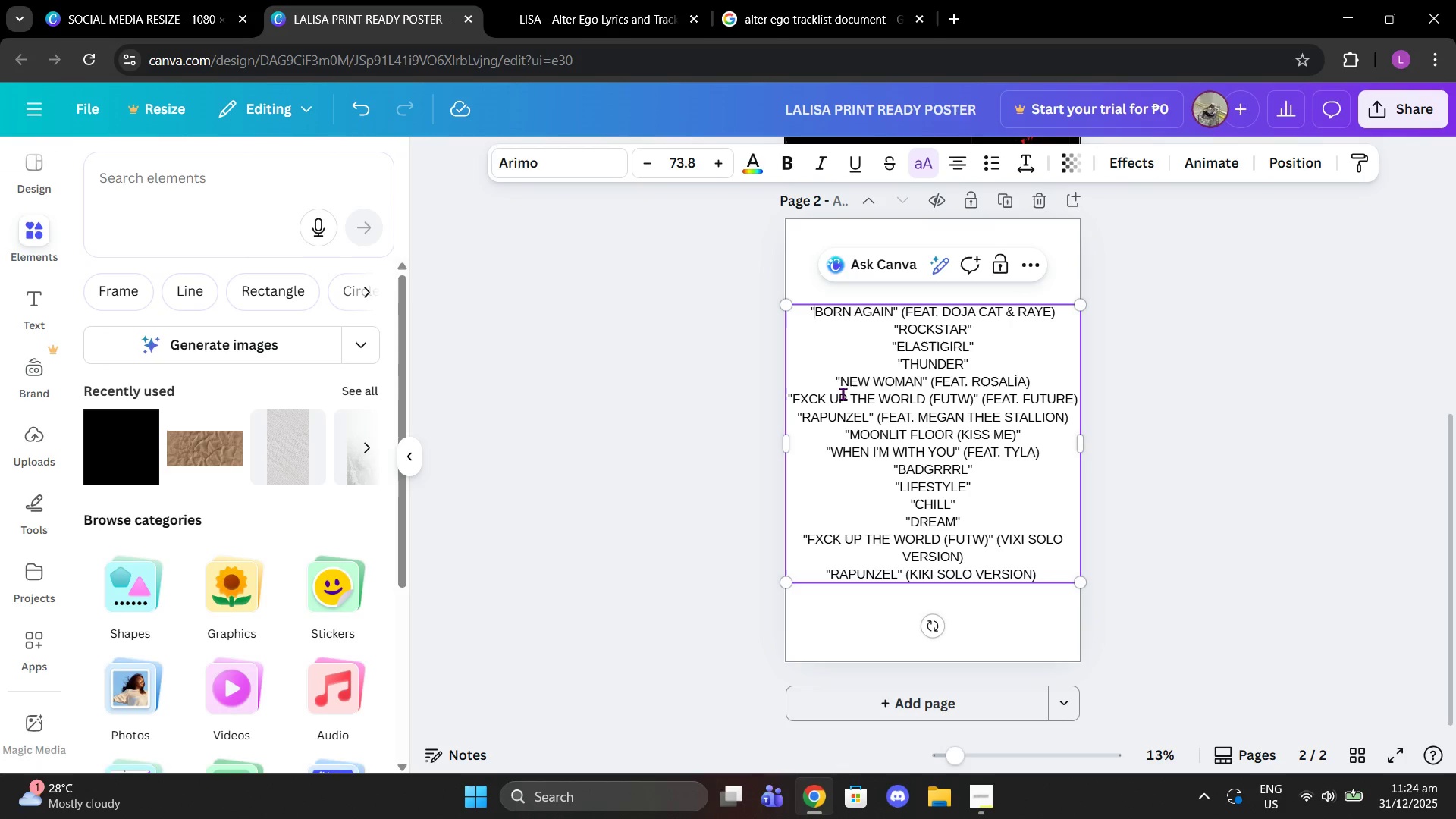 
key(Backspace)
 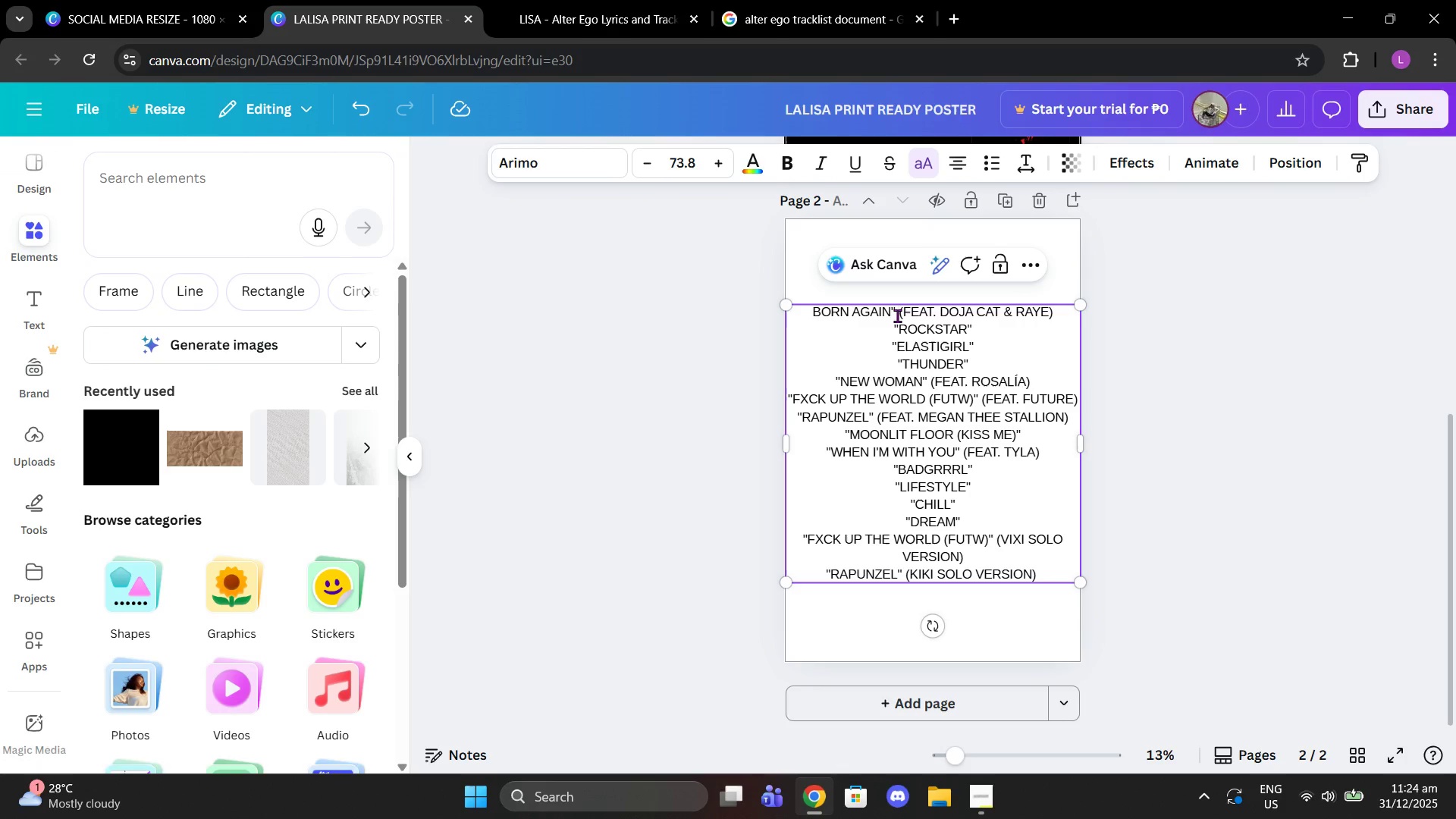 
left_click([897, 315])
 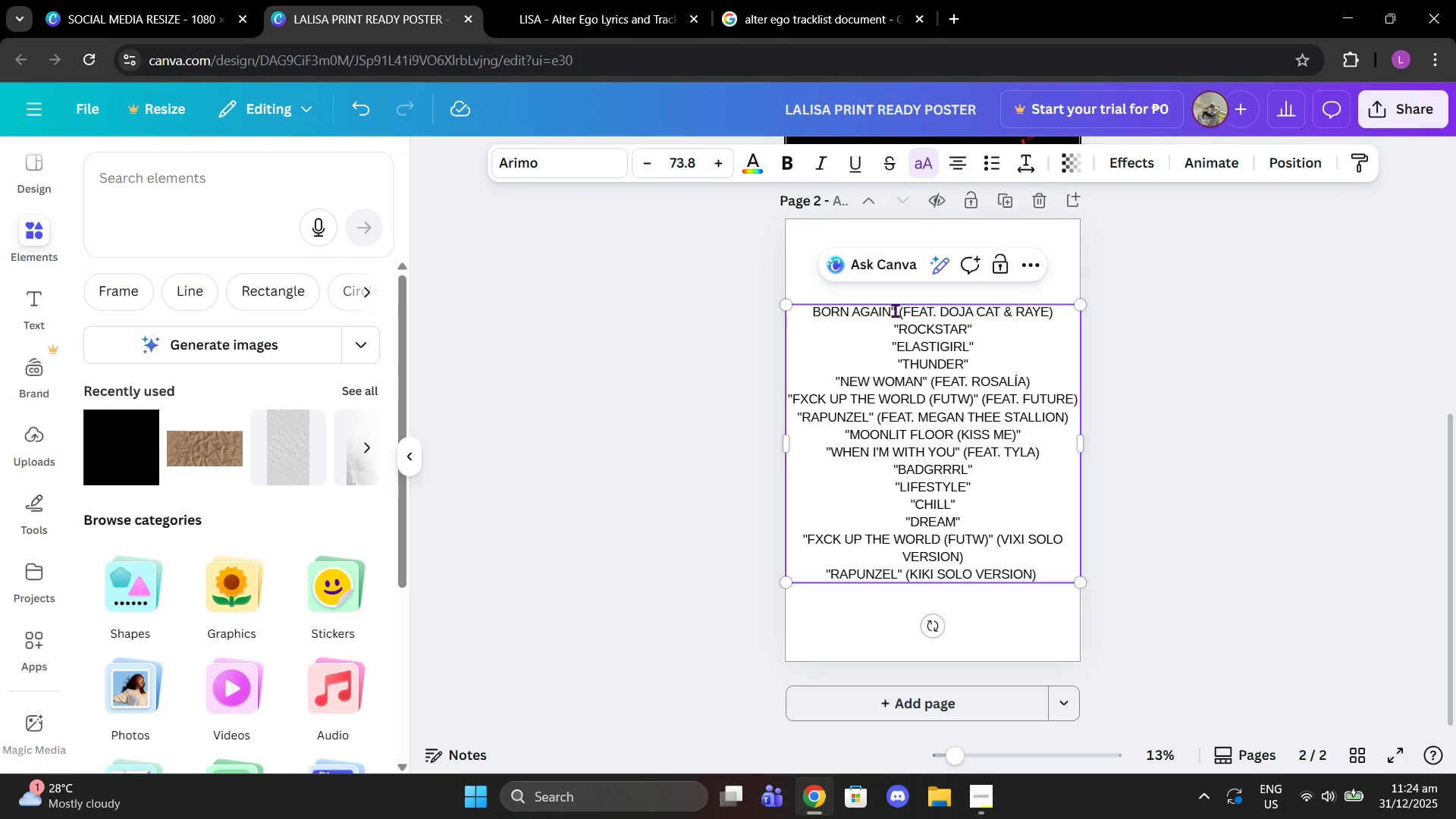 
key(Backspace)
 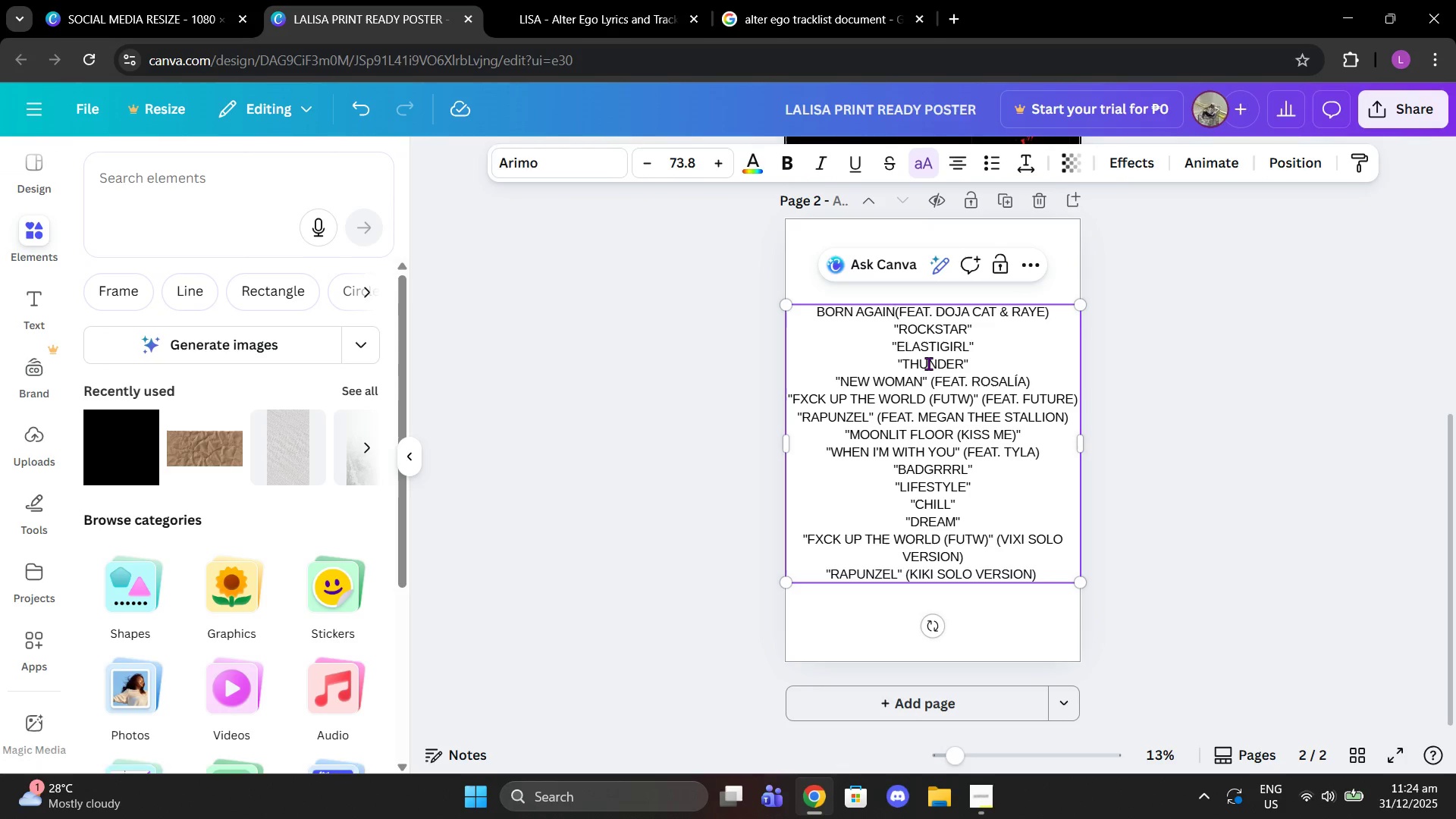 
key(Backspace)
 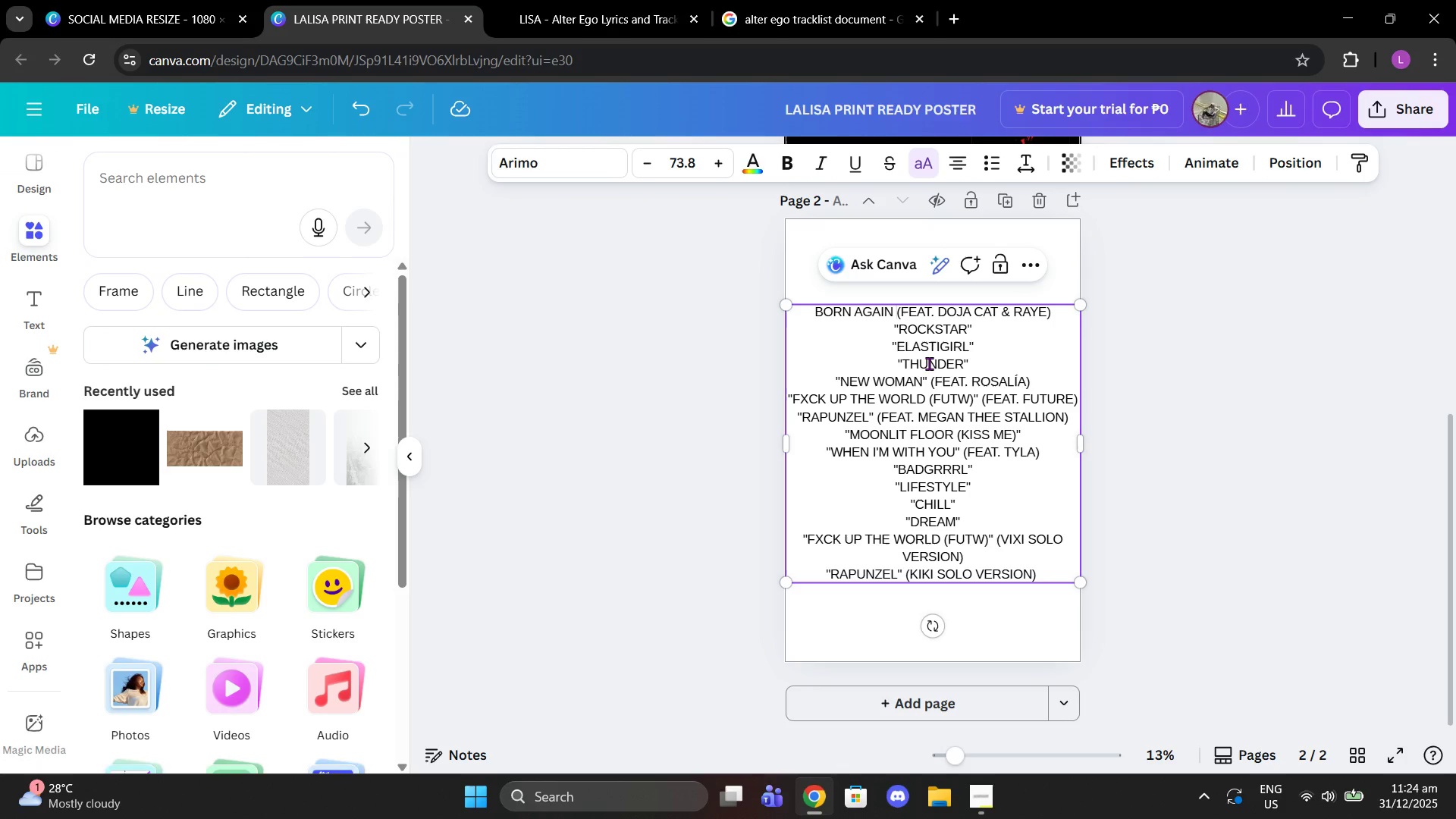 
key(Space)
 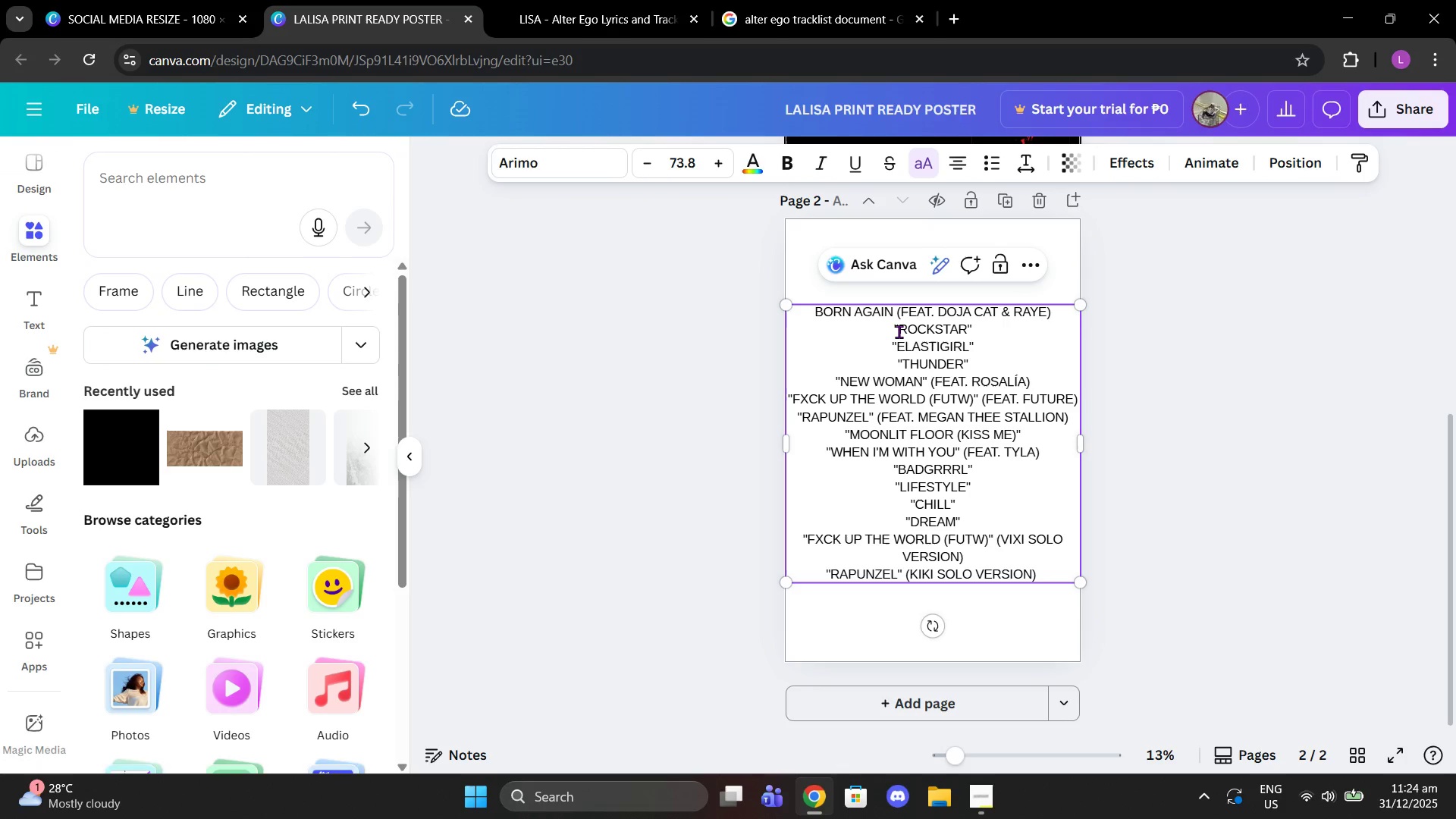 
left_click([899, 331])
 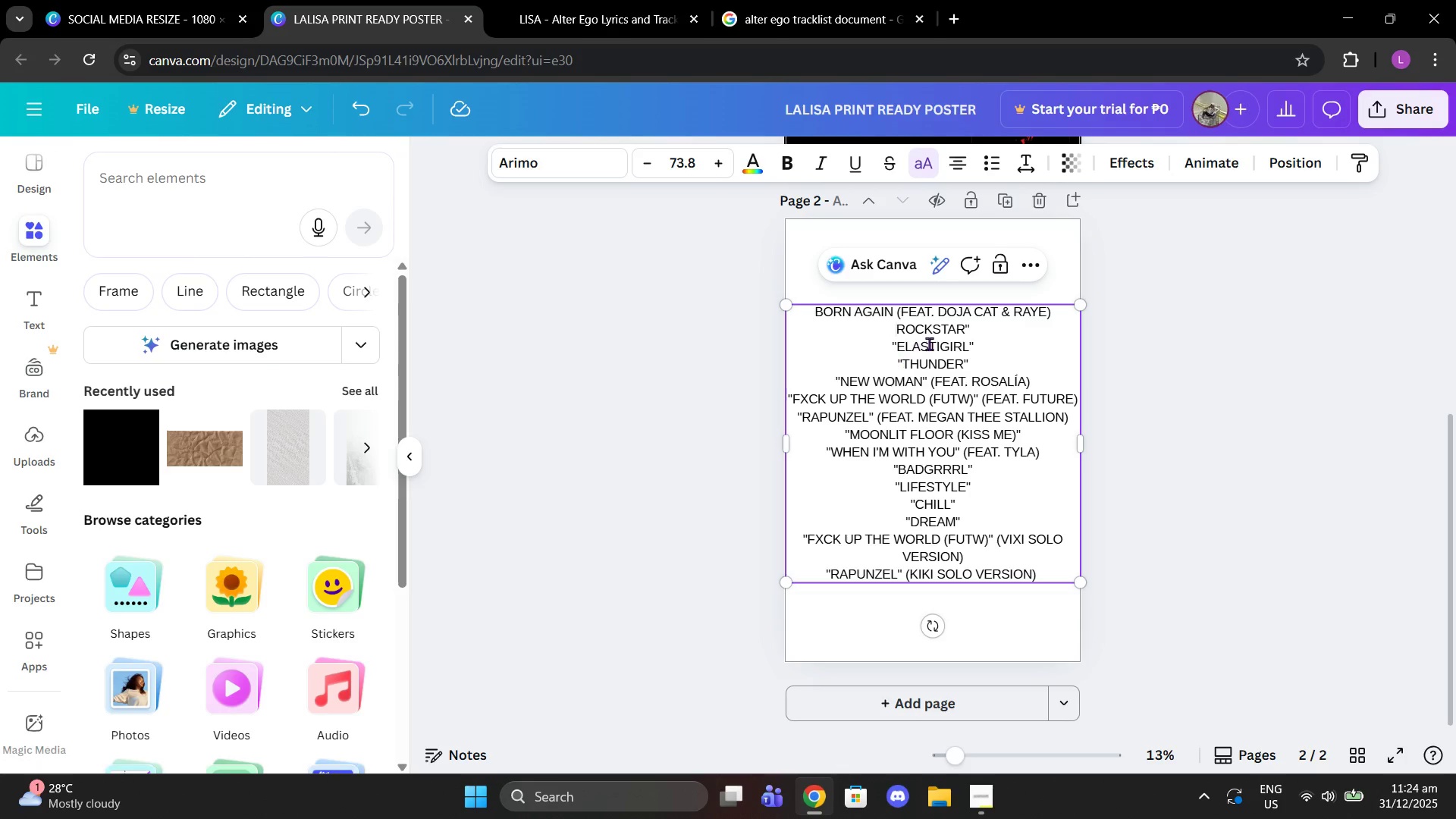 
key(Backspace)
 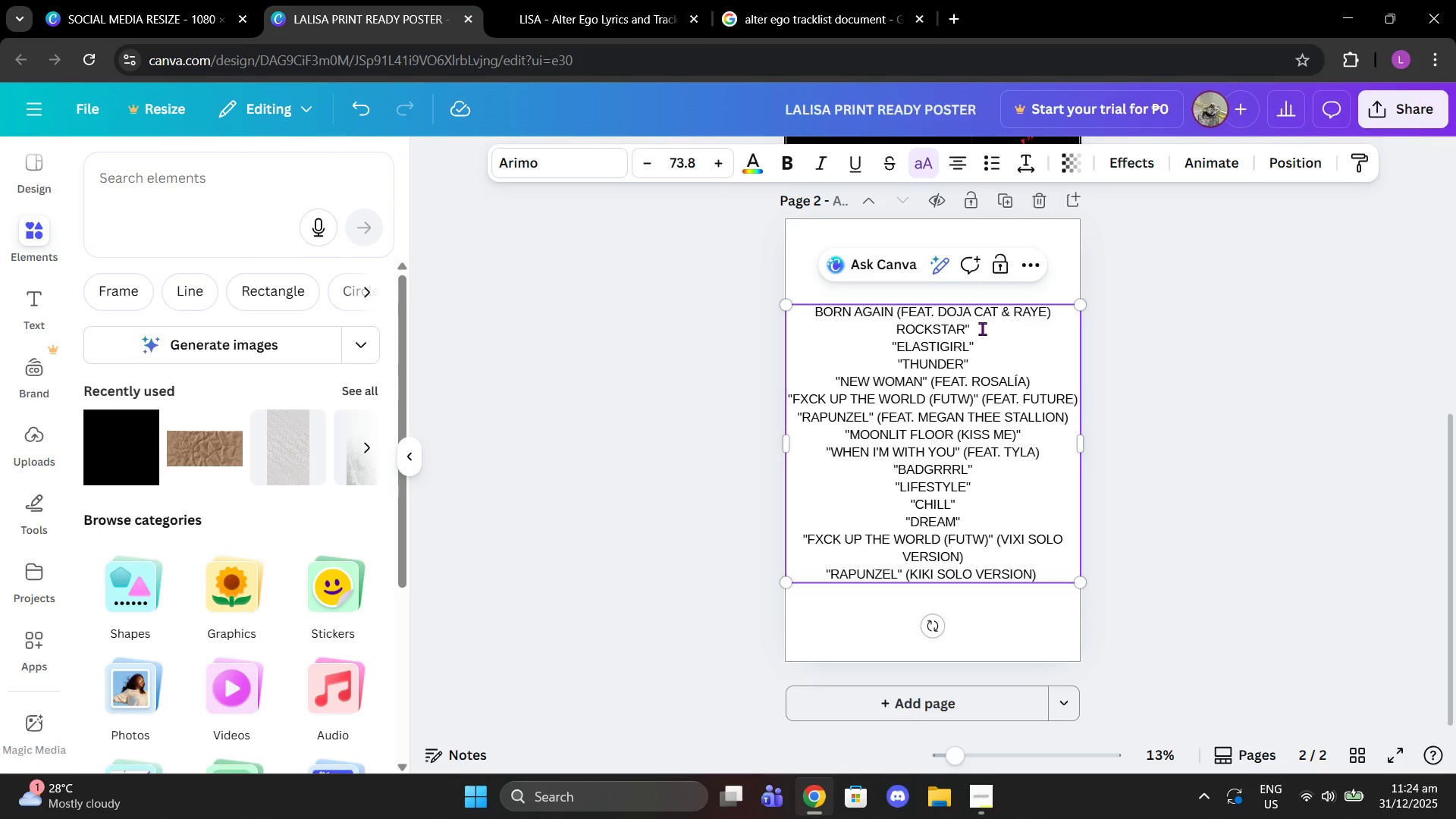 
left_click([982, 328])
 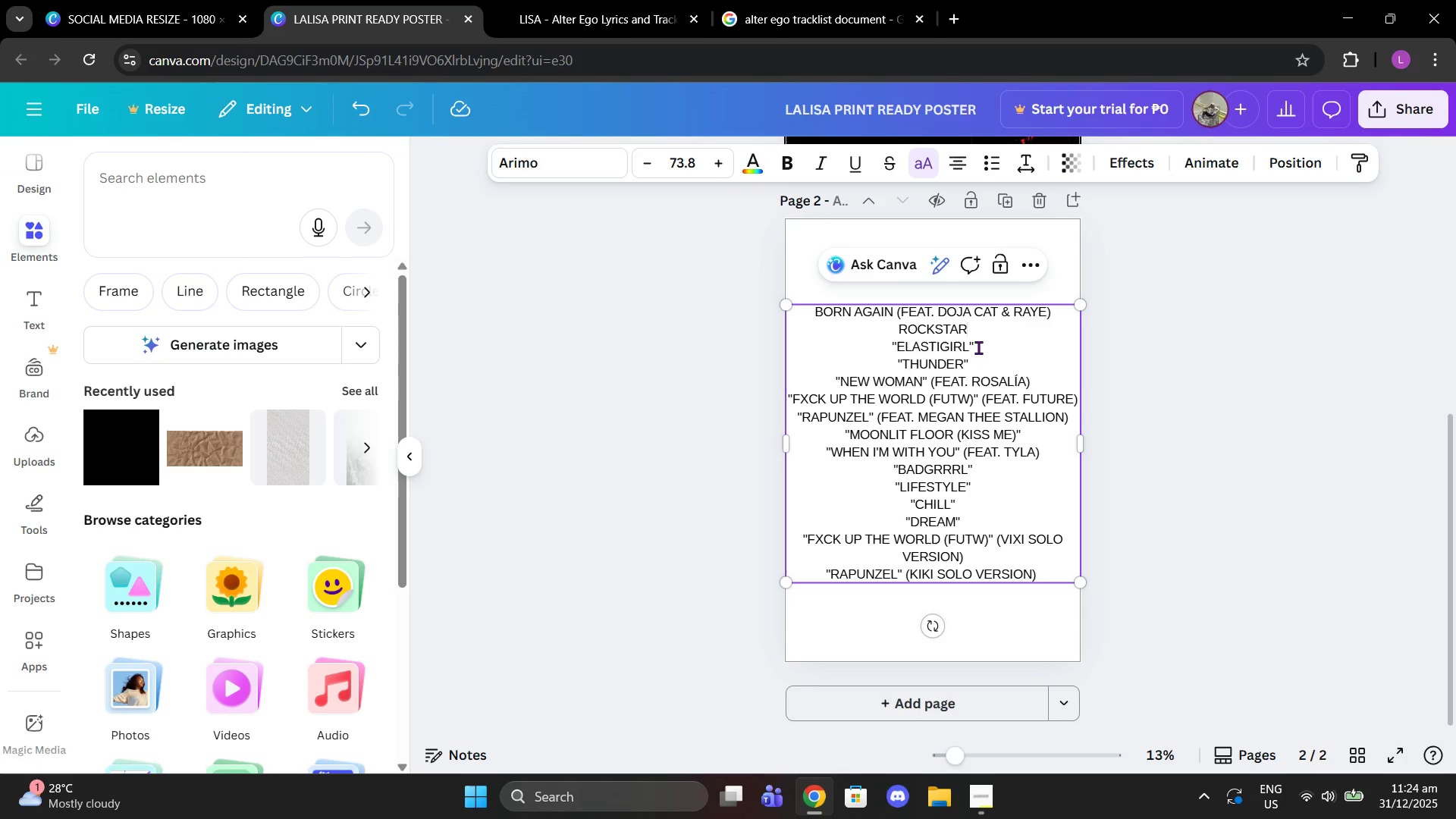 
key(Backspace)
 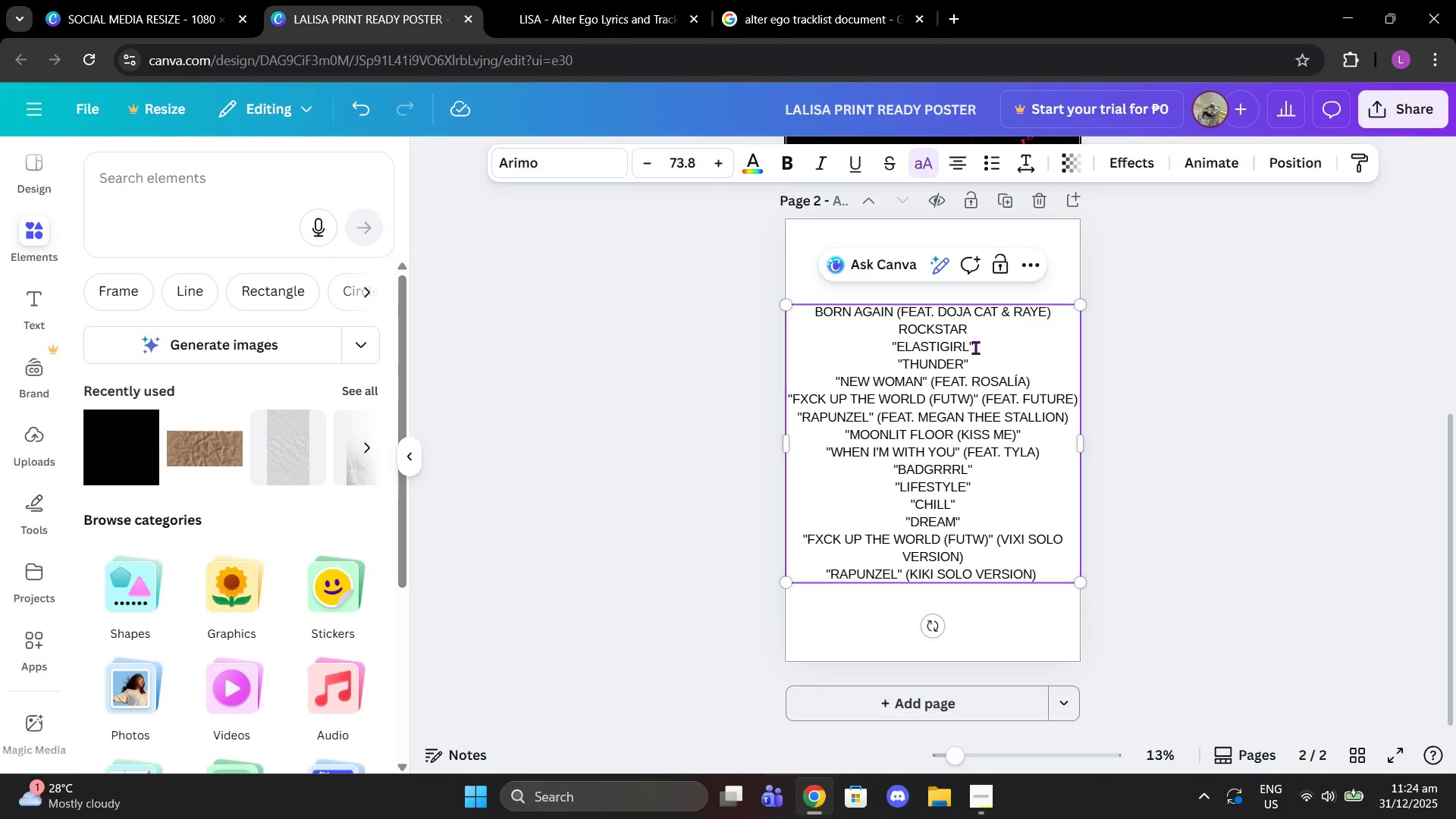 
left_click([975, 347])
 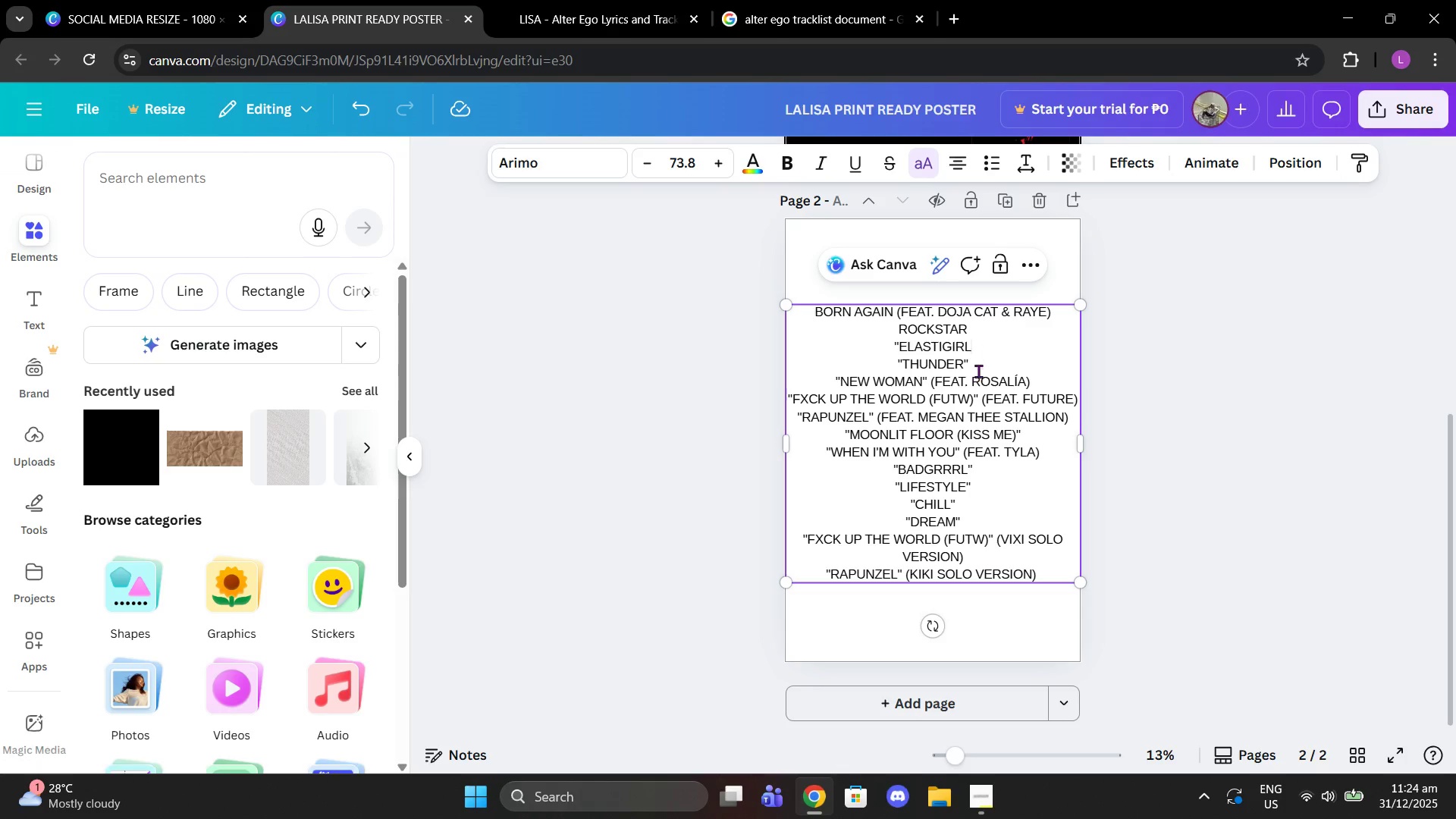 
key(Backspace)
 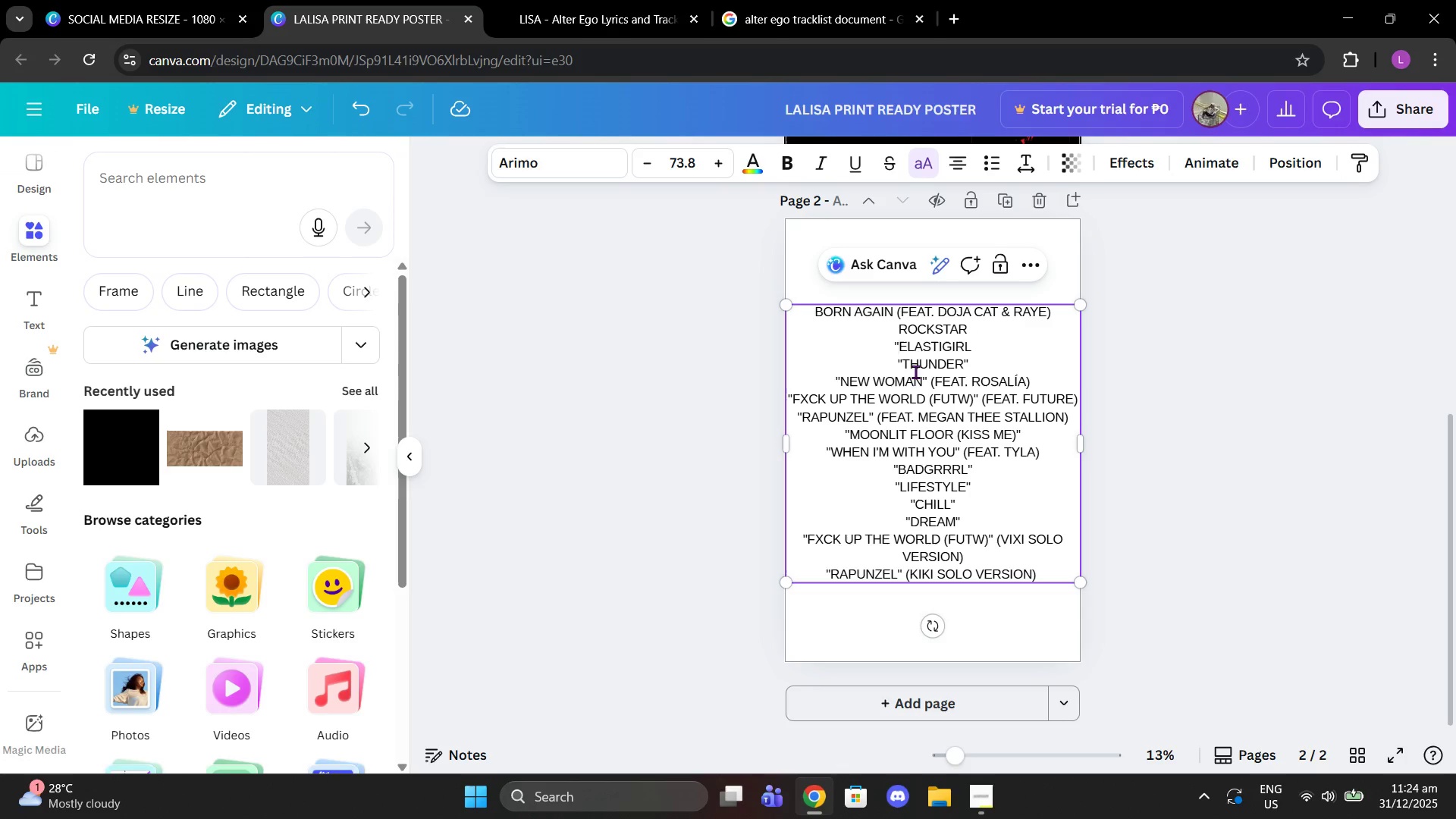 
key(Backspace)
 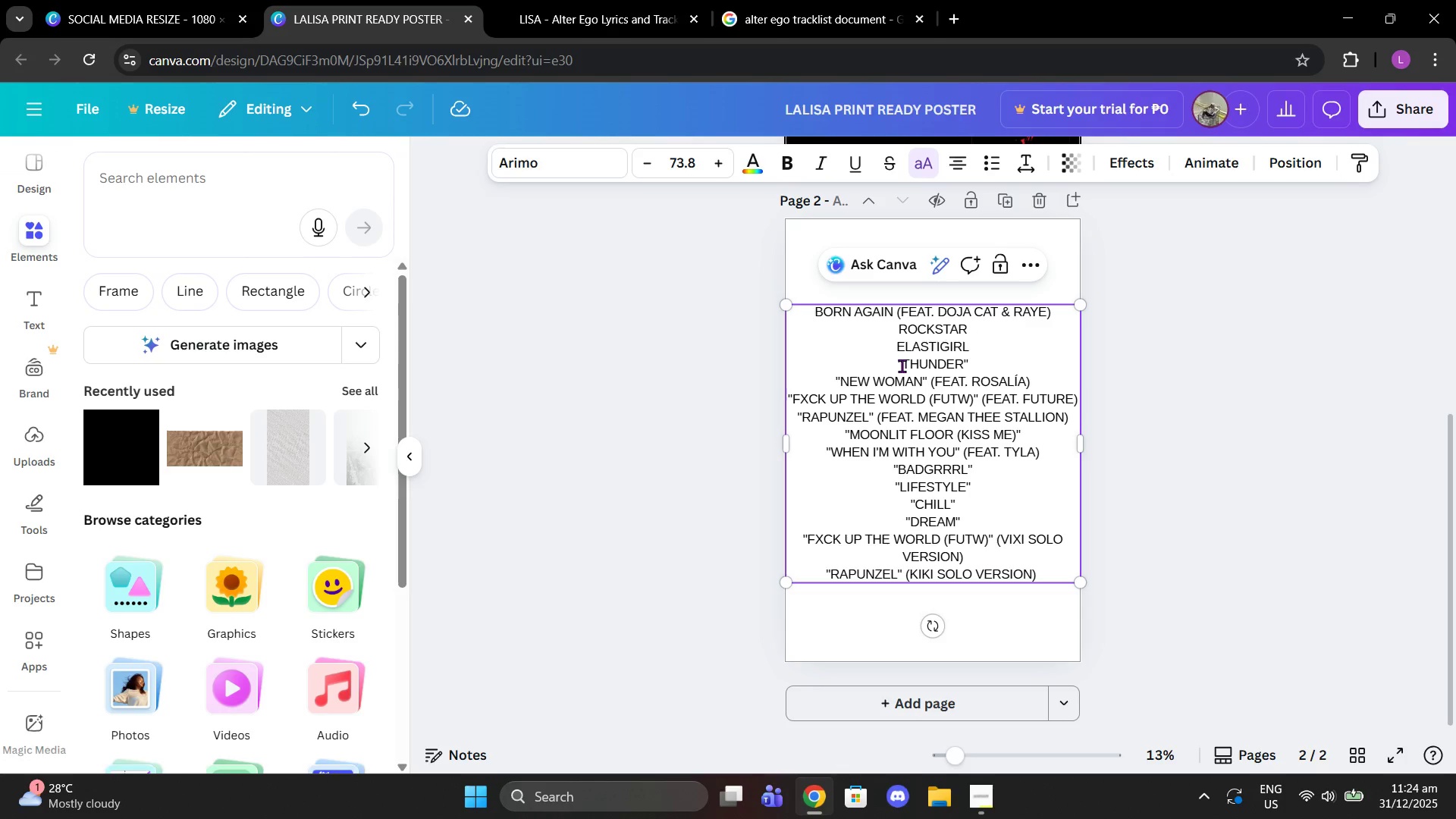 
left_click([902, 366])
 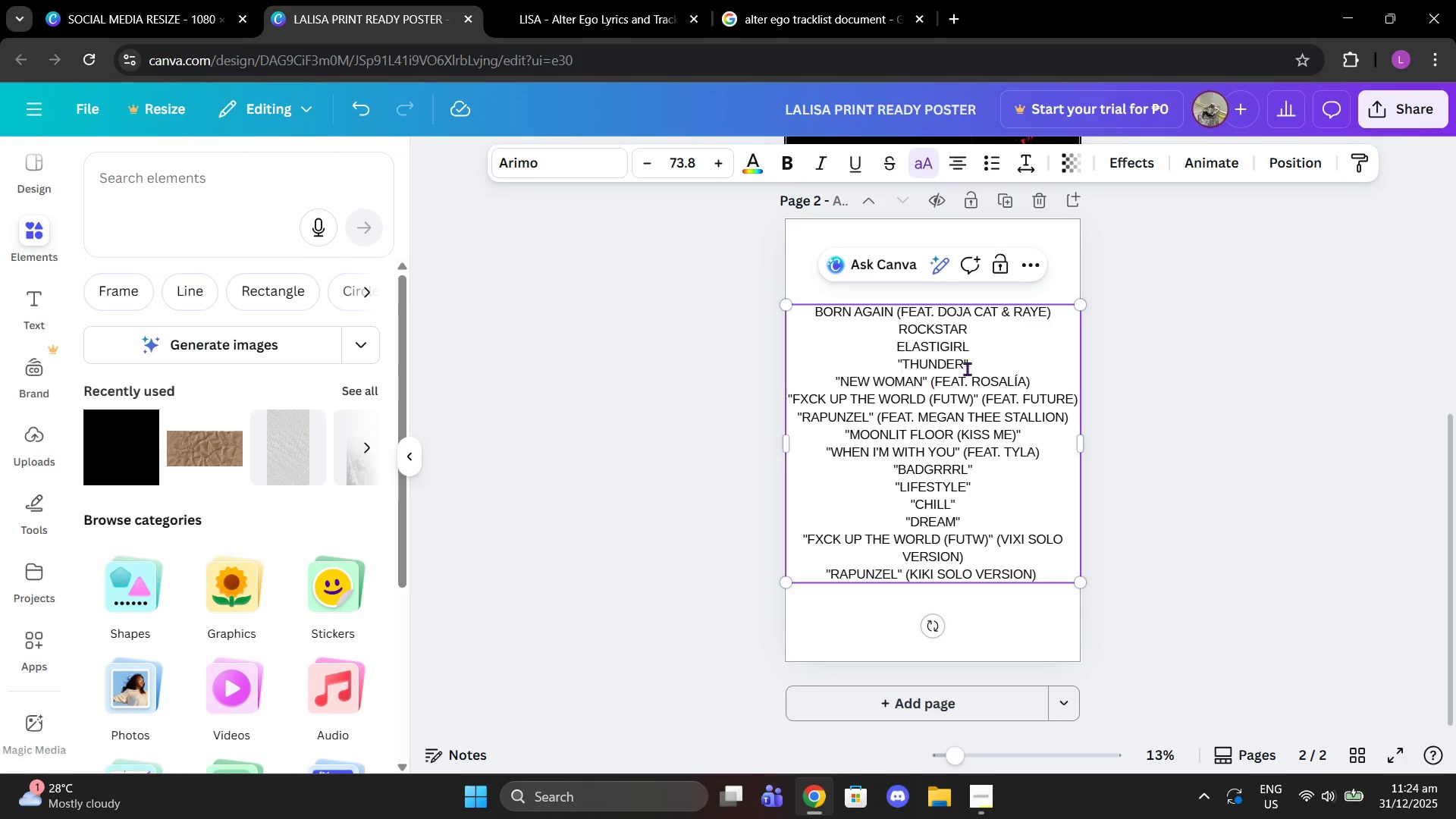 
key(Backspace)
 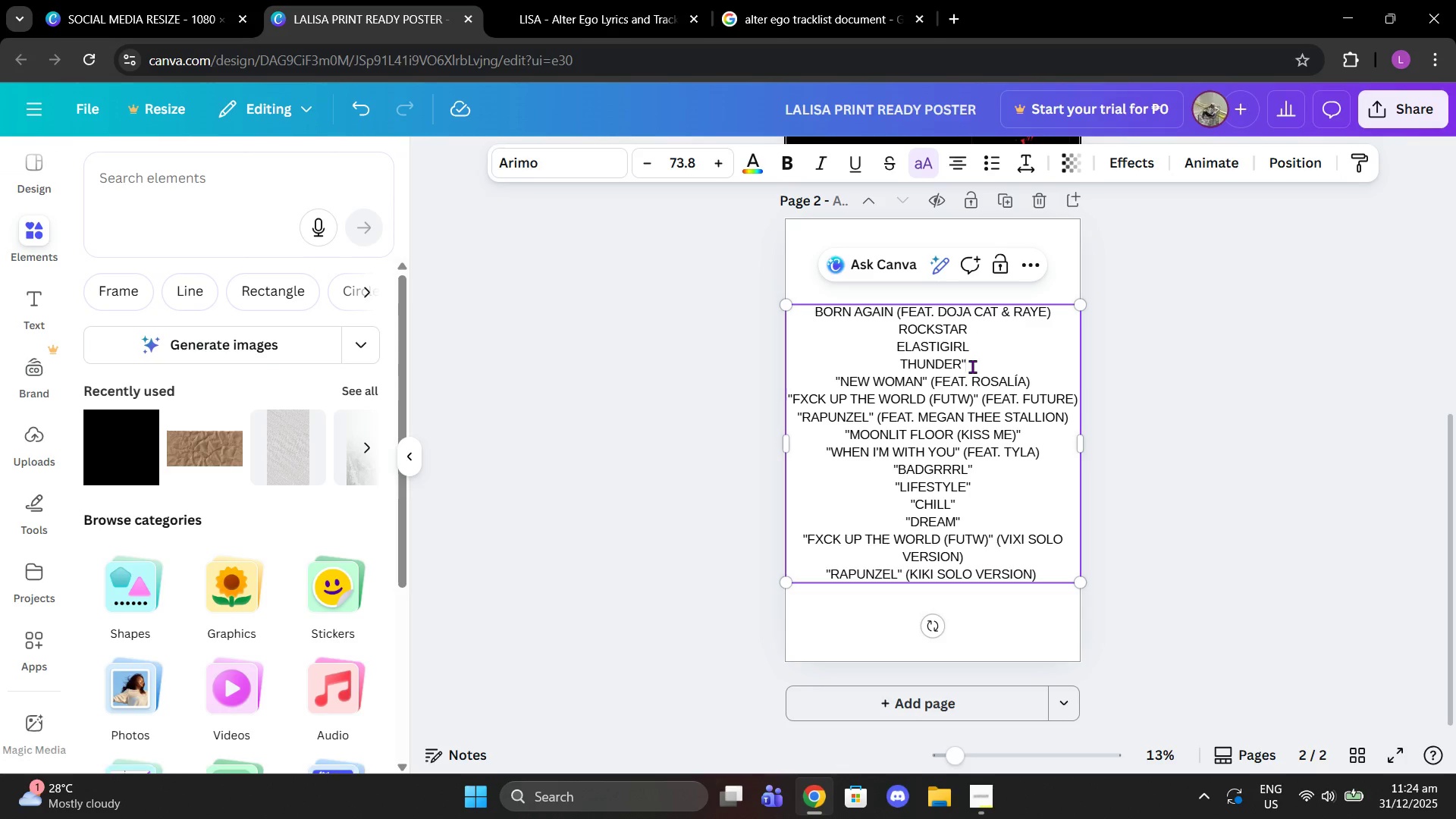 
left_click([972, 366])
 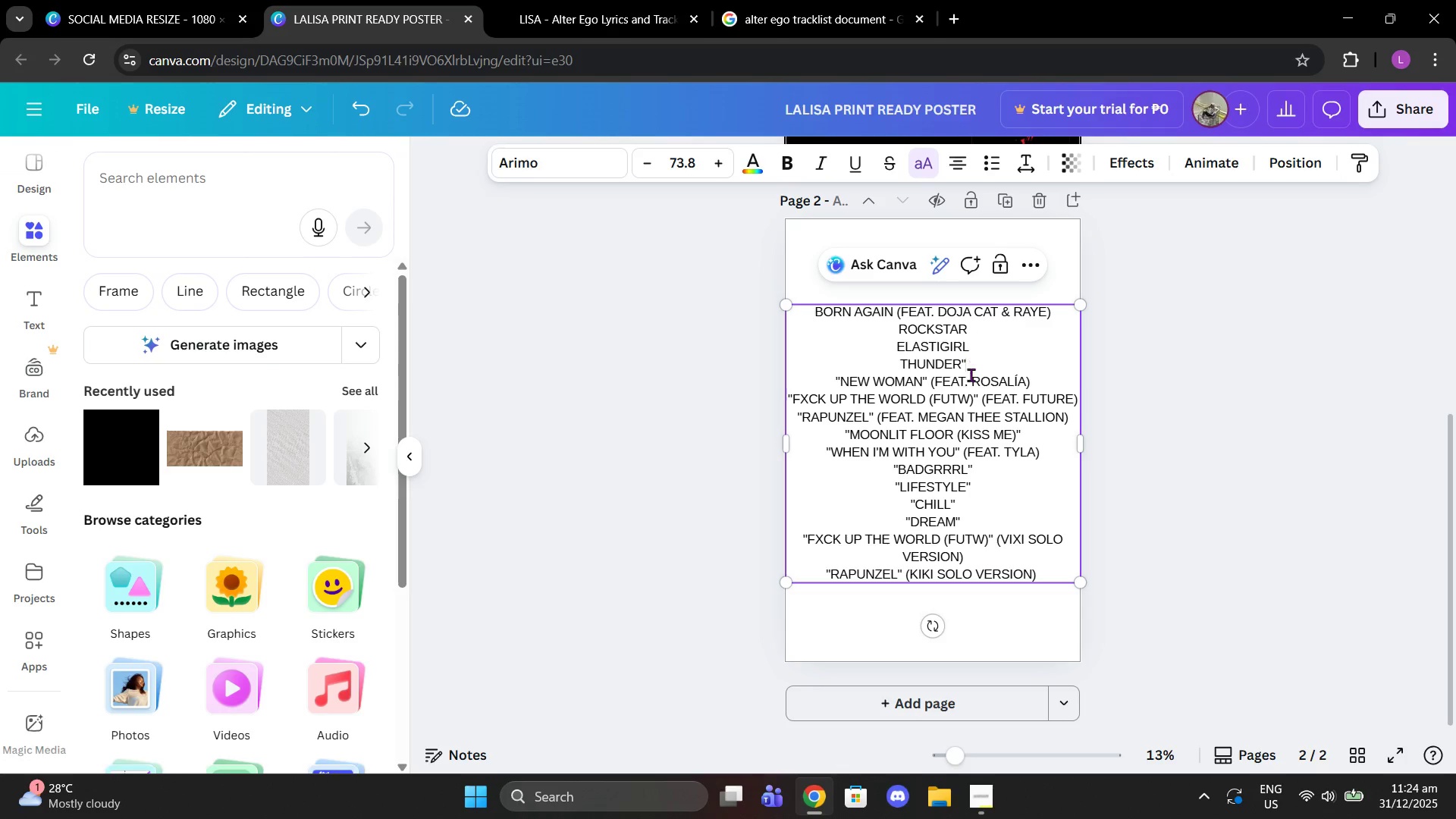 
key(Backspace)
 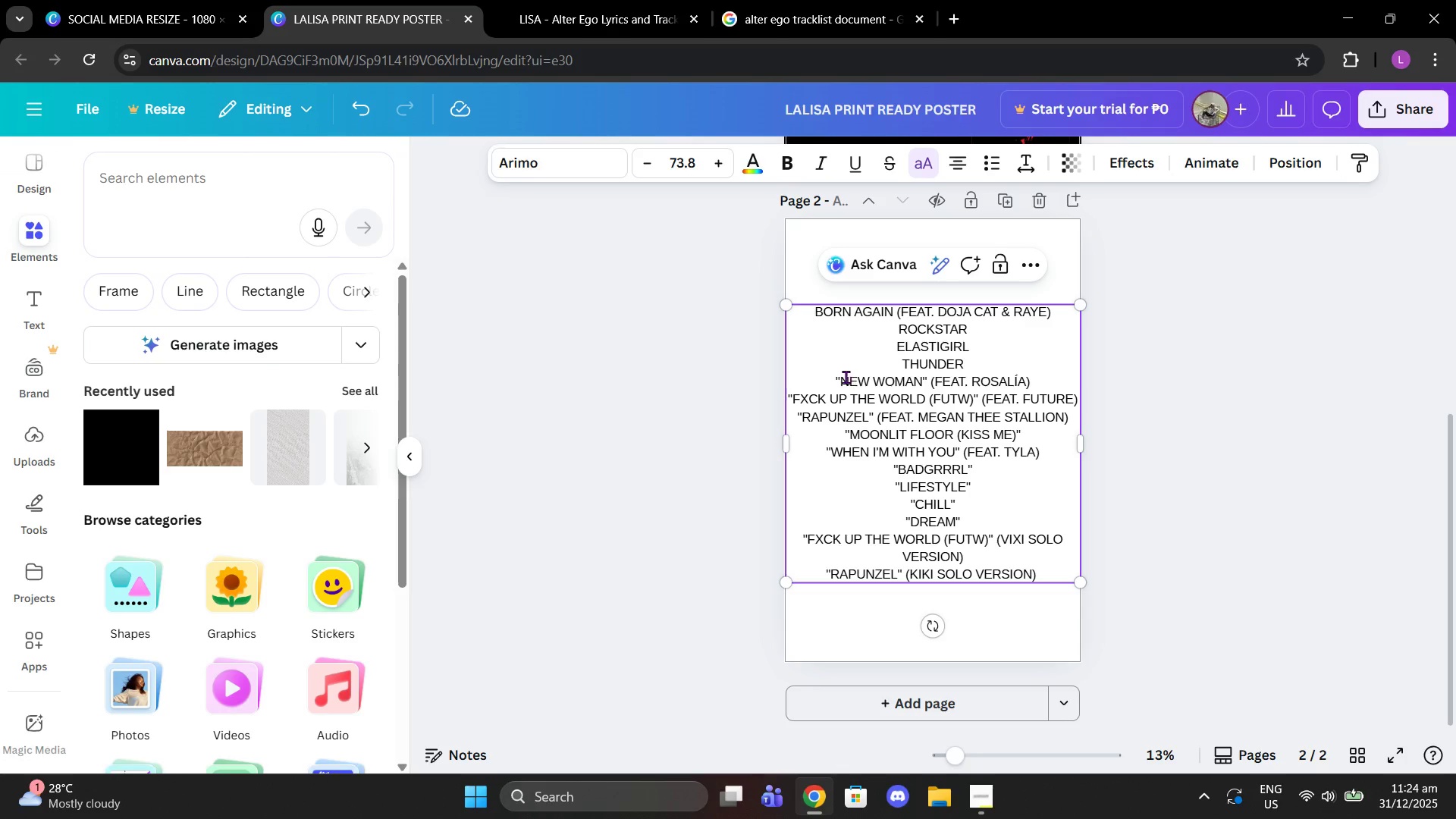 
left_click([843, 377])
 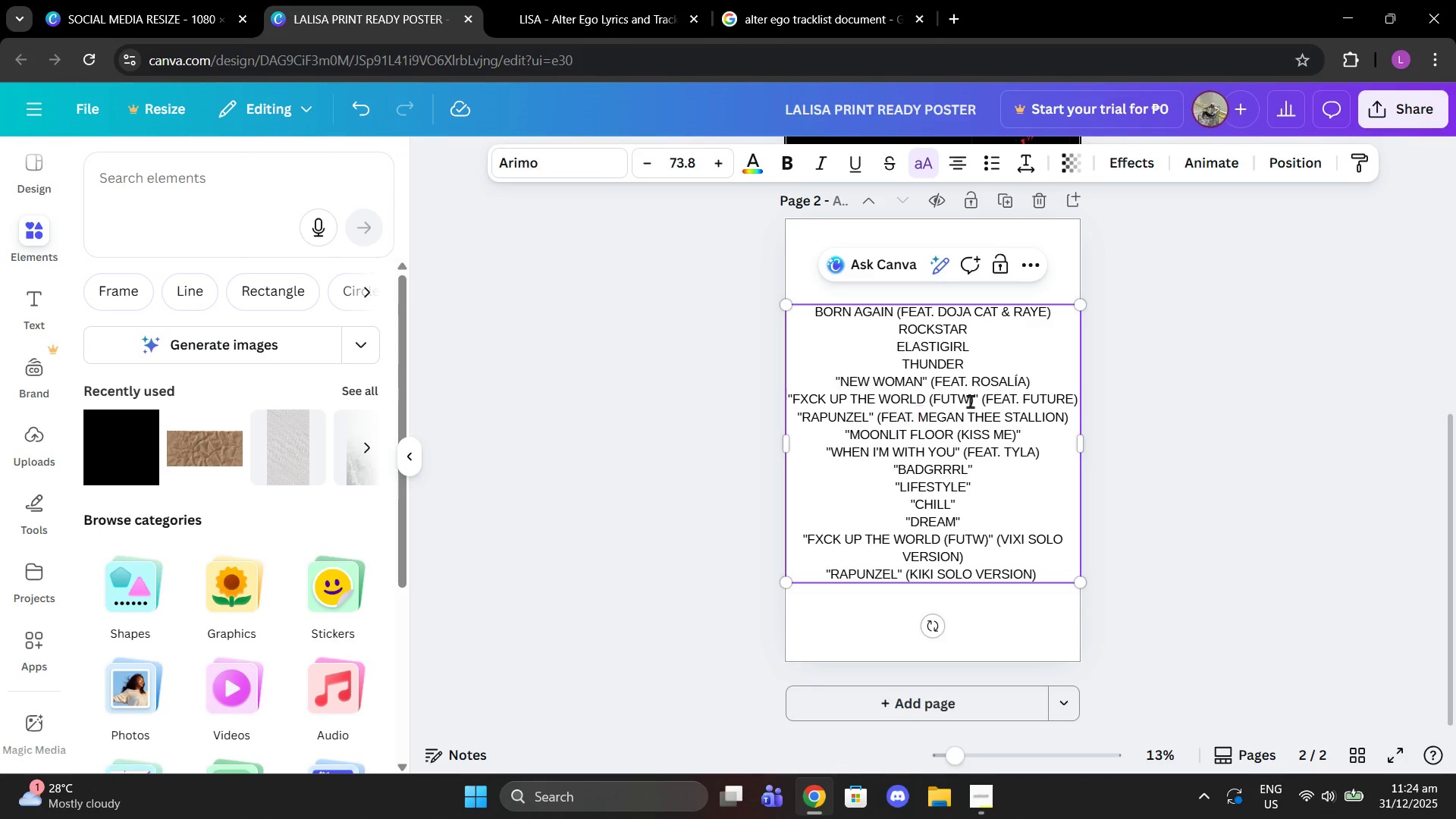 
key(Backspace)
 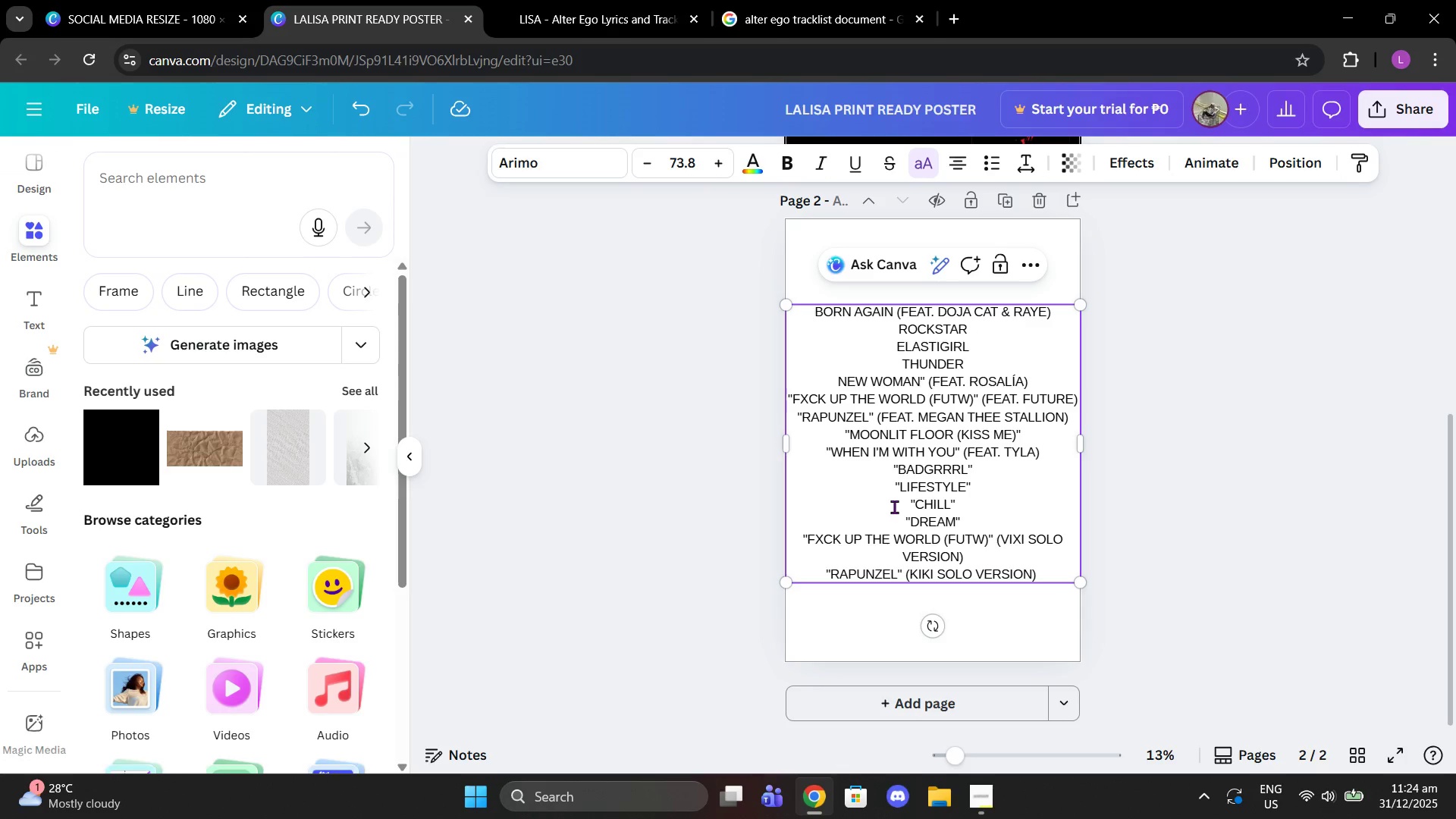 
key(Backspace)
 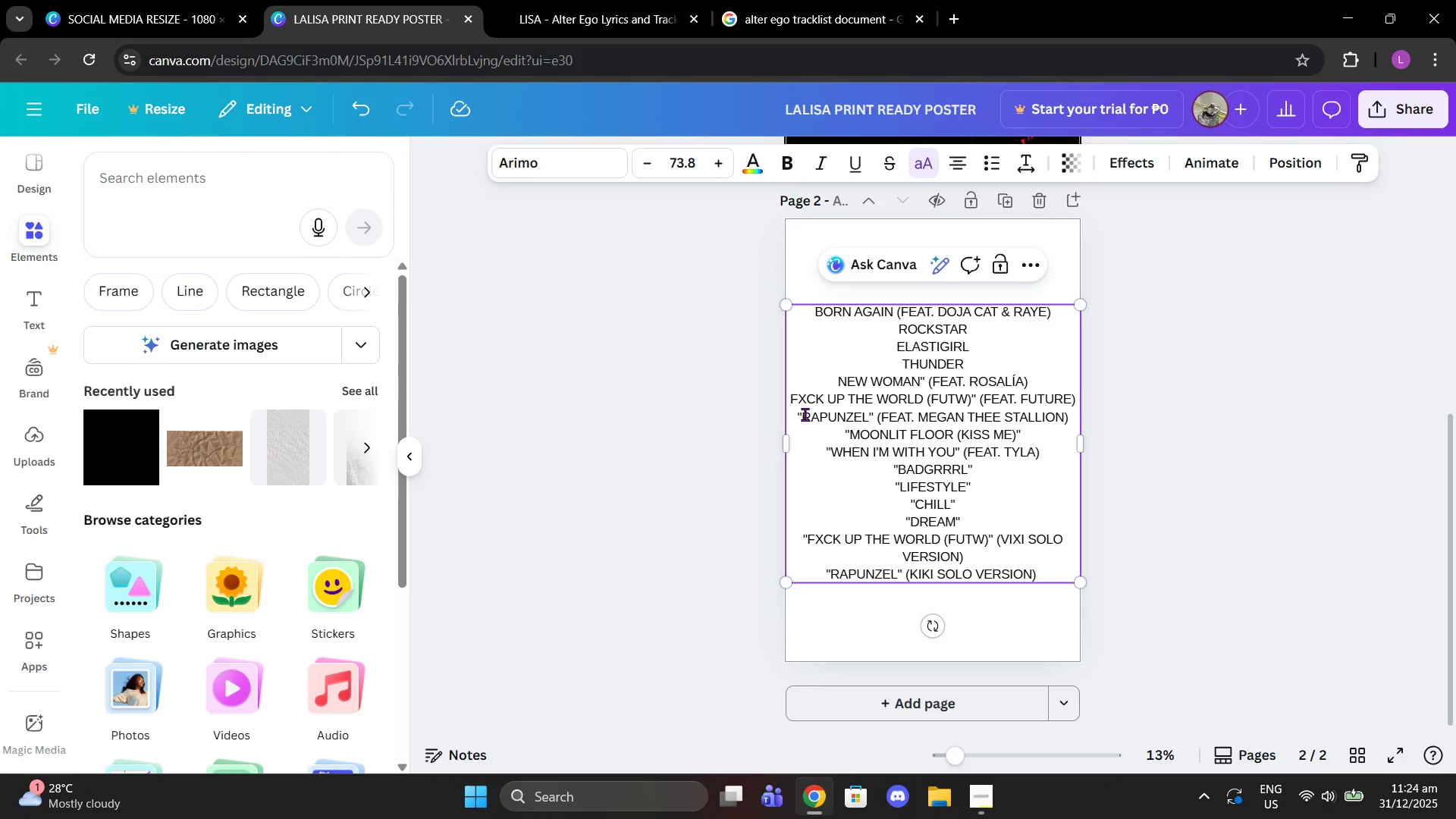 
left_click([802, 414])
 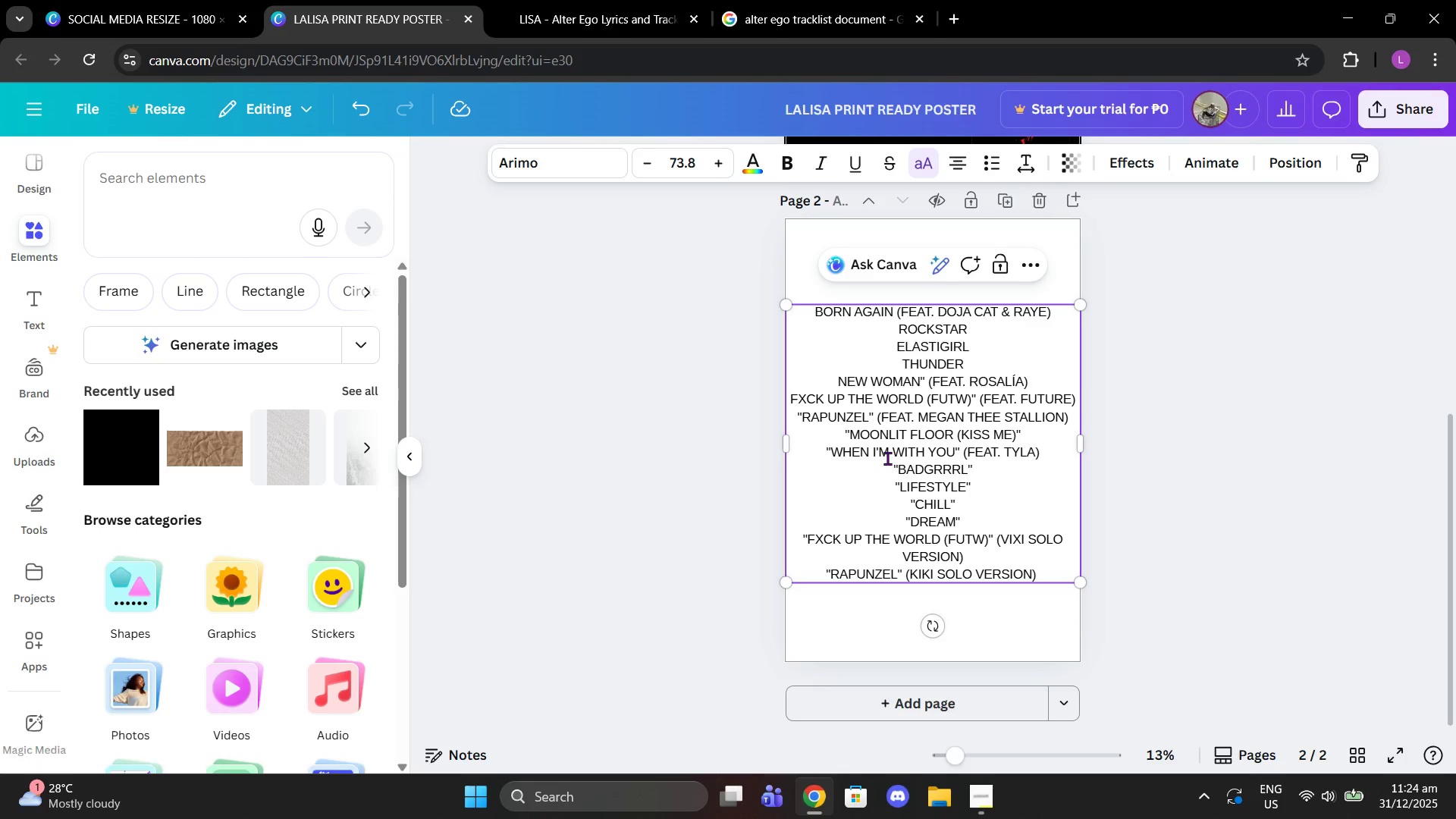 
key(Backspace)
 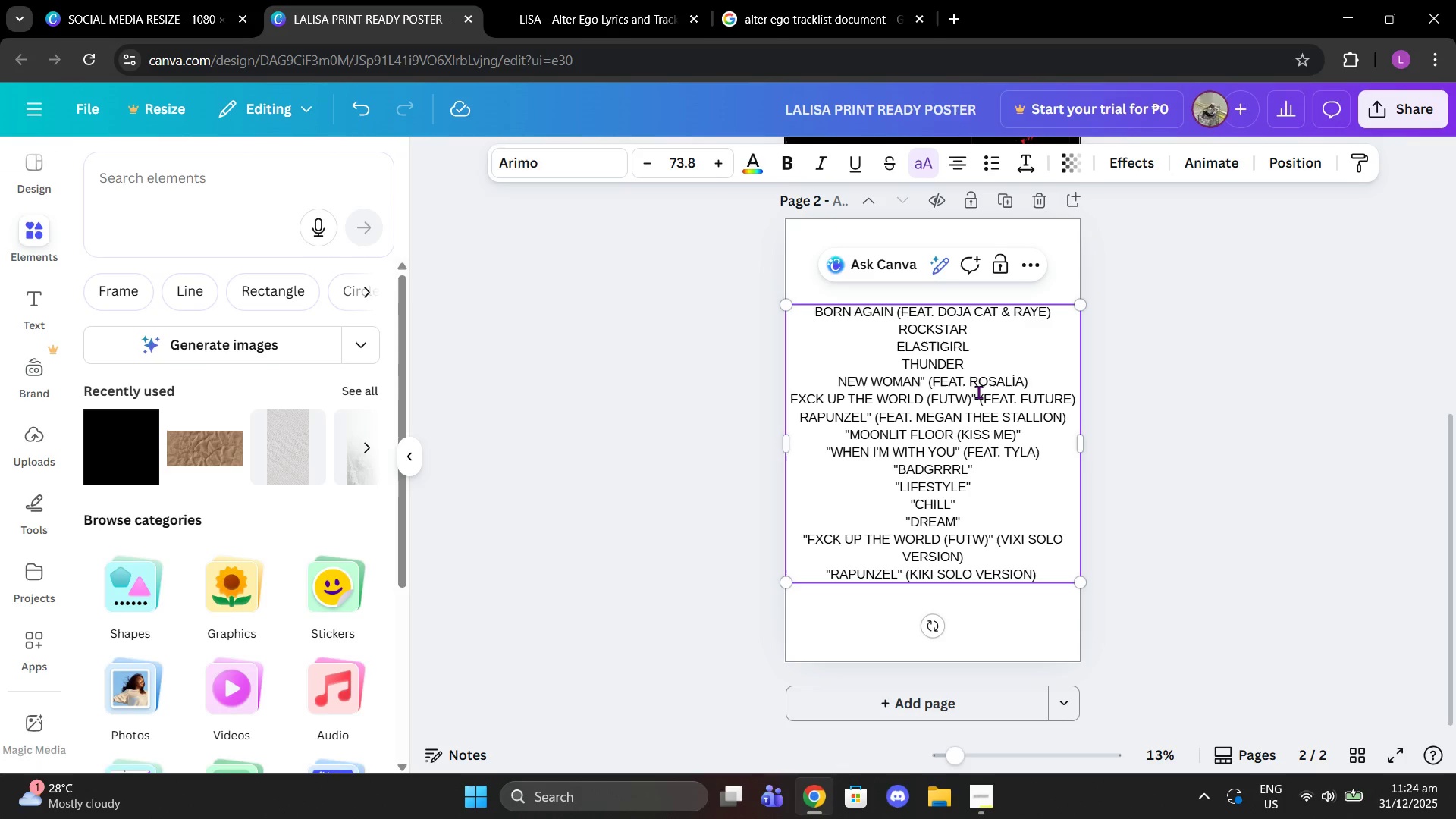 
left_click([976, 393])
 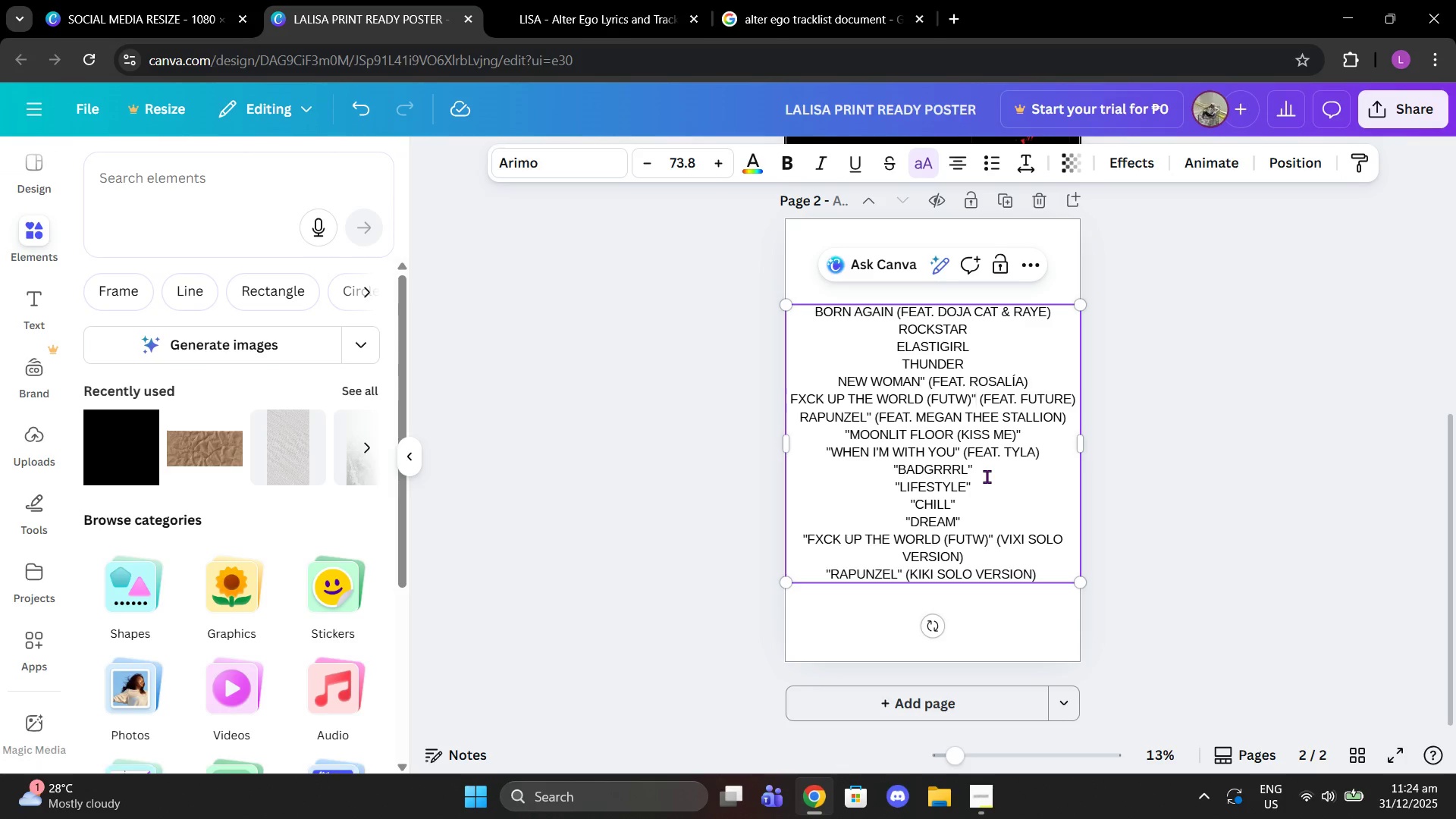 
key(Backspace)
 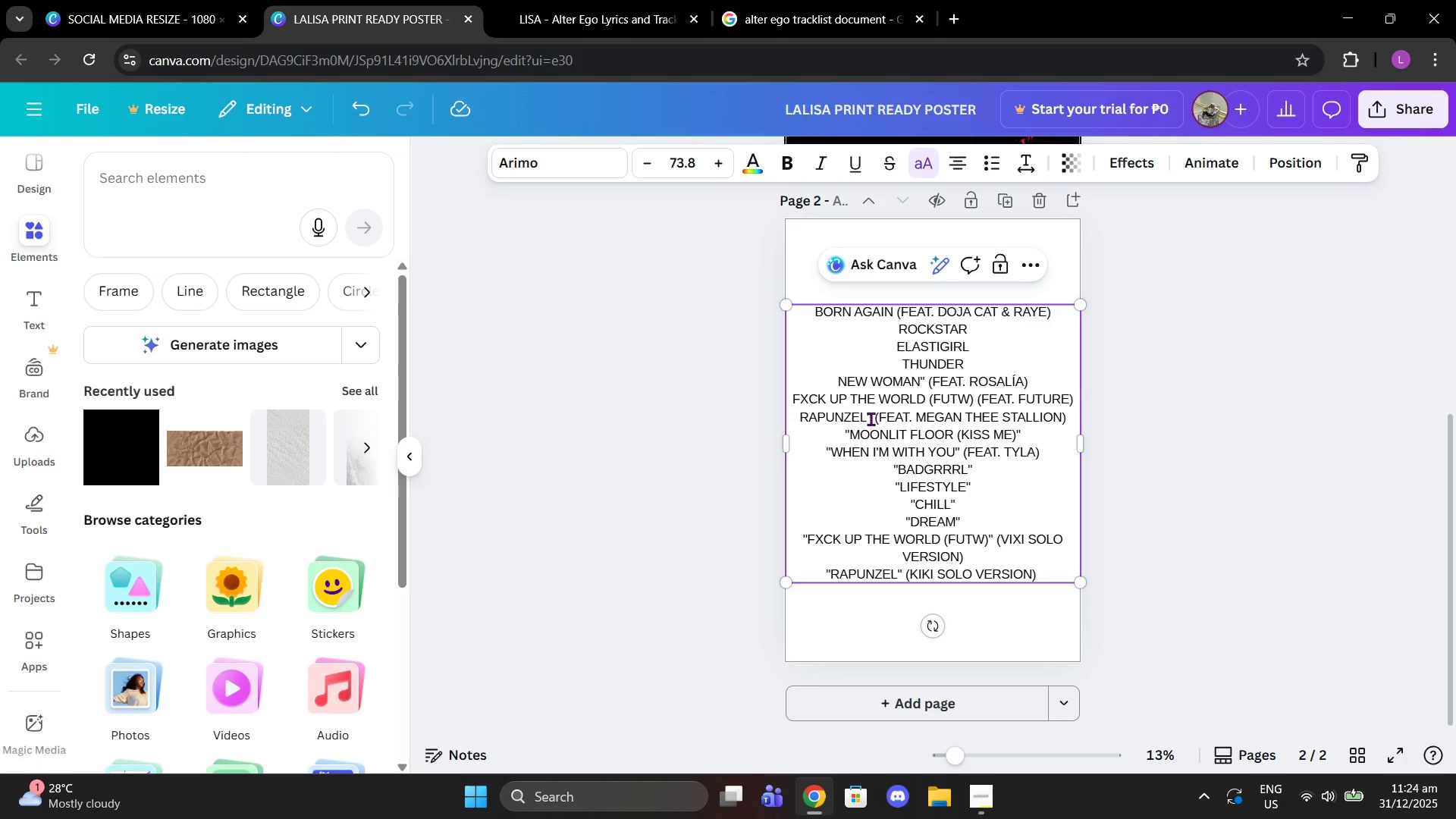 
left_click([871, 419])
 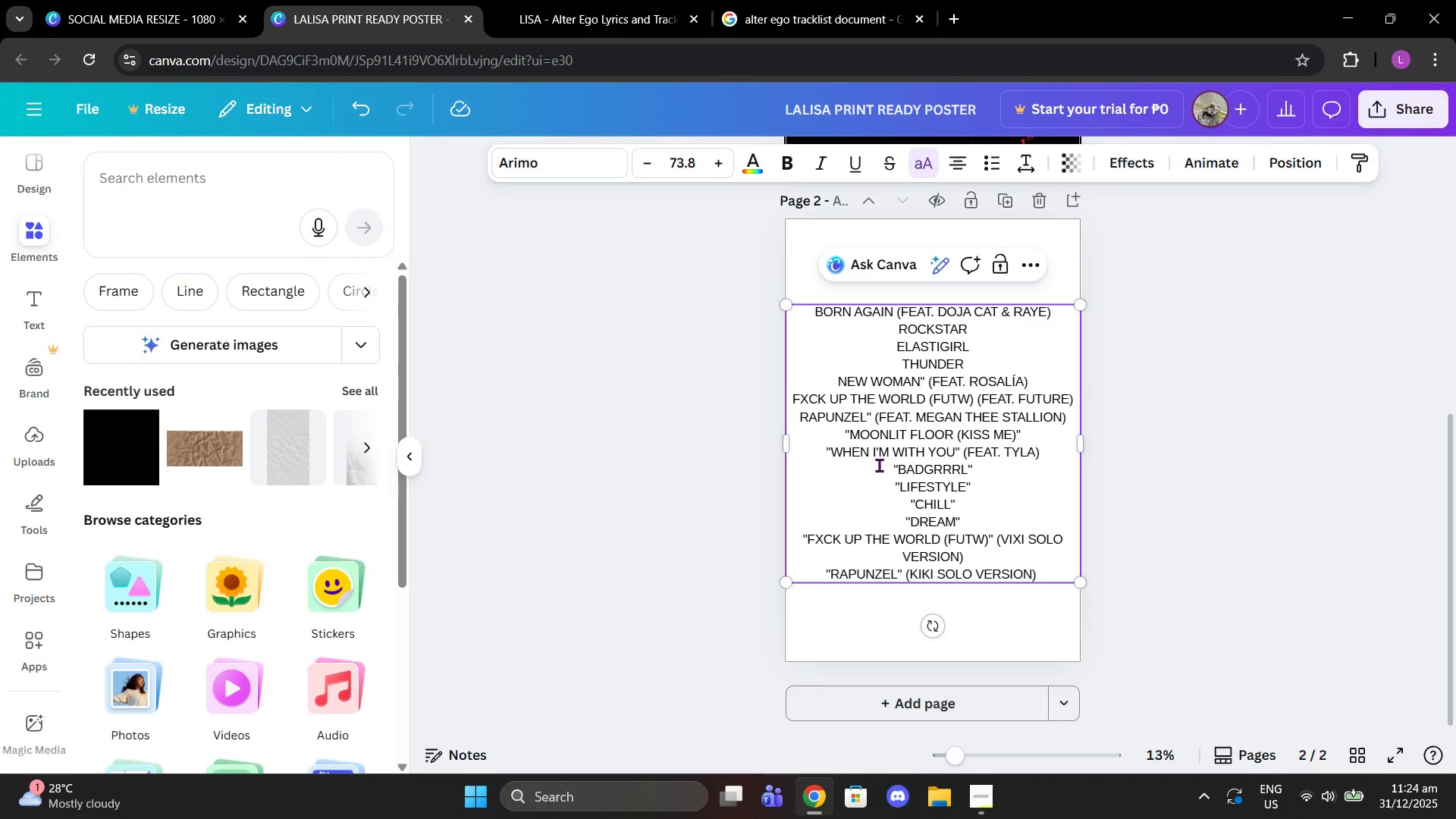 
key(Backspace)
 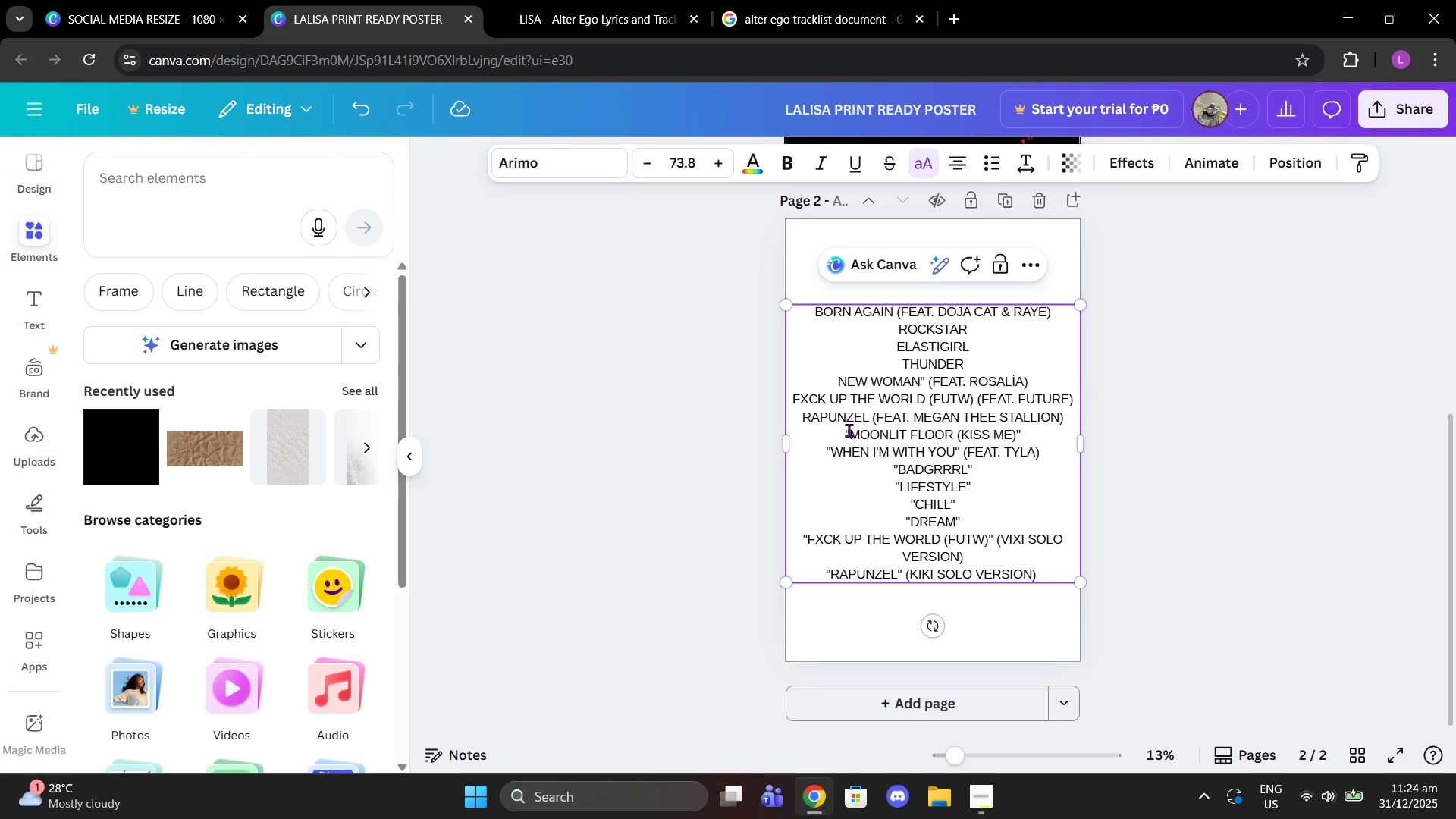 
left_click([849, 430])
 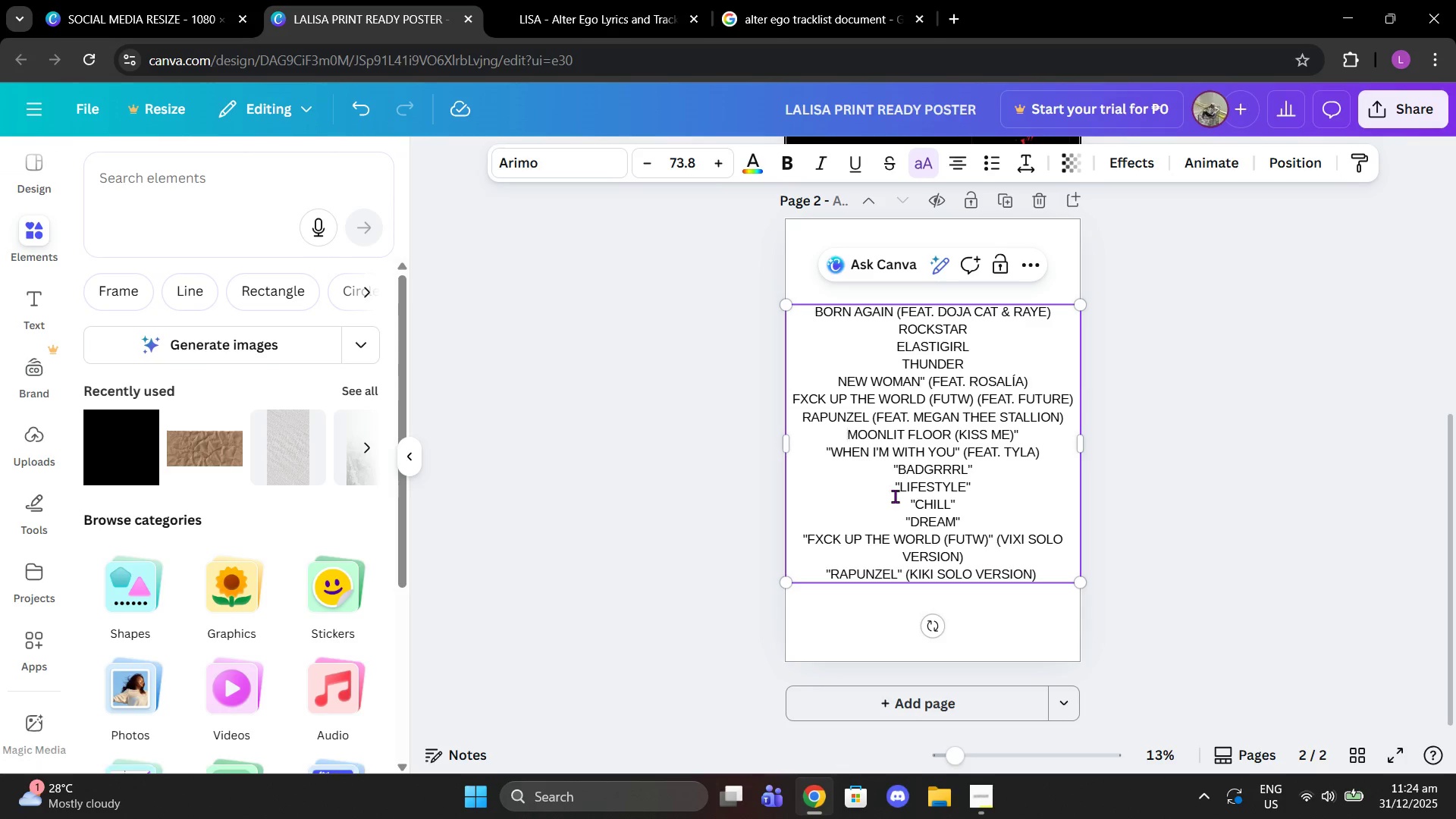 
key(Backspace)
 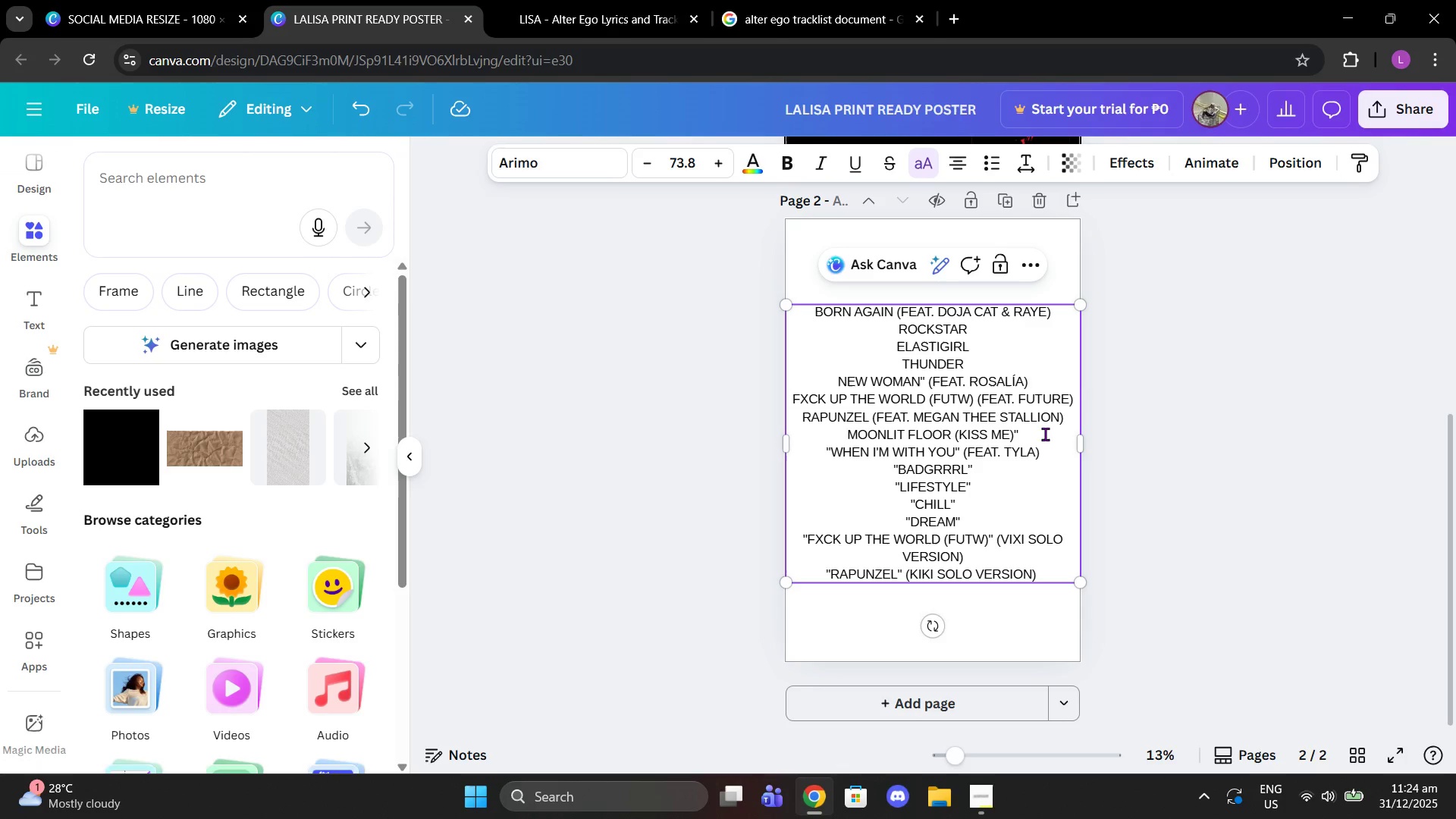 
left_click([1045, 434])
 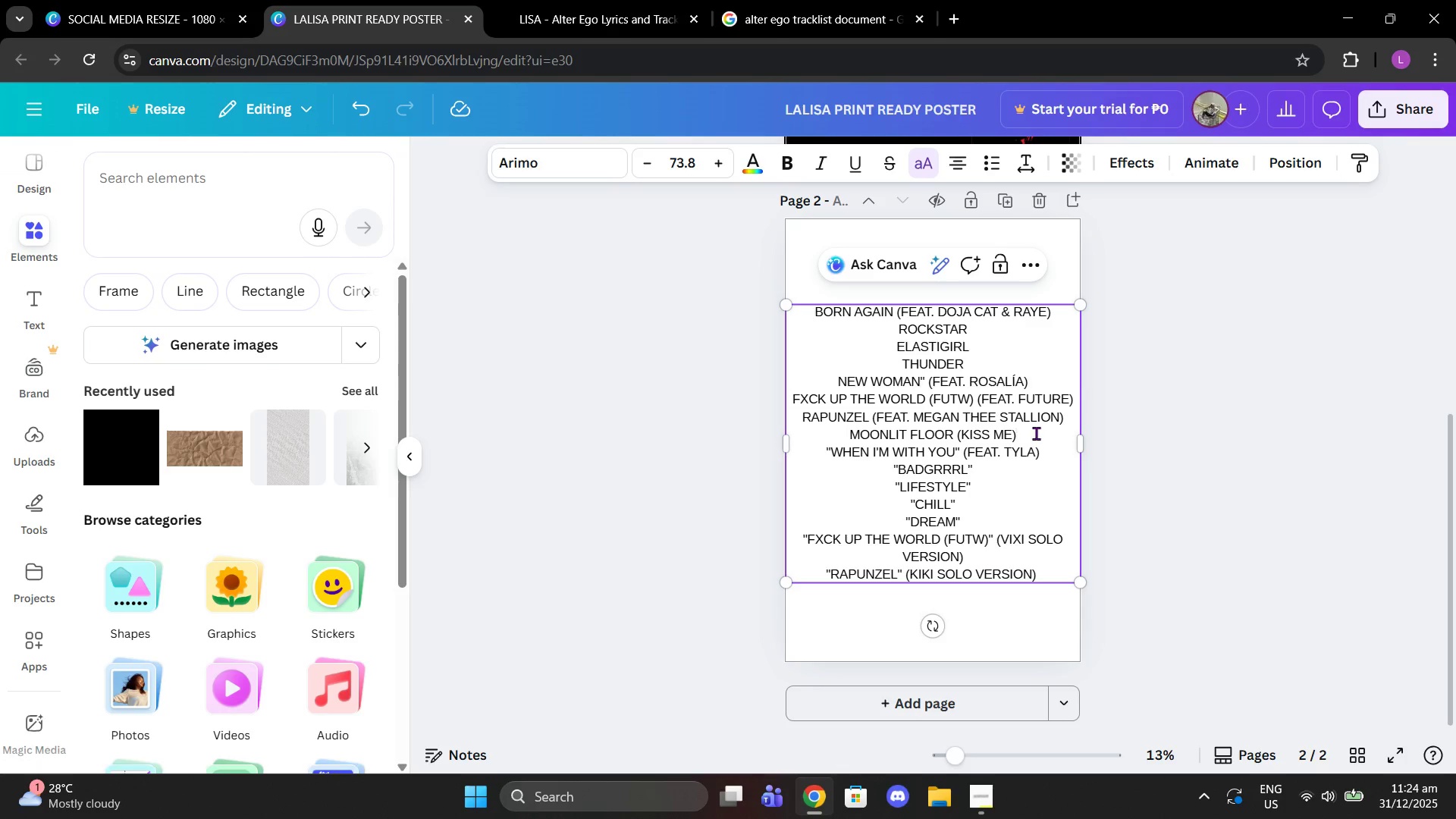 
key(Backspace)
 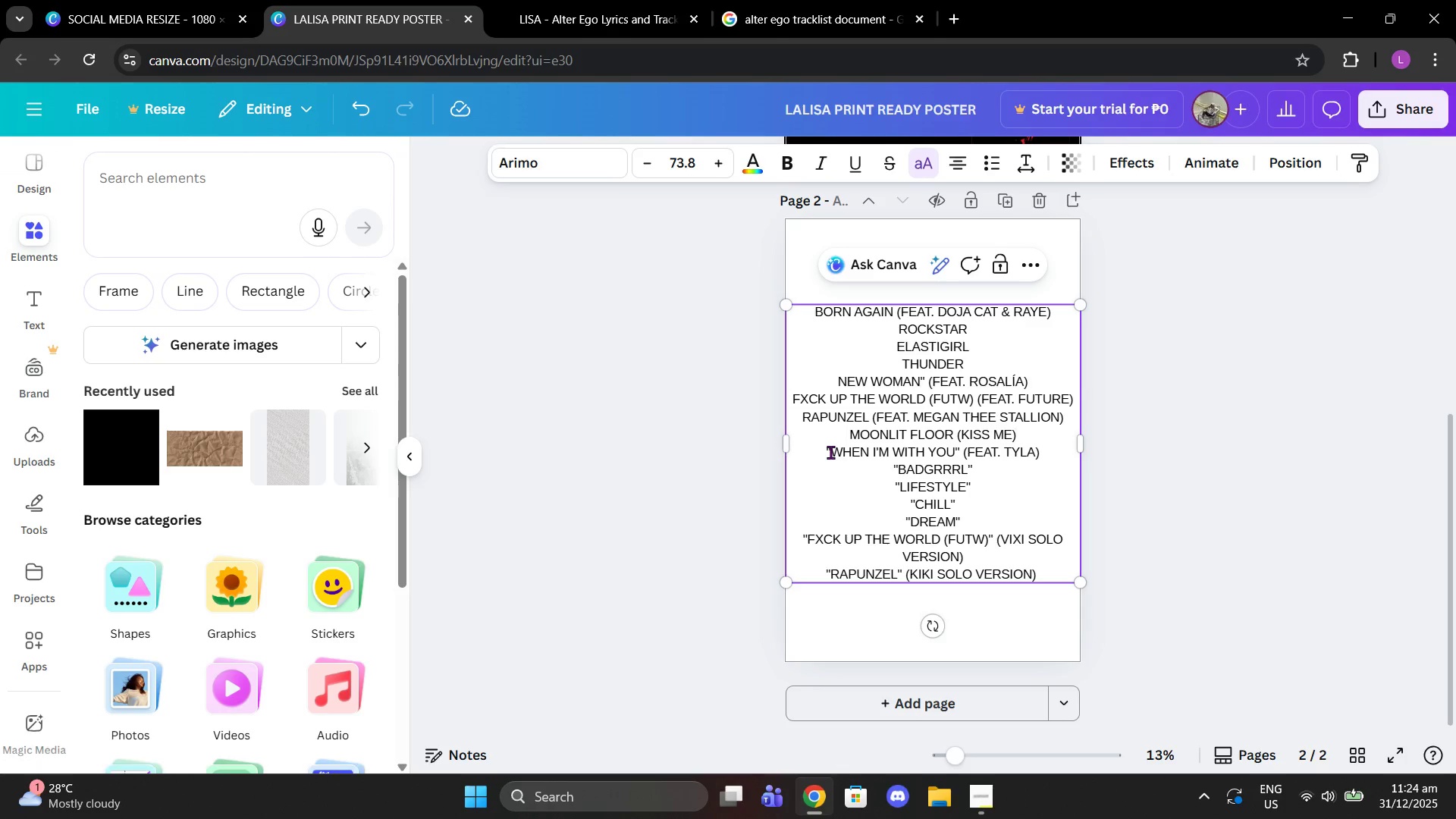 
left_click([830, 452])
 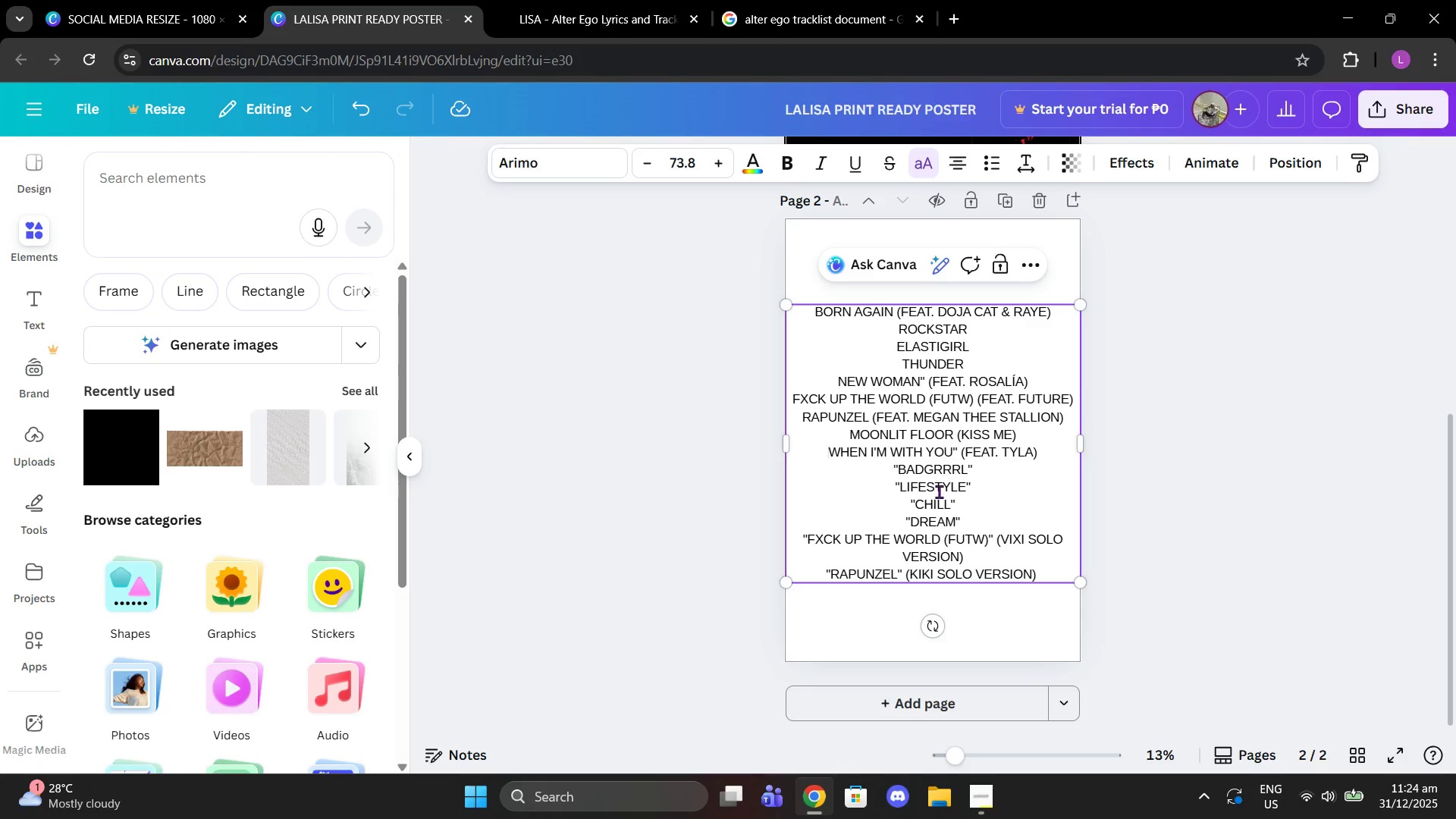 
key(Backspace)
 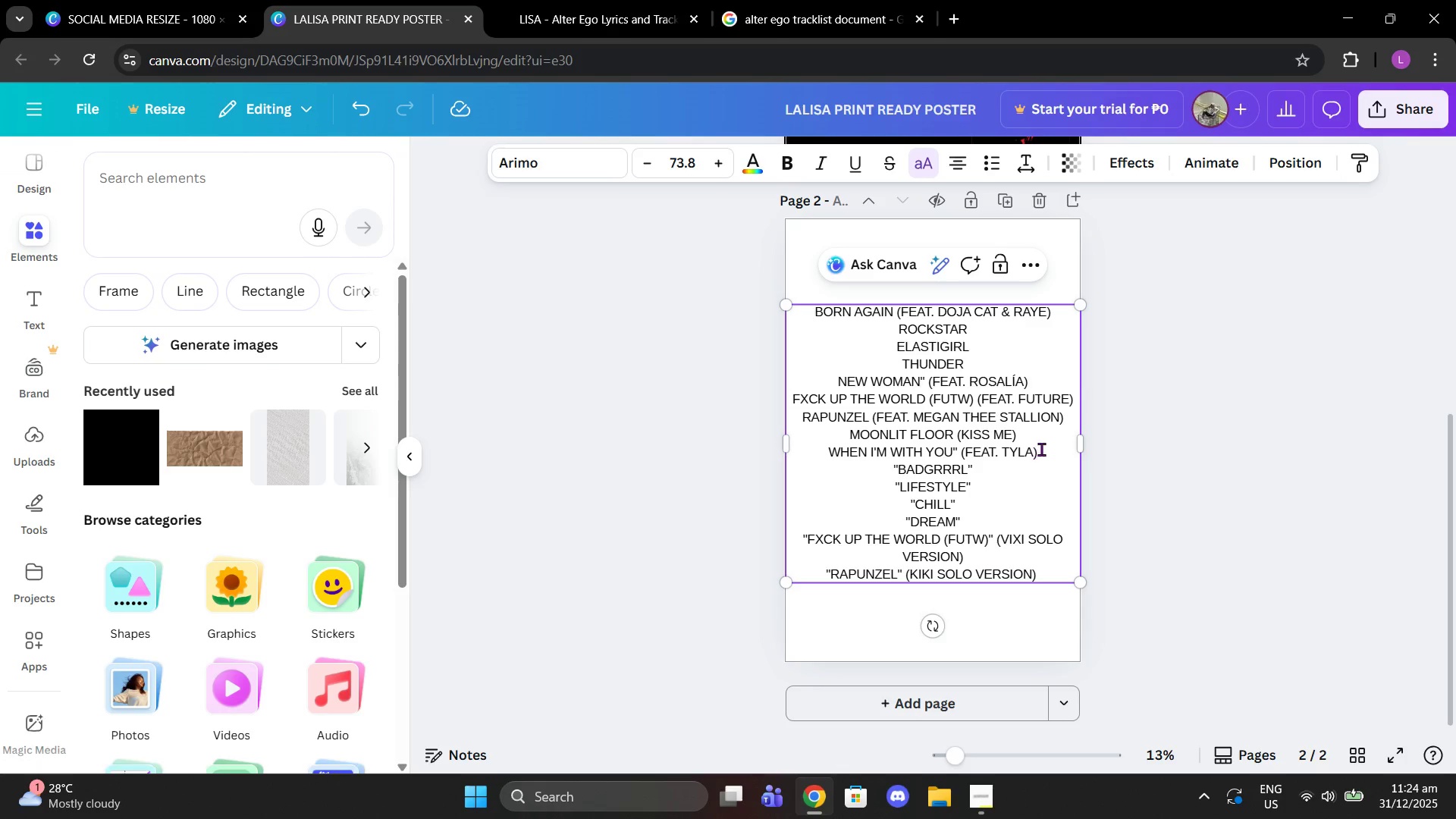 
left_click([1041, 449])
 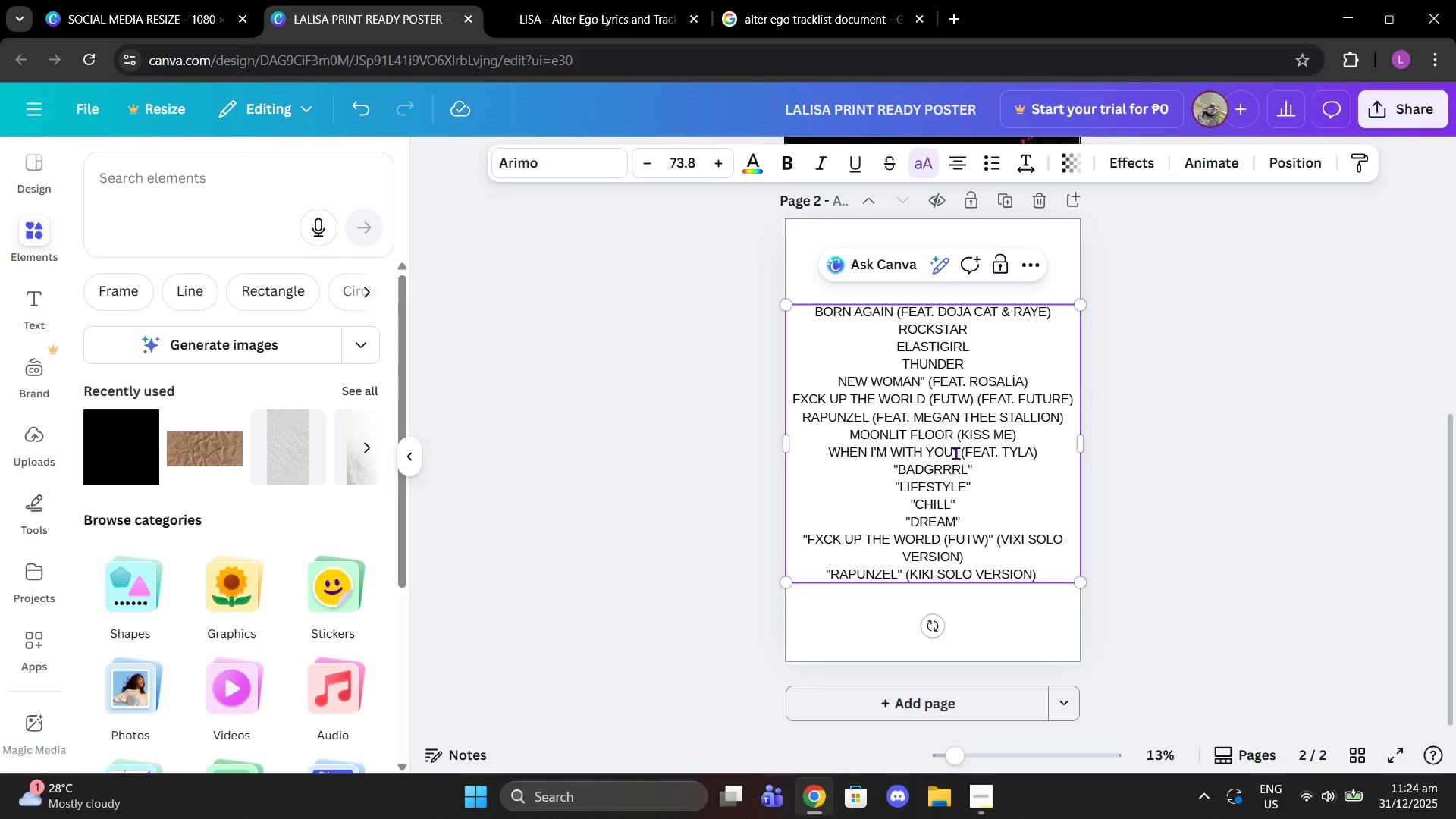 
left_click([954, 453])
 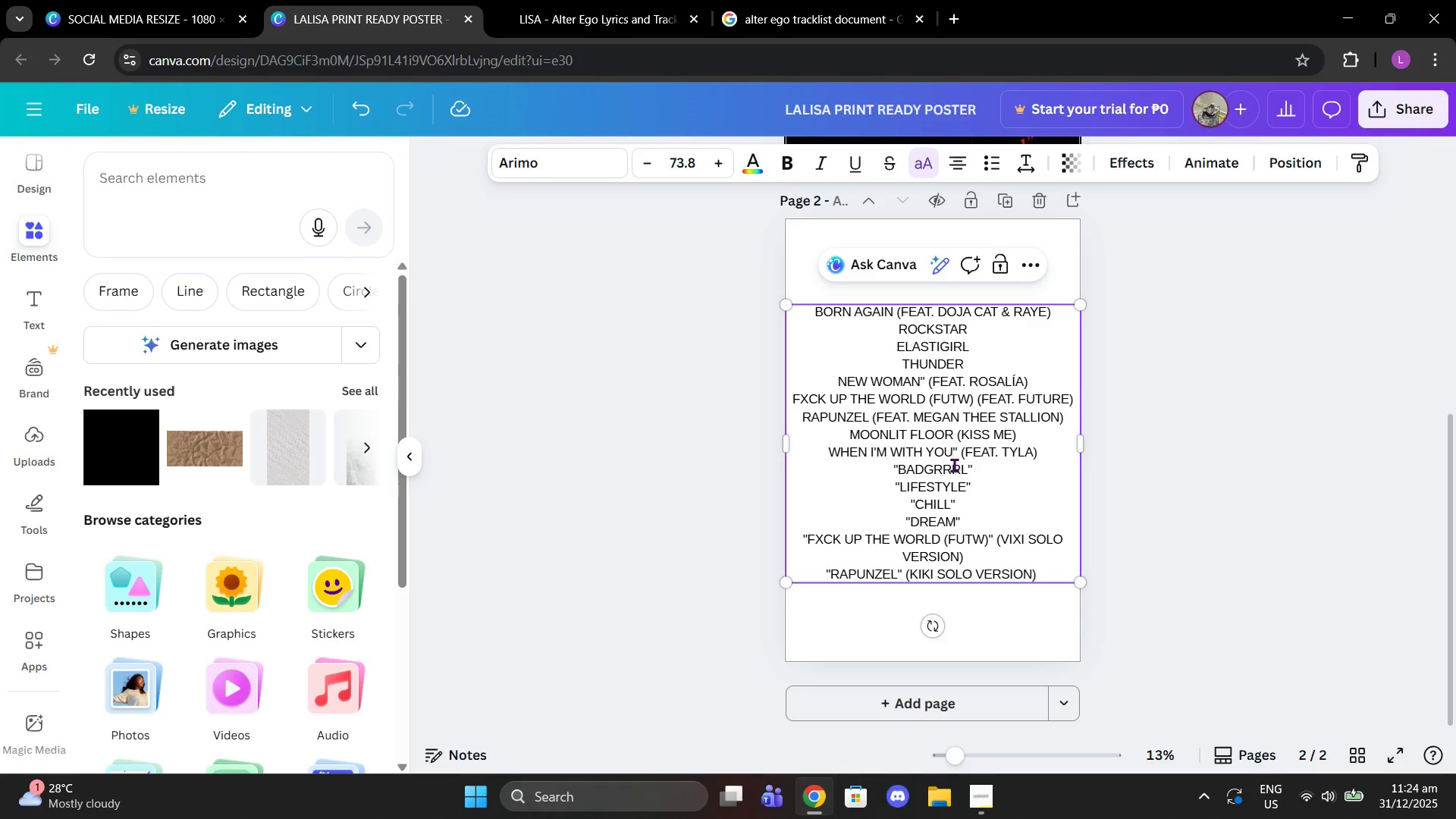 
key(ArrowRight)
 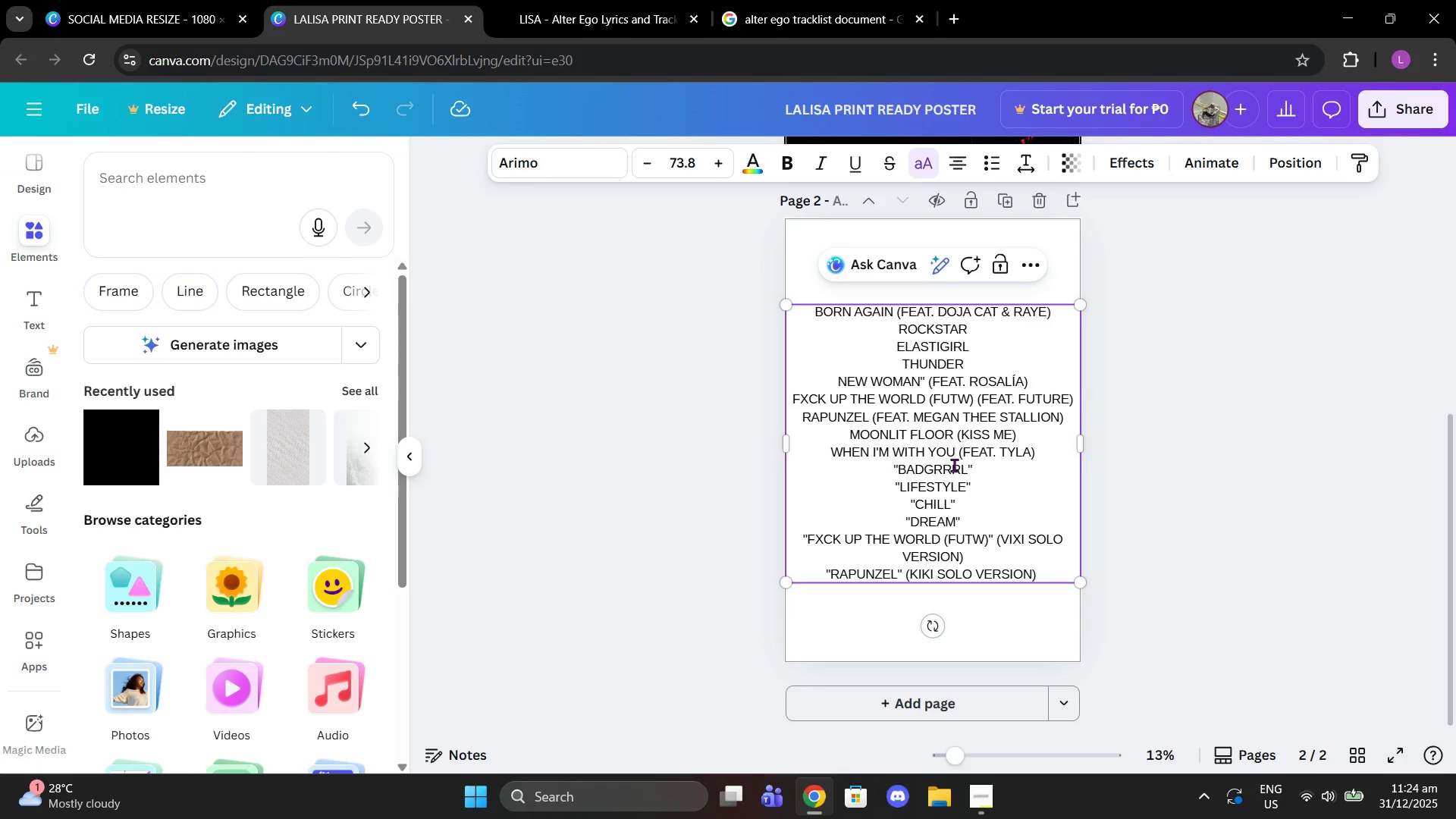 
key(Backspace)
 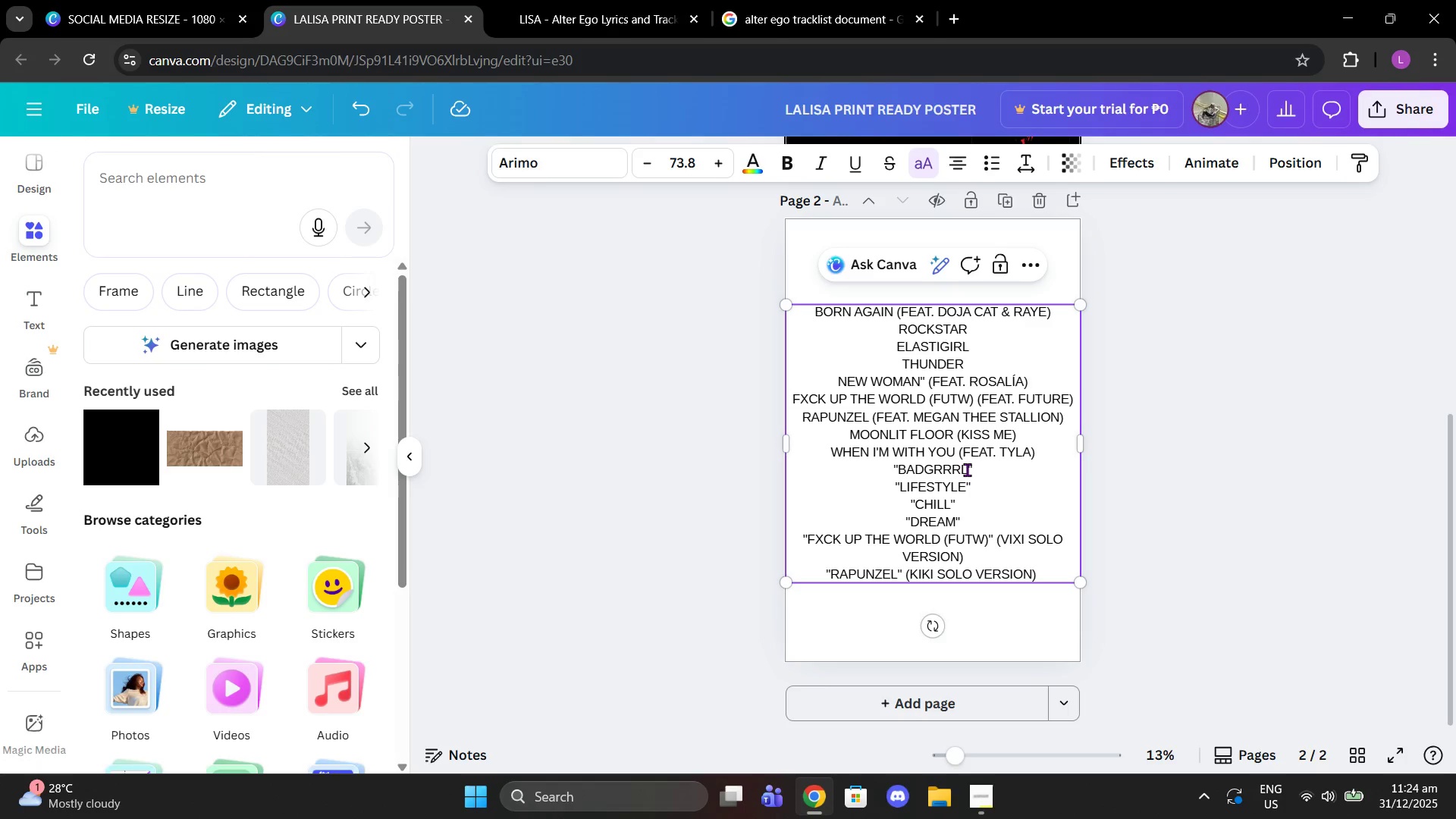 
left_click([967, 469])
 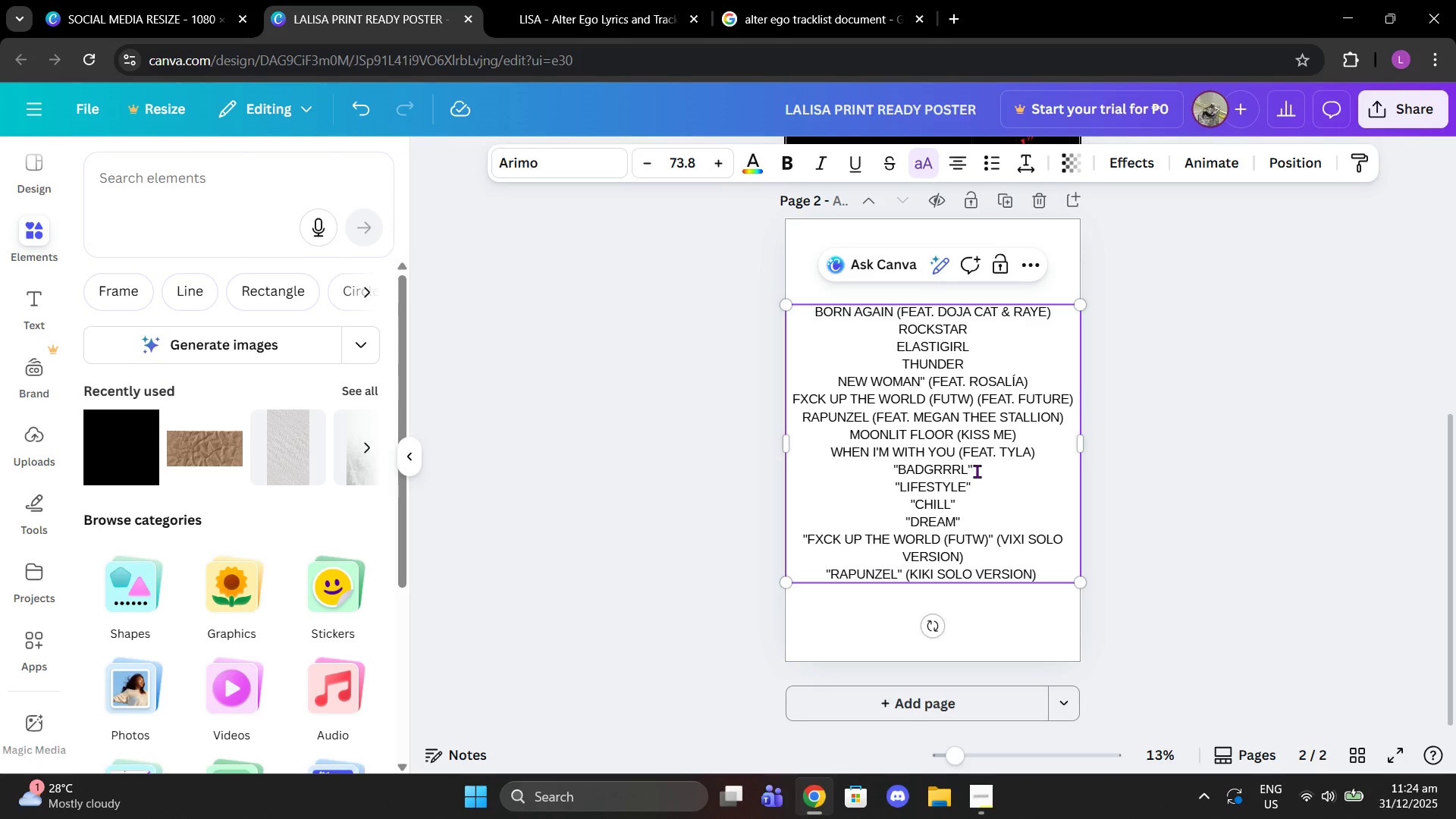 
left_click([977, 471])
 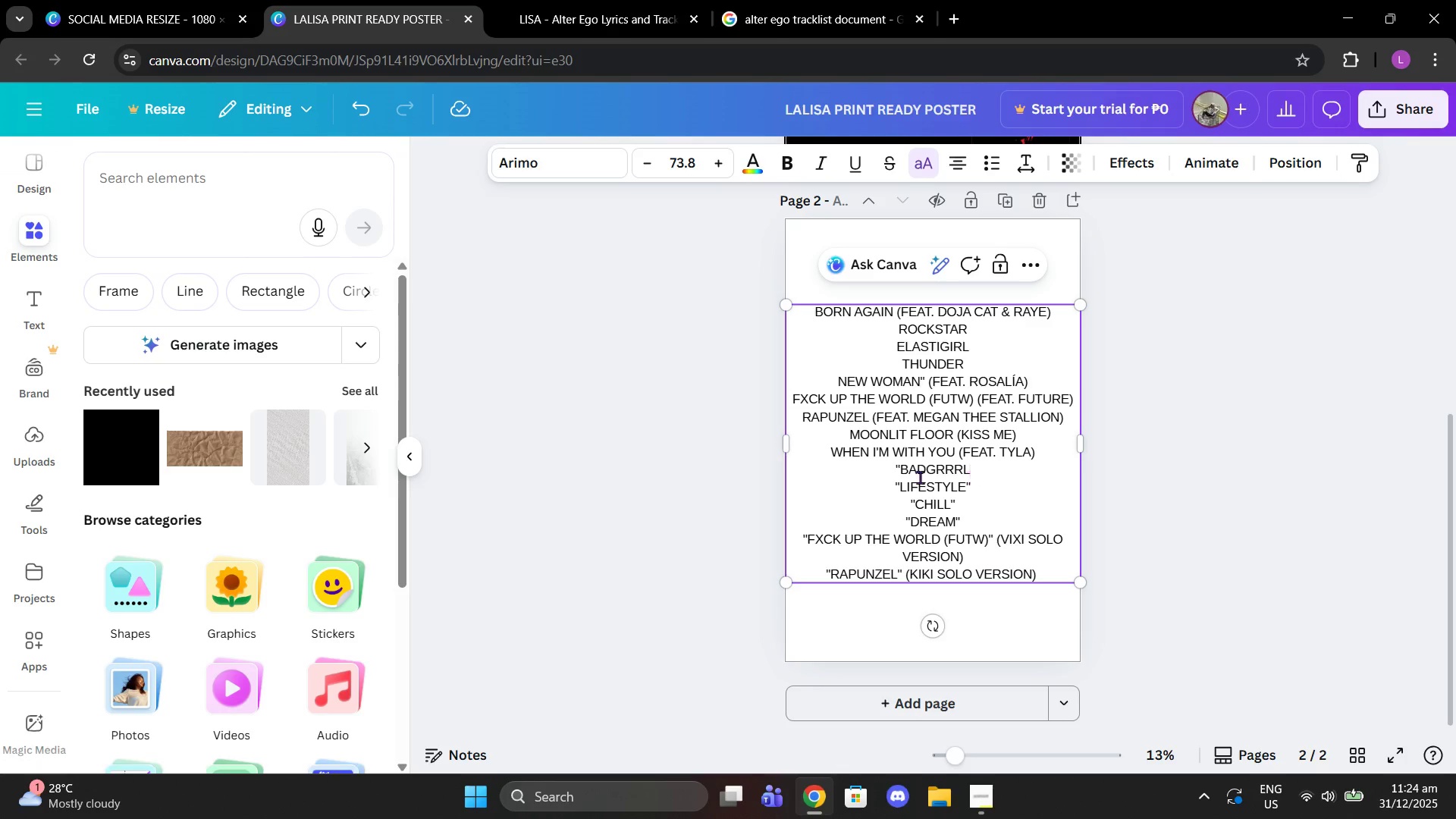 
key(Backspace)
 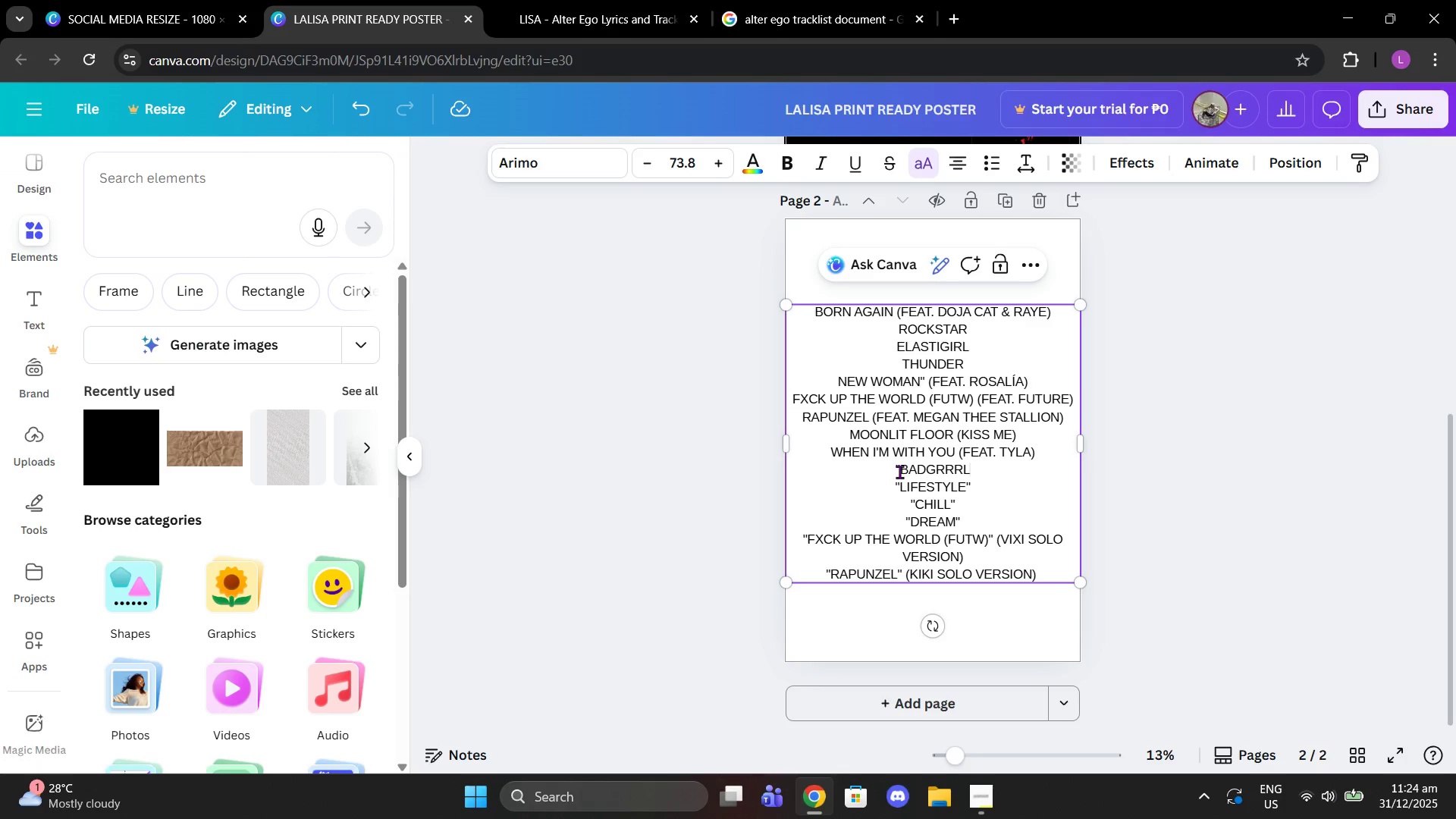 
left_click([900, 472])
 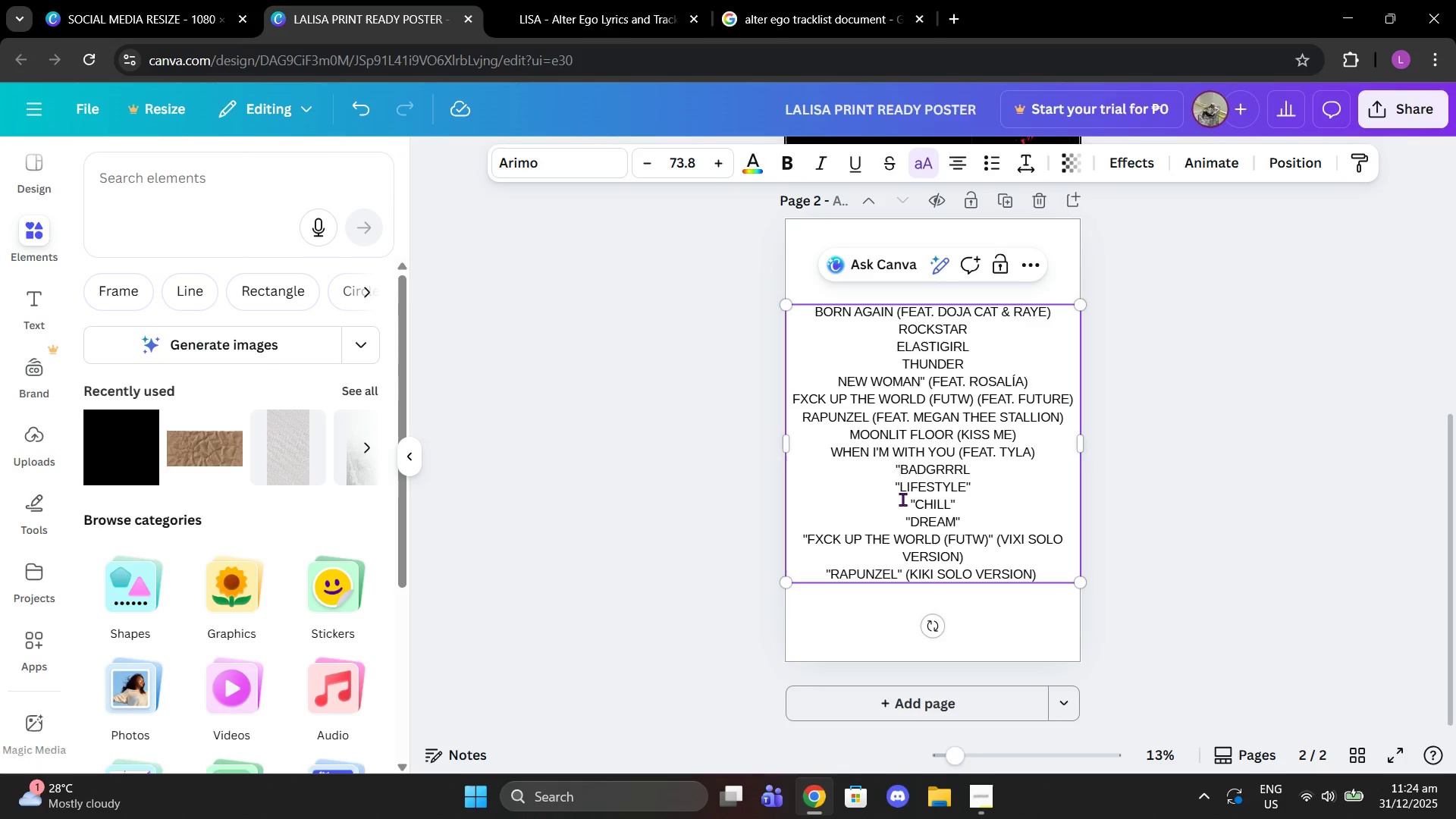 
key(Backspace)
 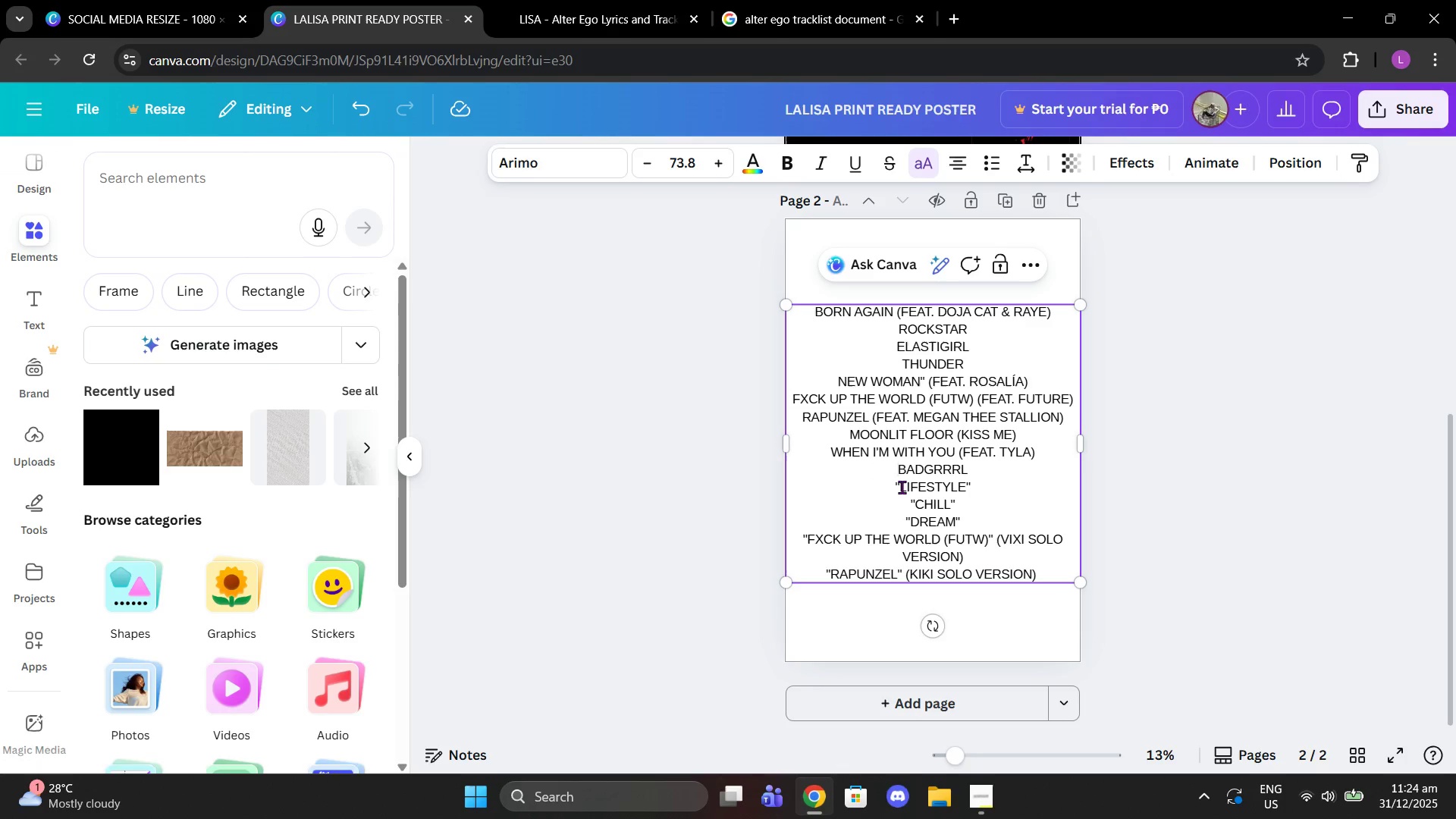 
left_click([901, 487])
 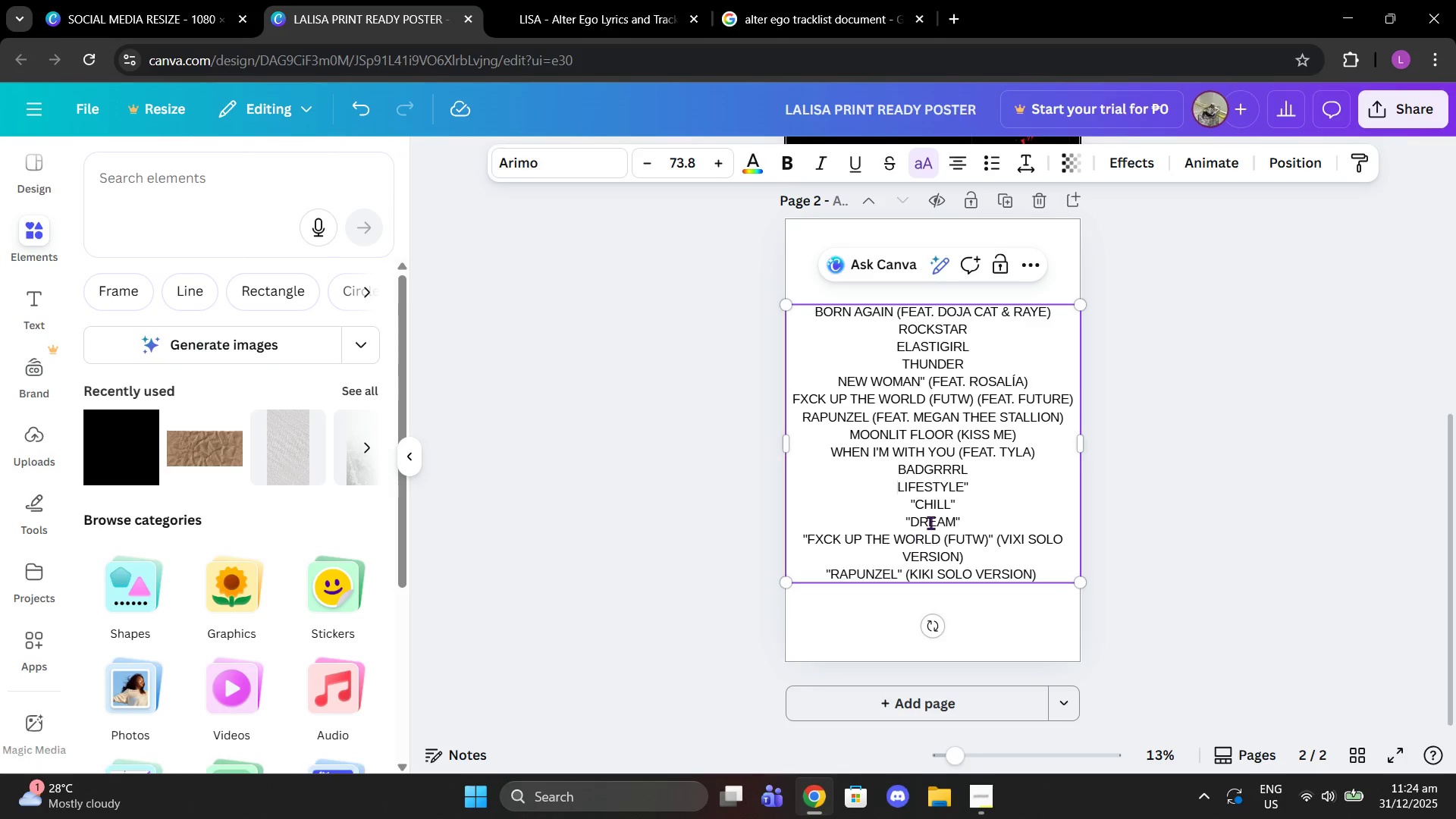 
key(Backspace)
 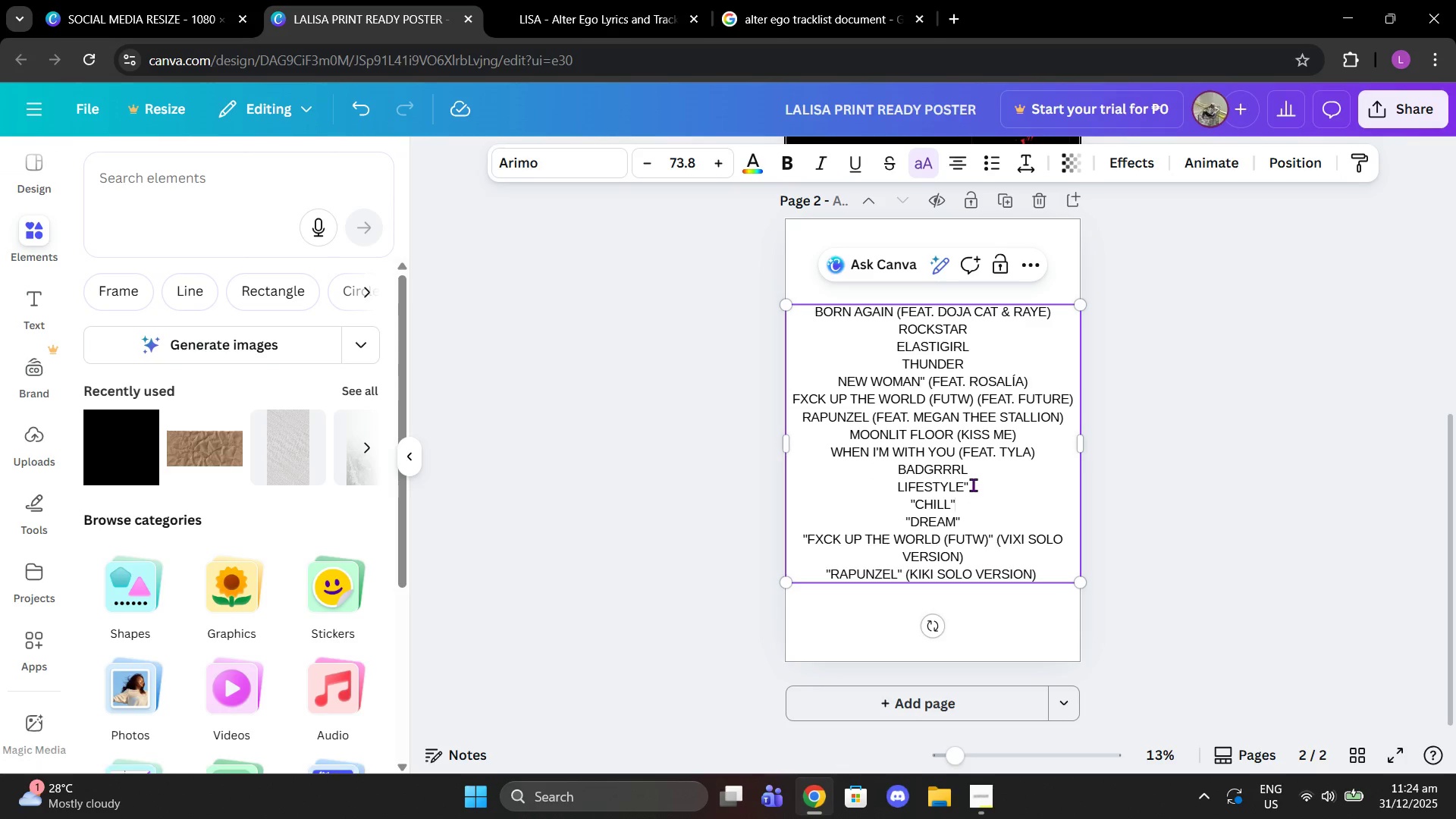 
double_click([973, 485])
 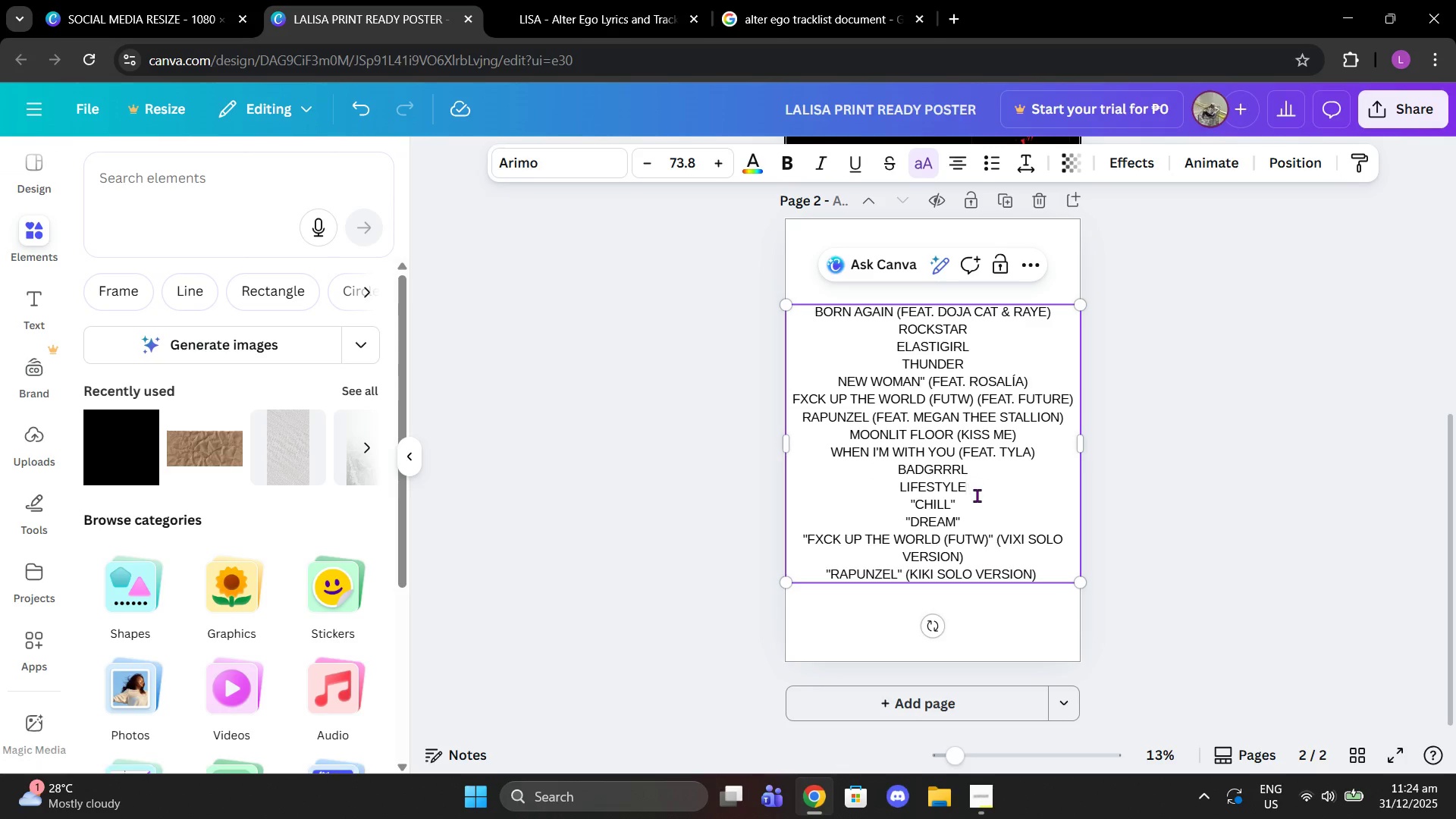 
key(Backspace)
 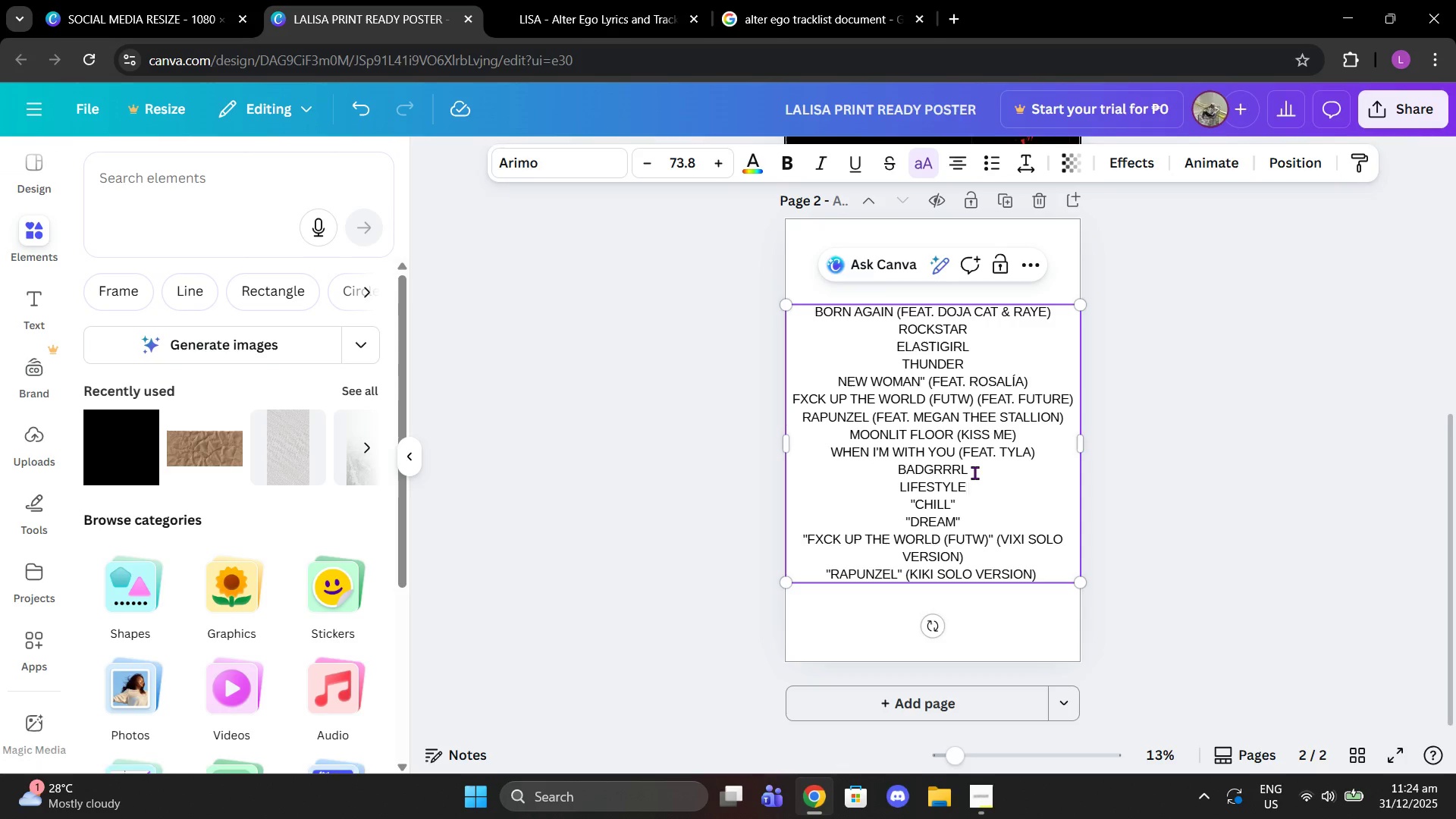 
scroll: coordinate [946, 397], scroll_direction: up, amount: 10.0
 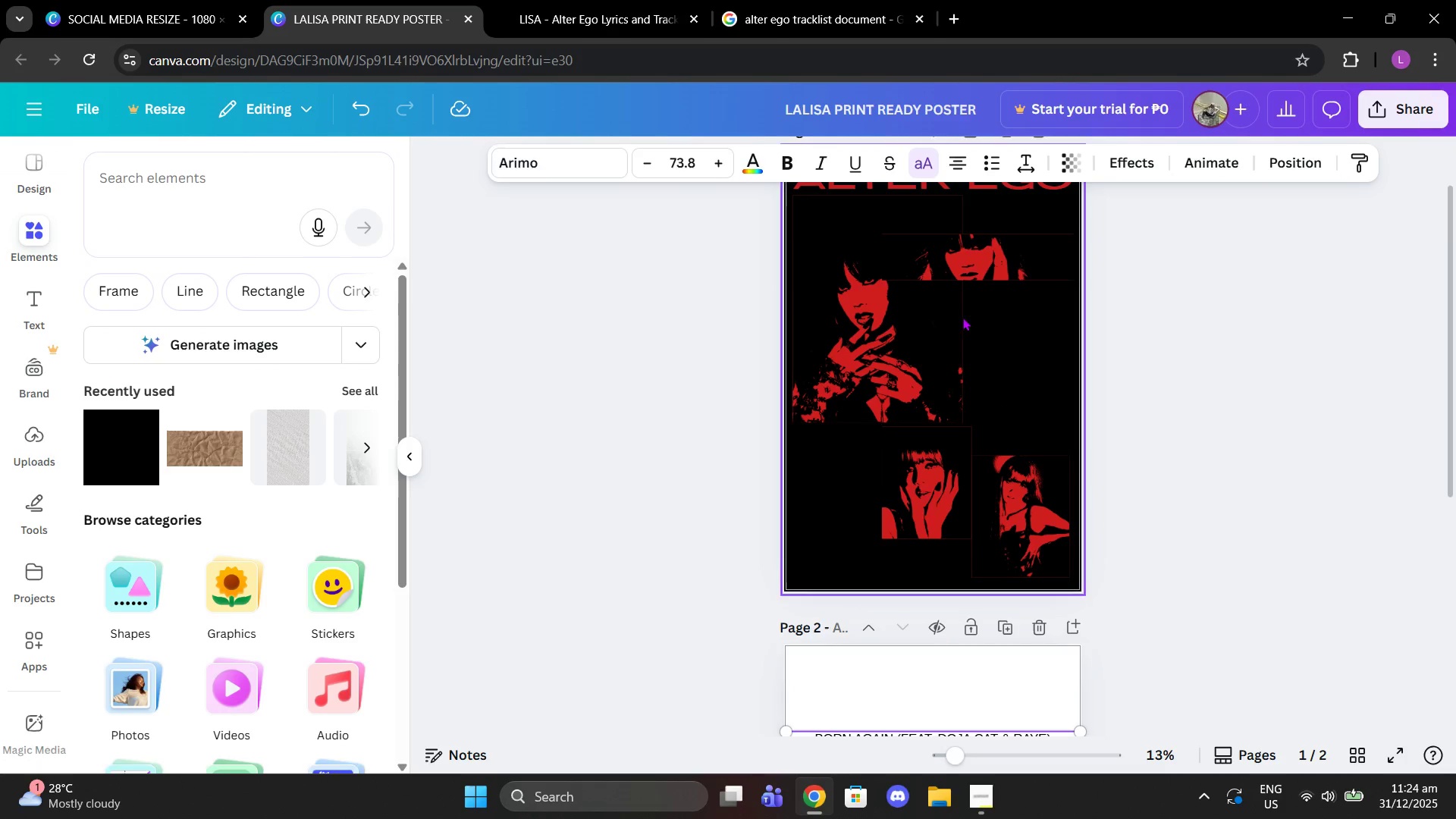 
left_click([893, 351])
 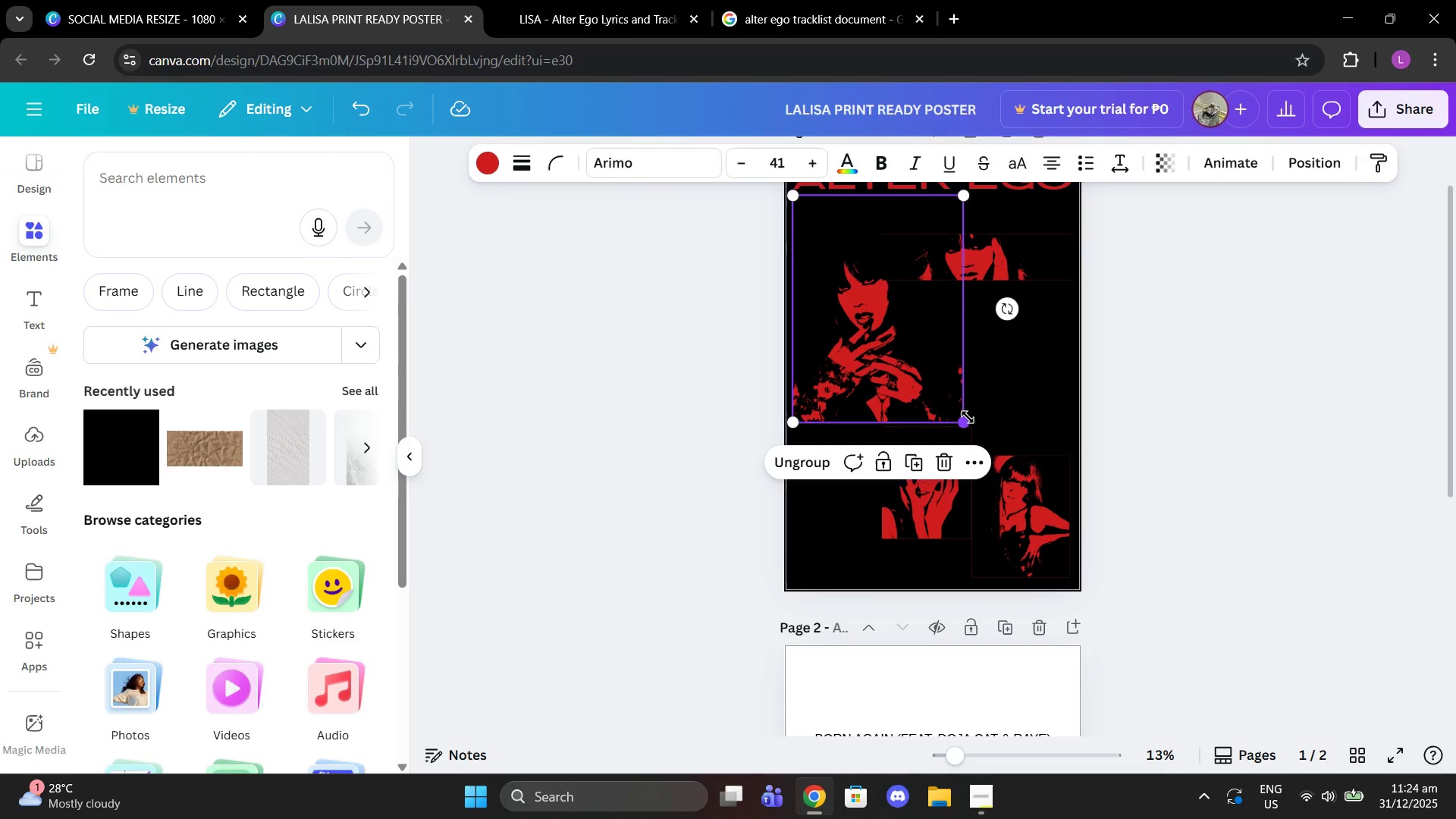 
left_click_drag(start_coordinate=[968, 417], to_coordinate=[930, 372])
 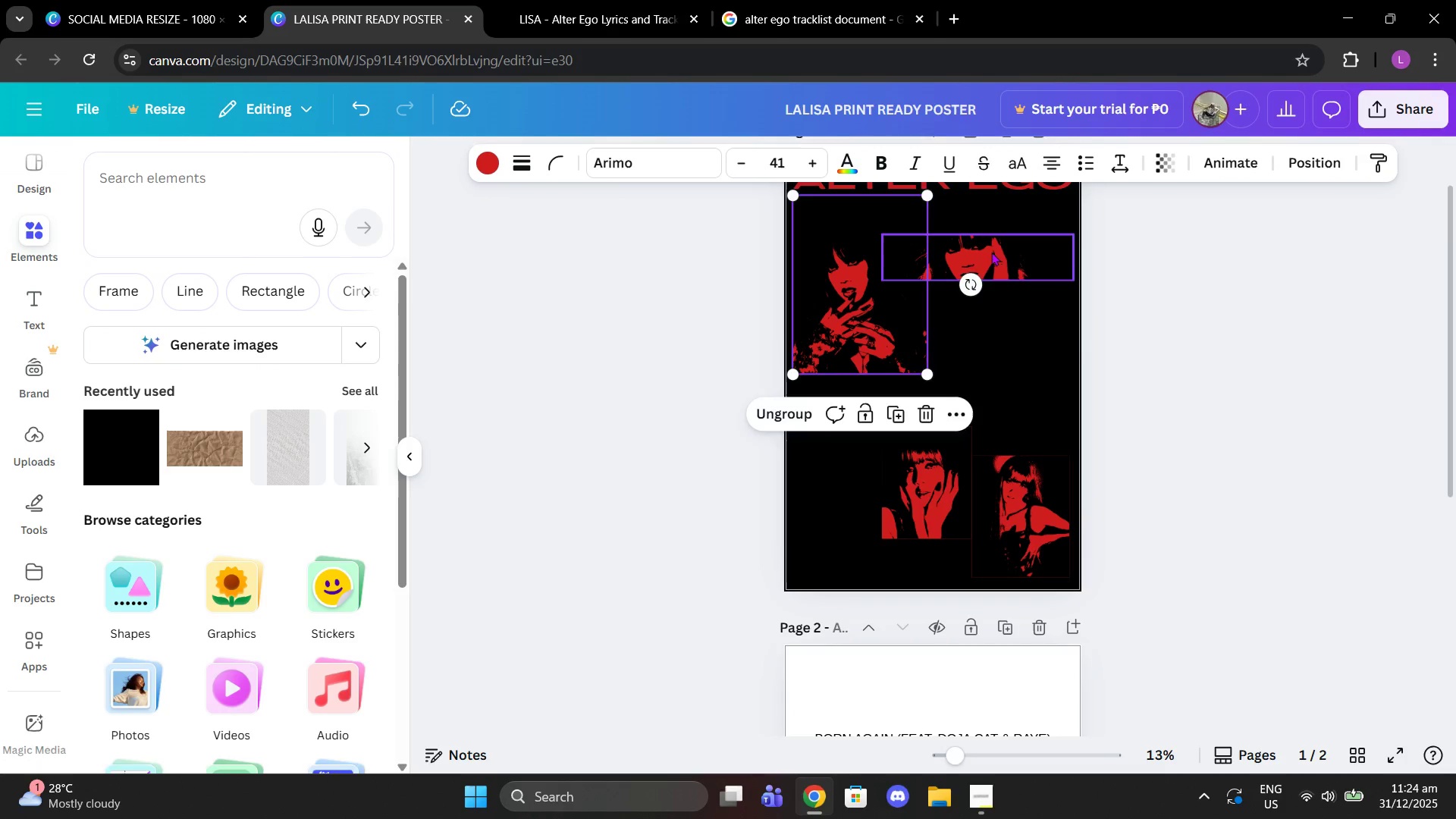 
left_click_drag(start_coordinate=[994, 256], to_coordinate=[902, 394])
 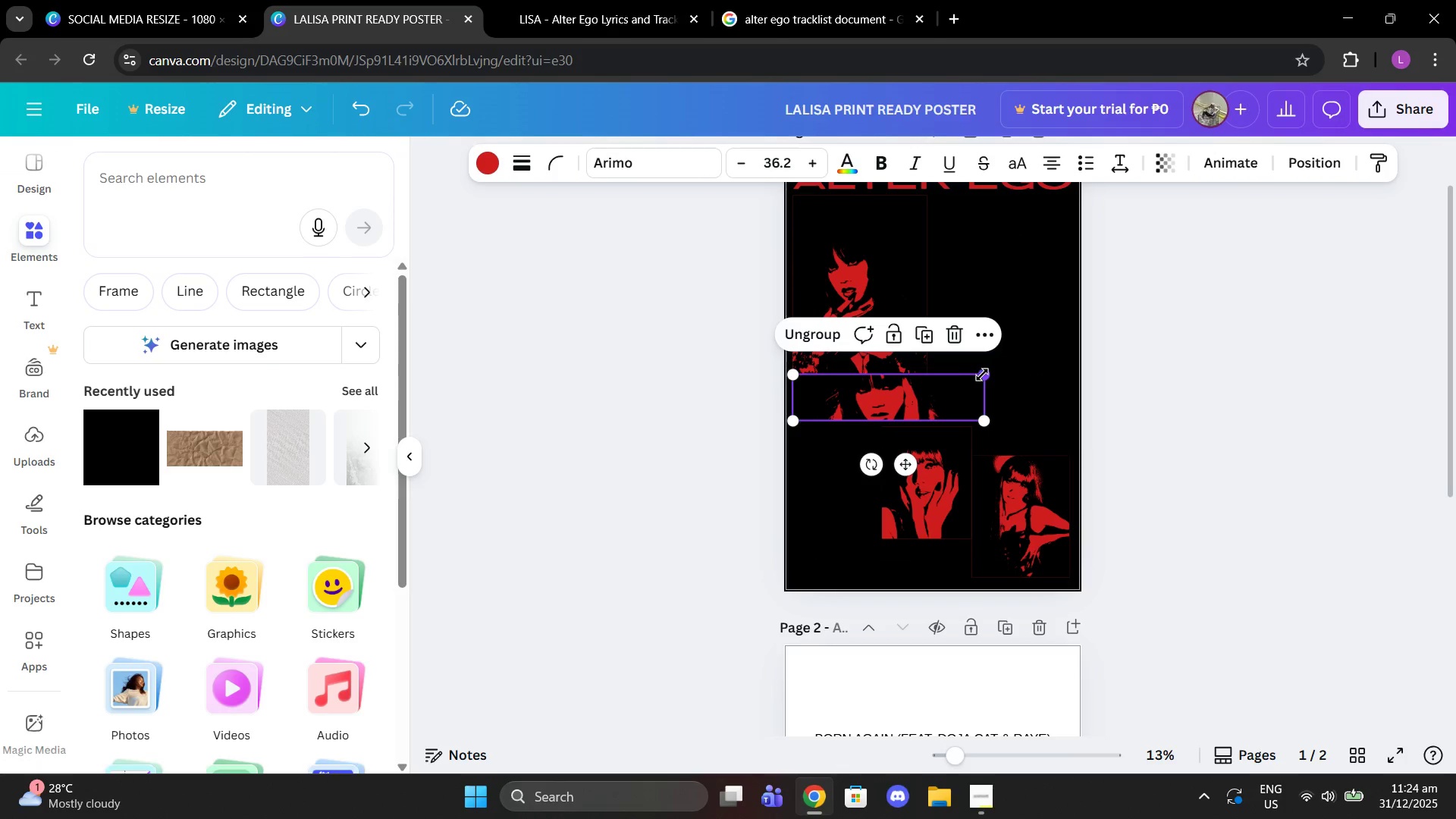 
left_click_drag(start_coordinate=[984, 375], to_coordinate=[1050, 361])
 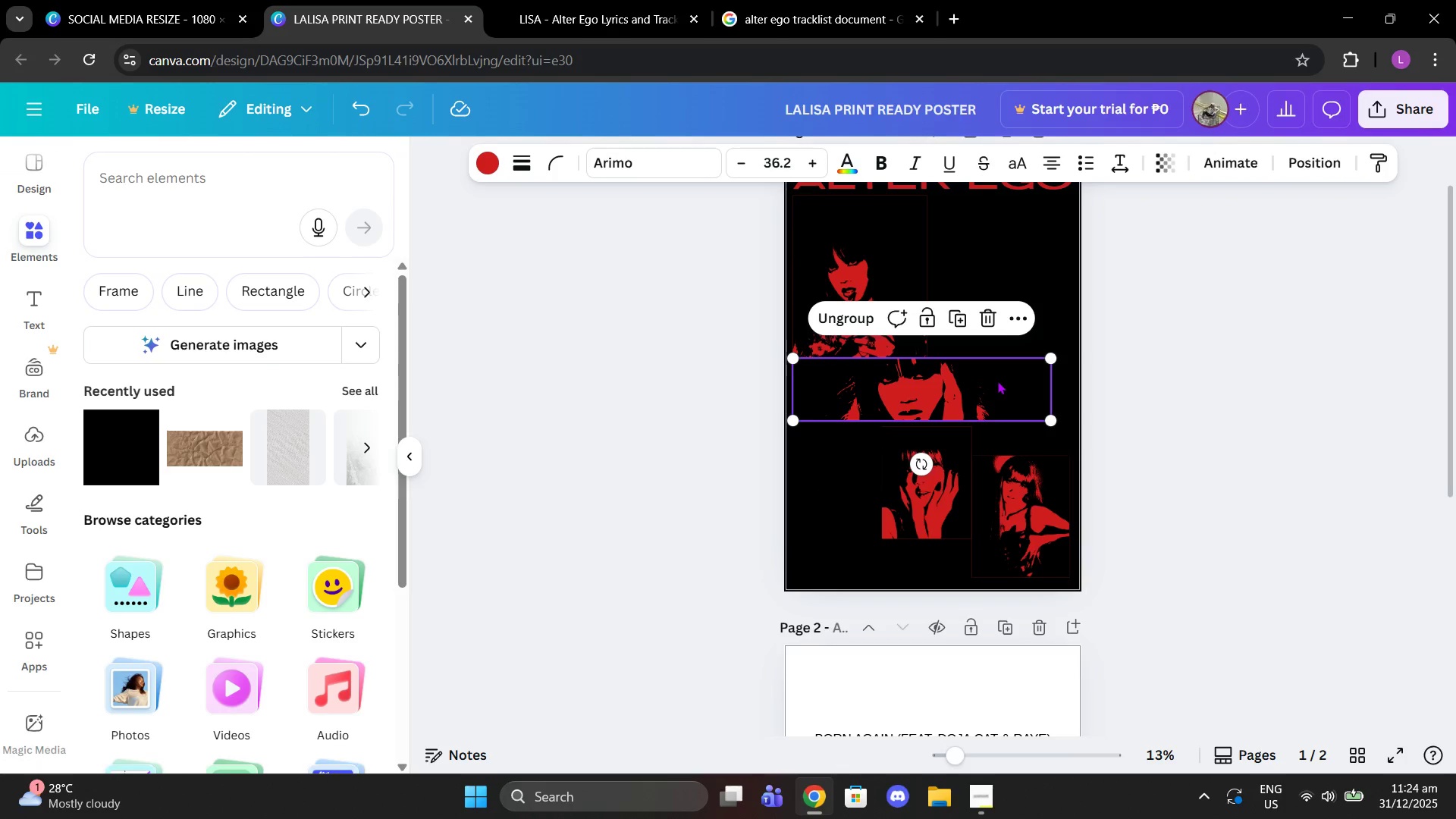 
left_click_drag(start_coordinate=[997, 381], to_coordinate=[1008, 365])
 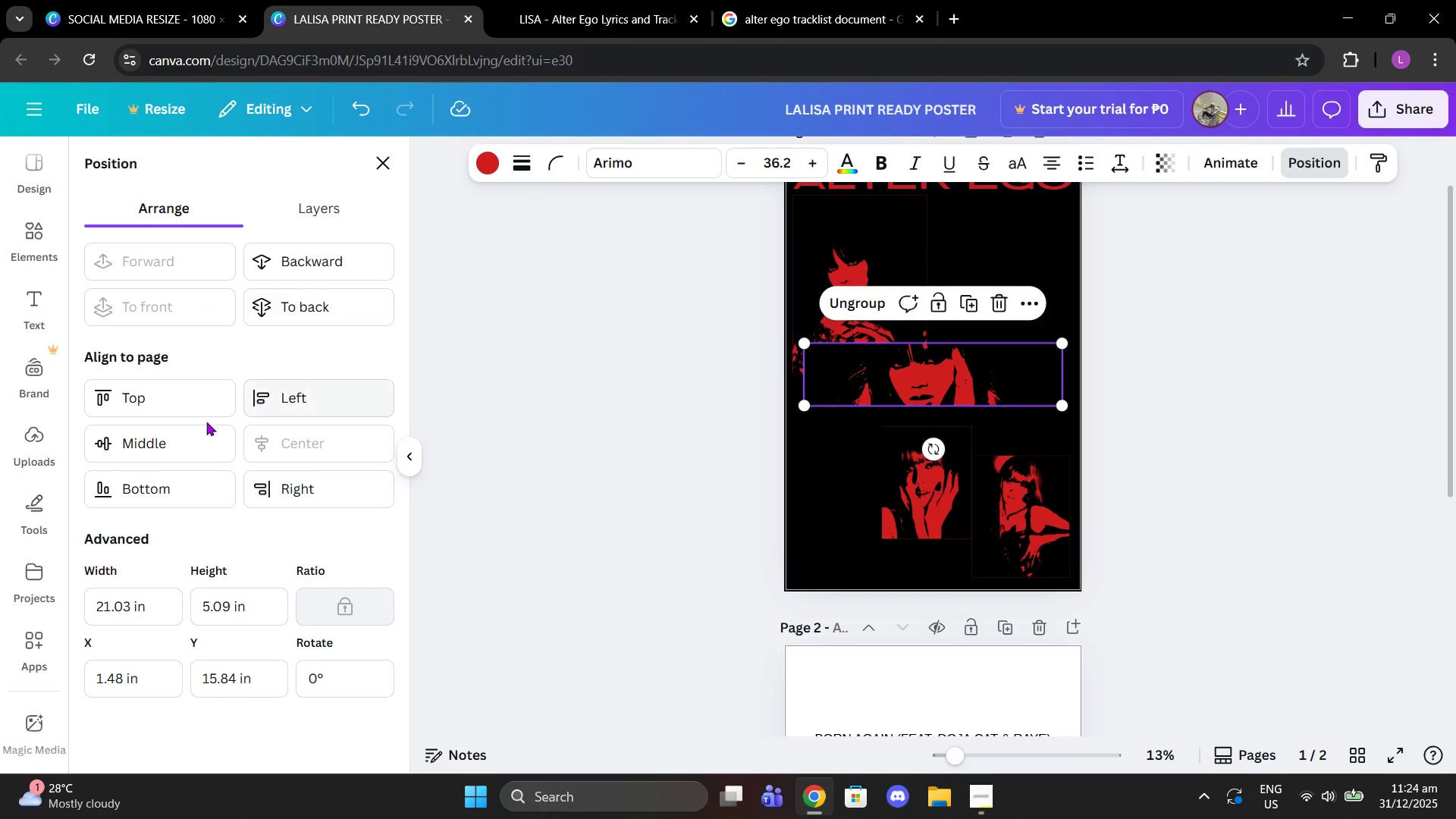 
left_click([174, 441])
 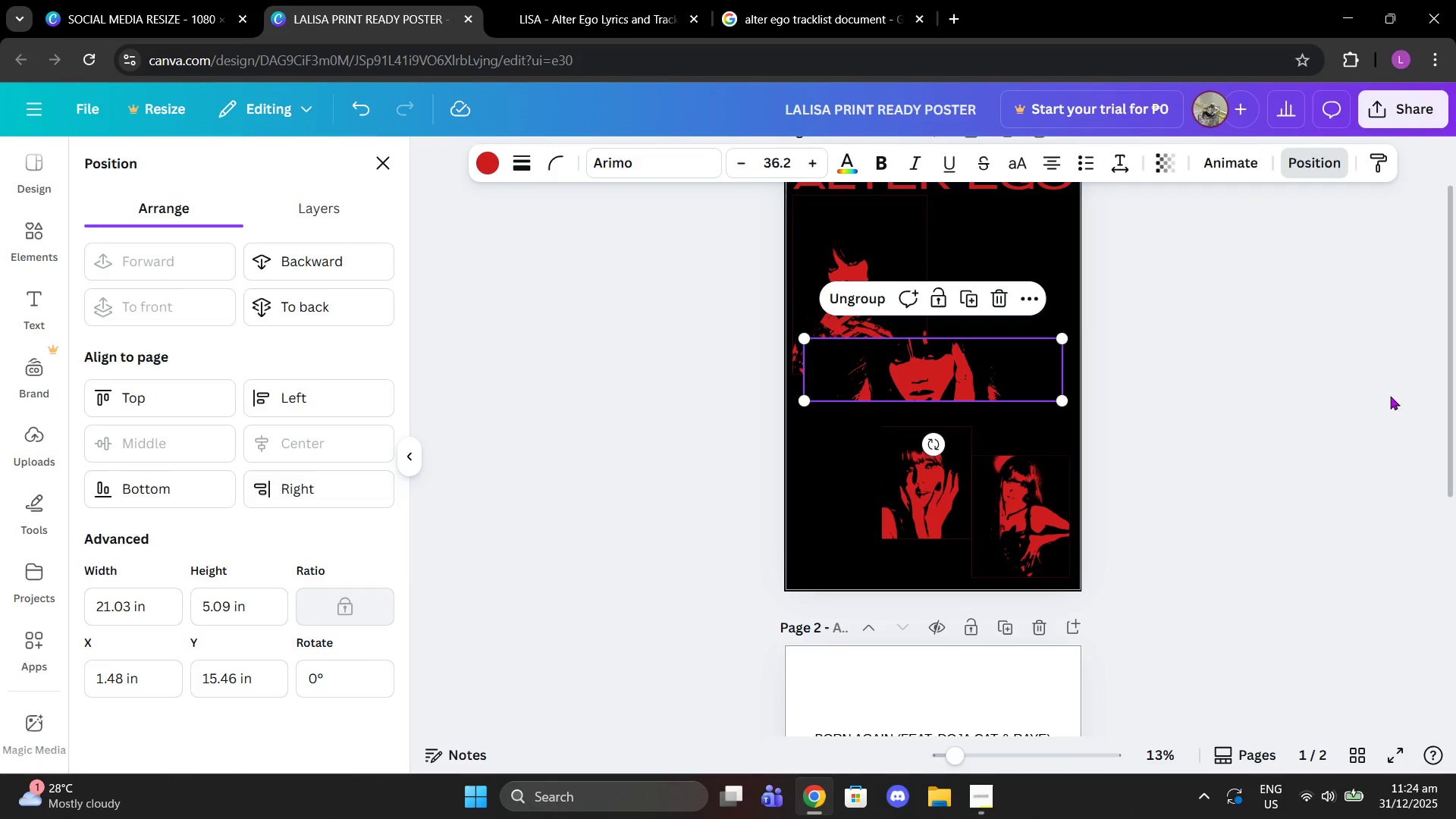 
left_click([1431, 394])
 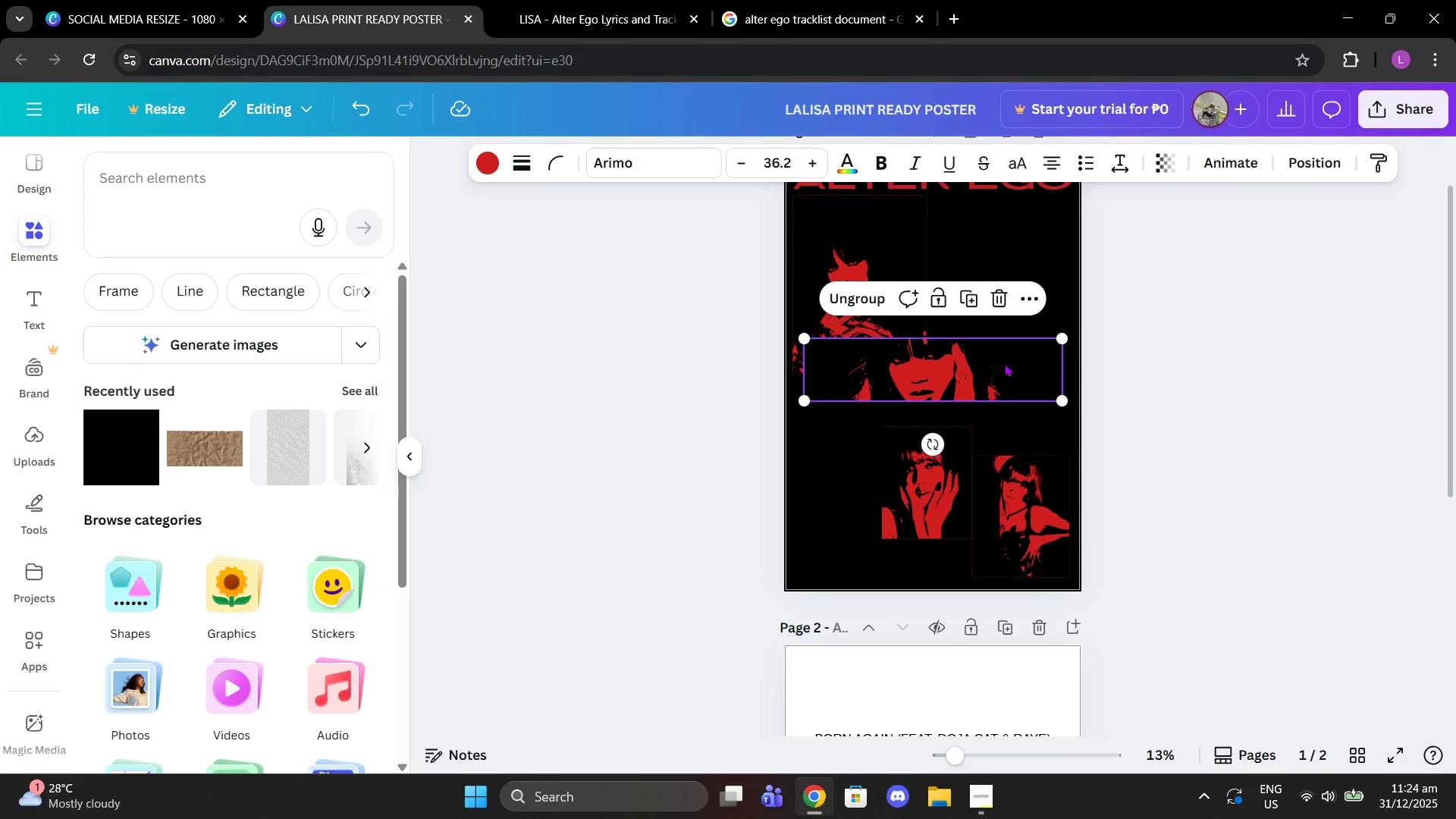 
left_click([1218, 314])
 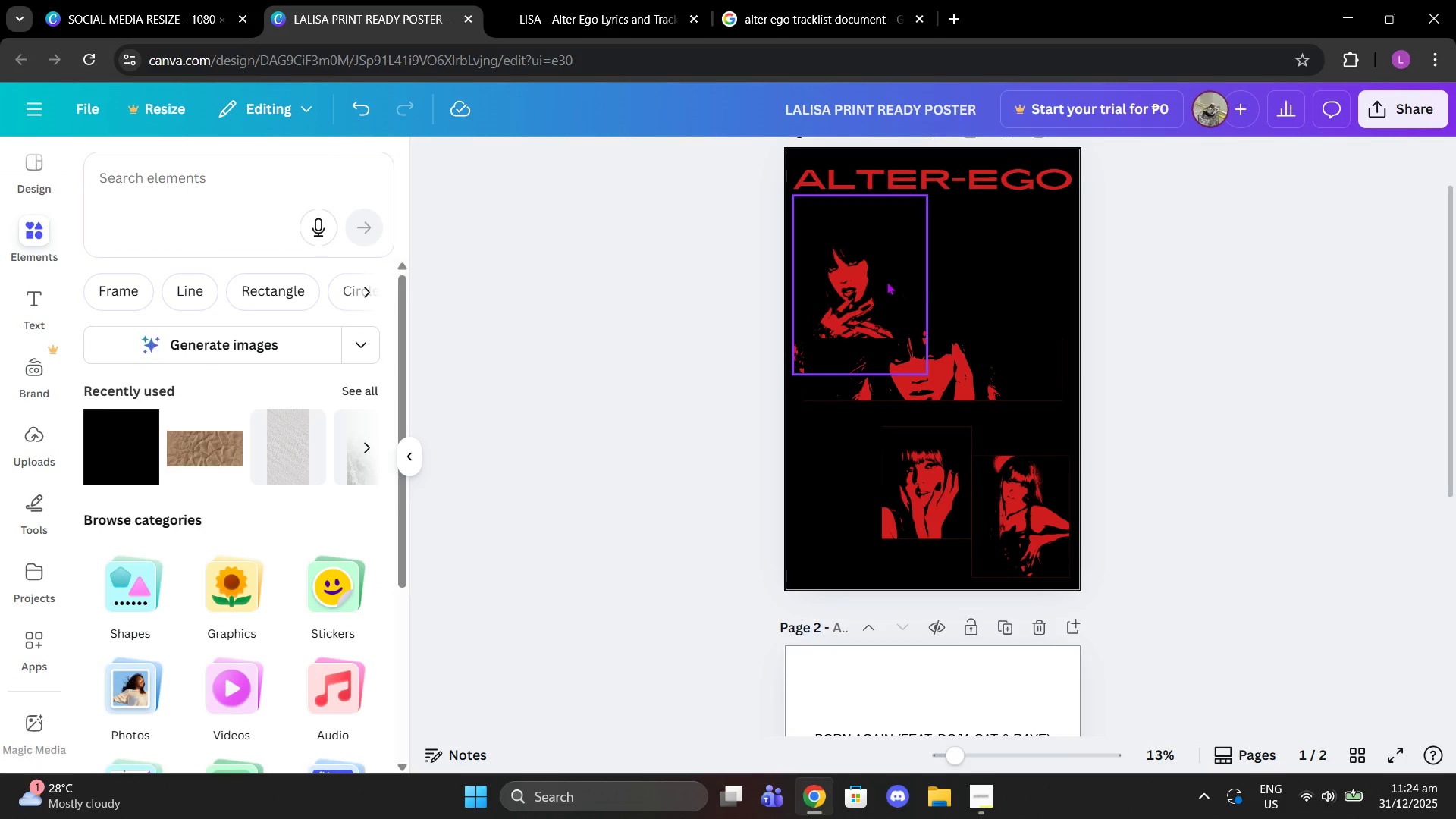 
left_click([886, 281])
 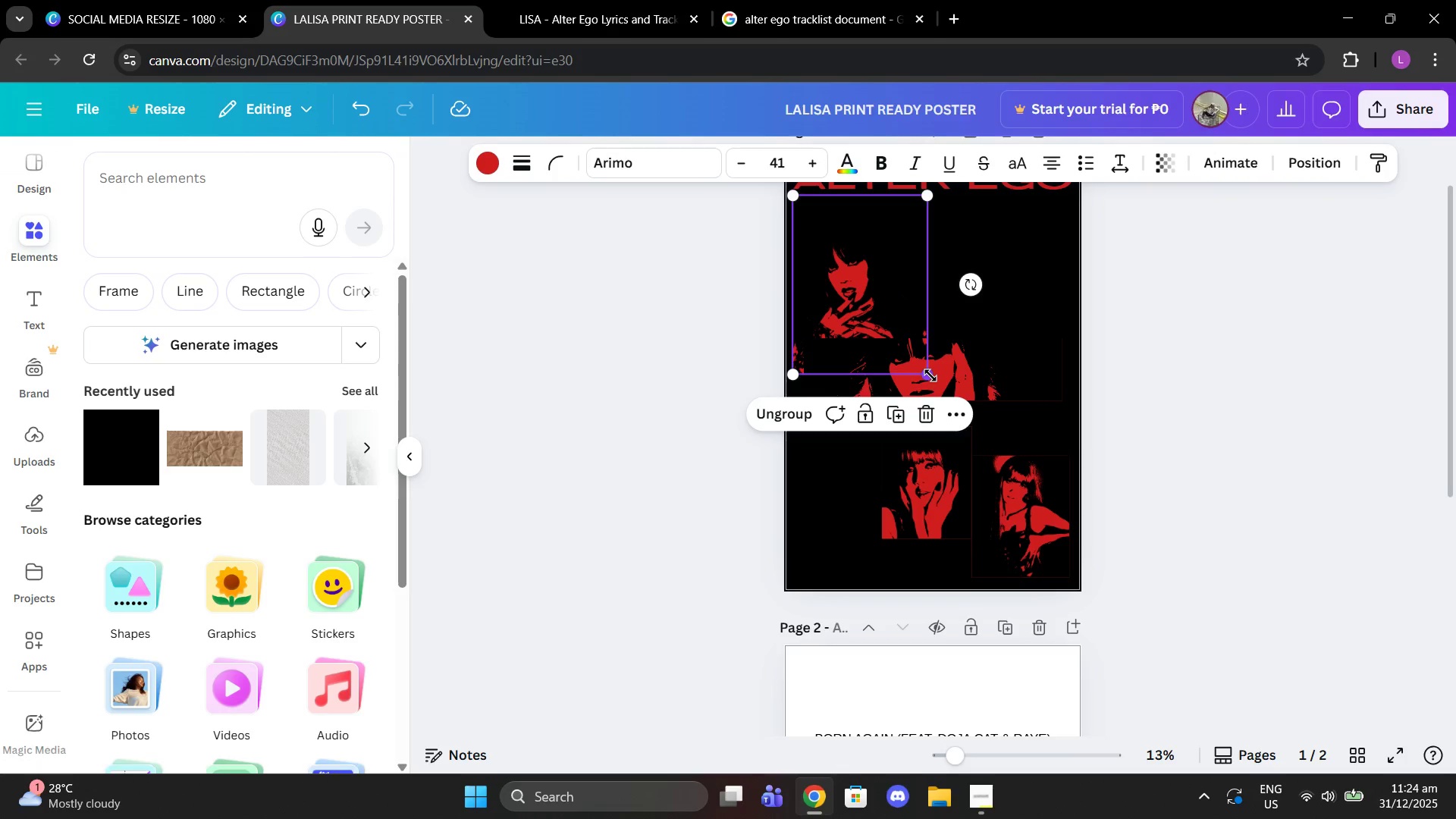 
left_click_drag(start_coordinate=[932, 375], to_coordinate=[924, 322])
 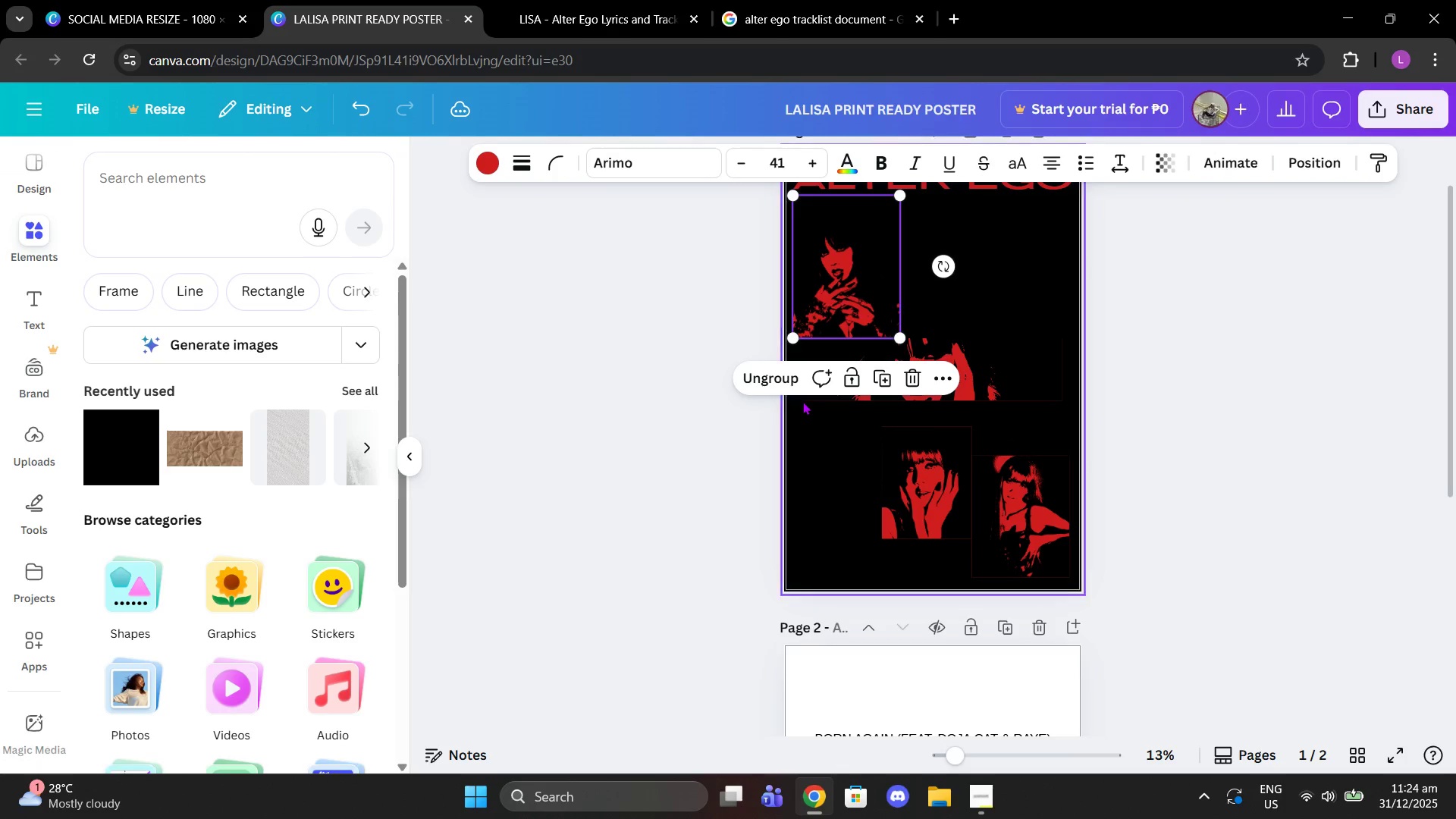 
left_click([802, 401])
 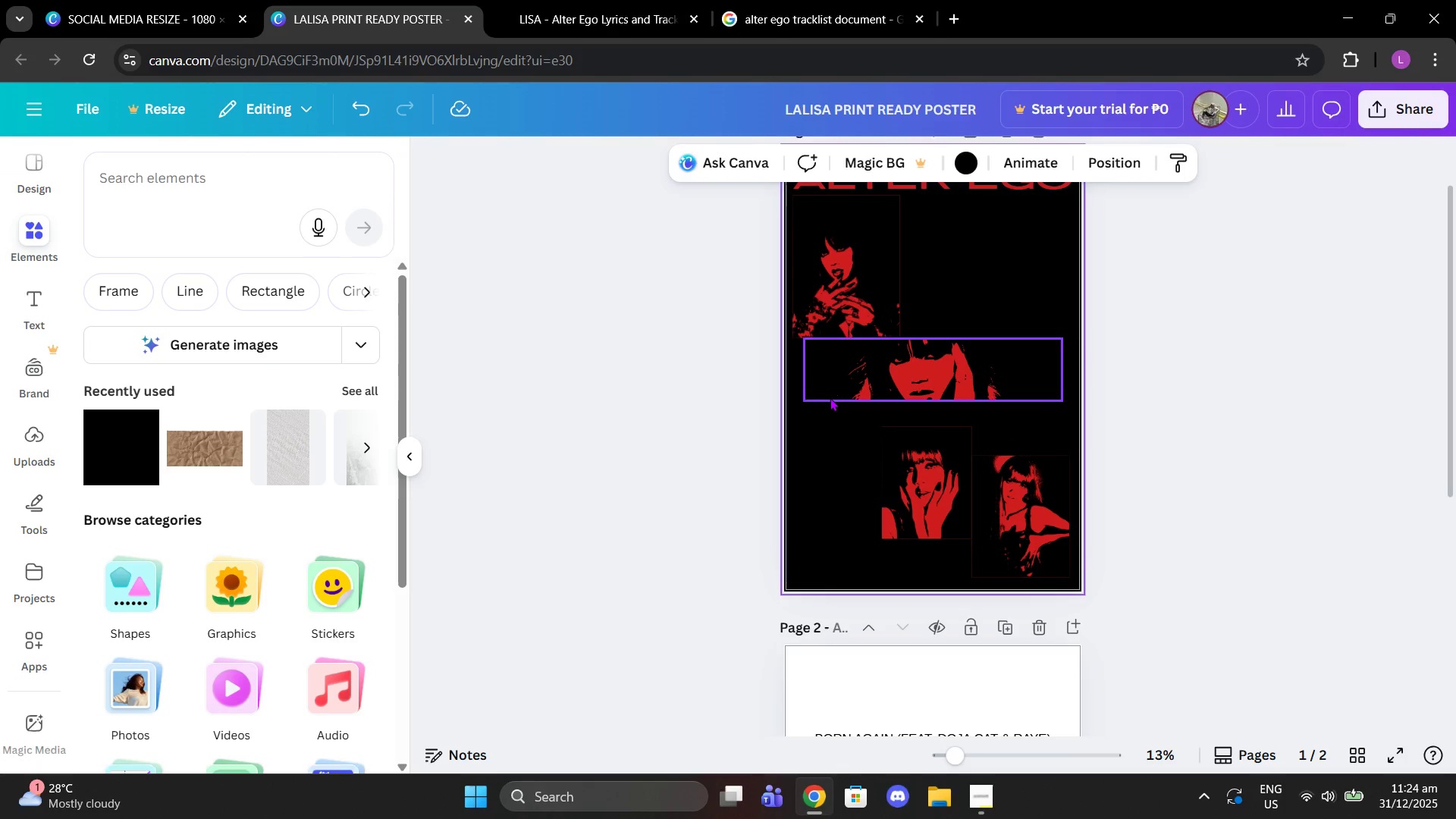 
left_click([830, 397])
 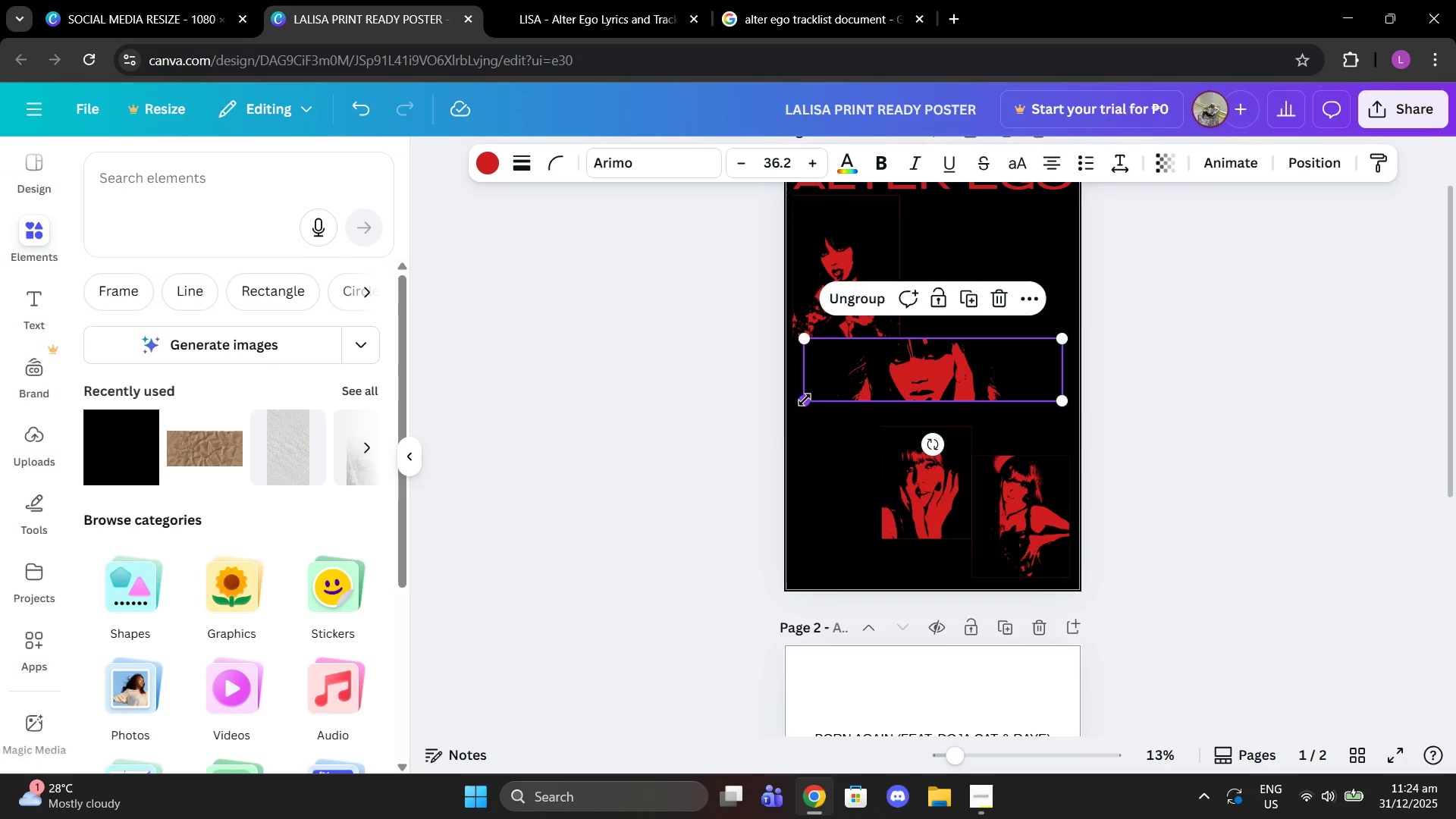 
left_click_drag(start_coordinate=[804, 400], to_coordinate=[846, 382])
 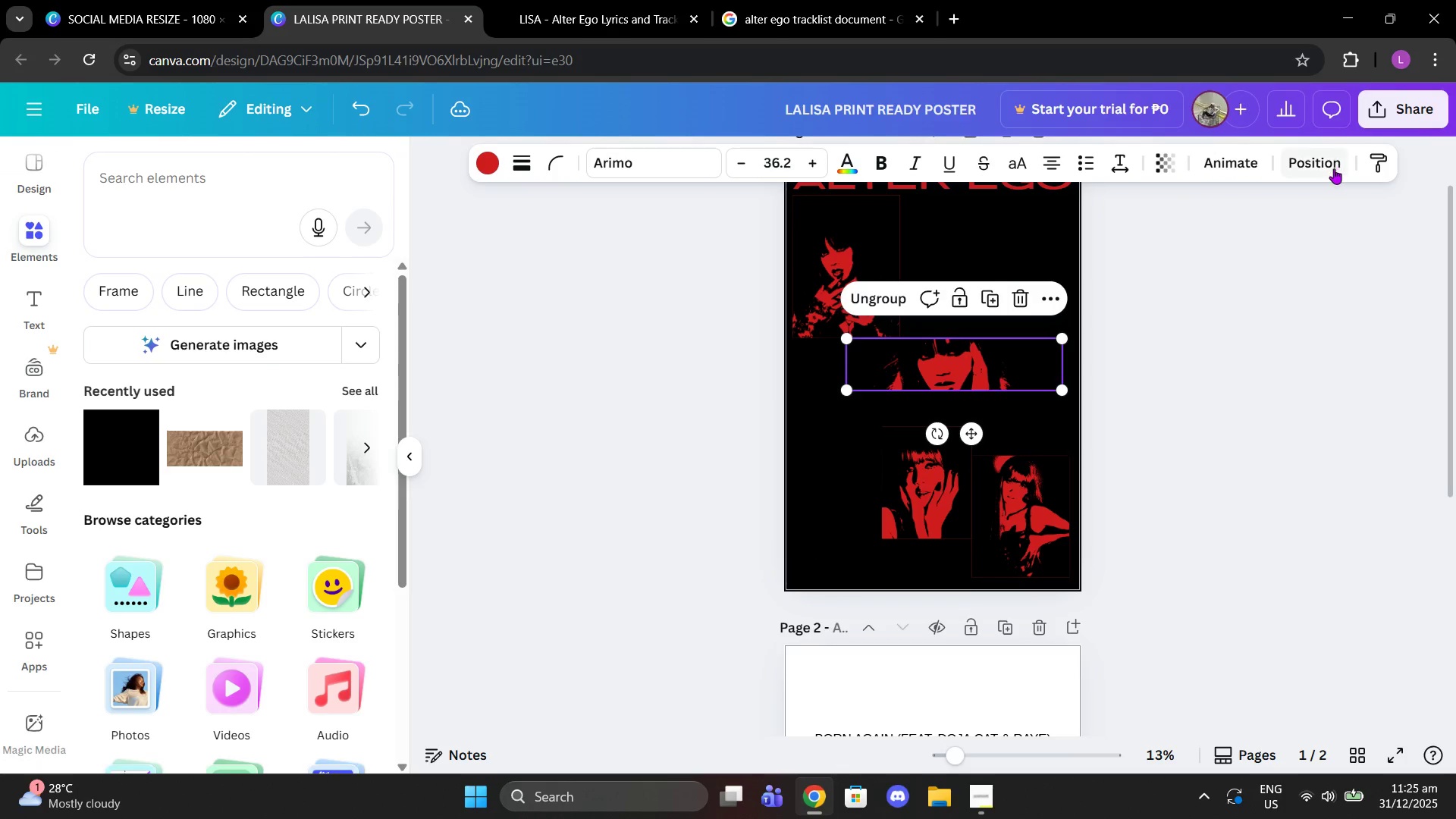 
left_click([1333, 168])
 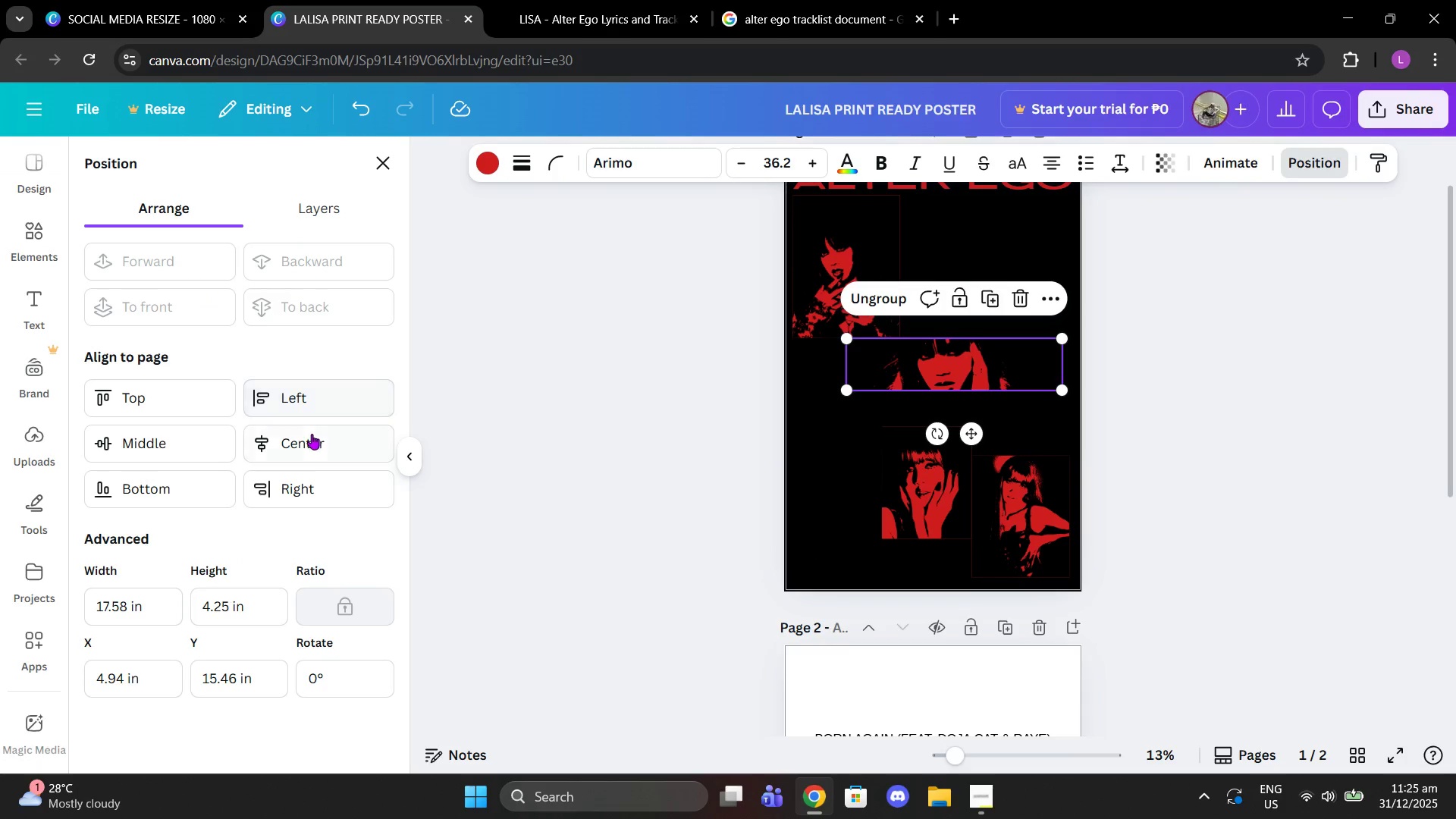 
left_click([308, 438])
 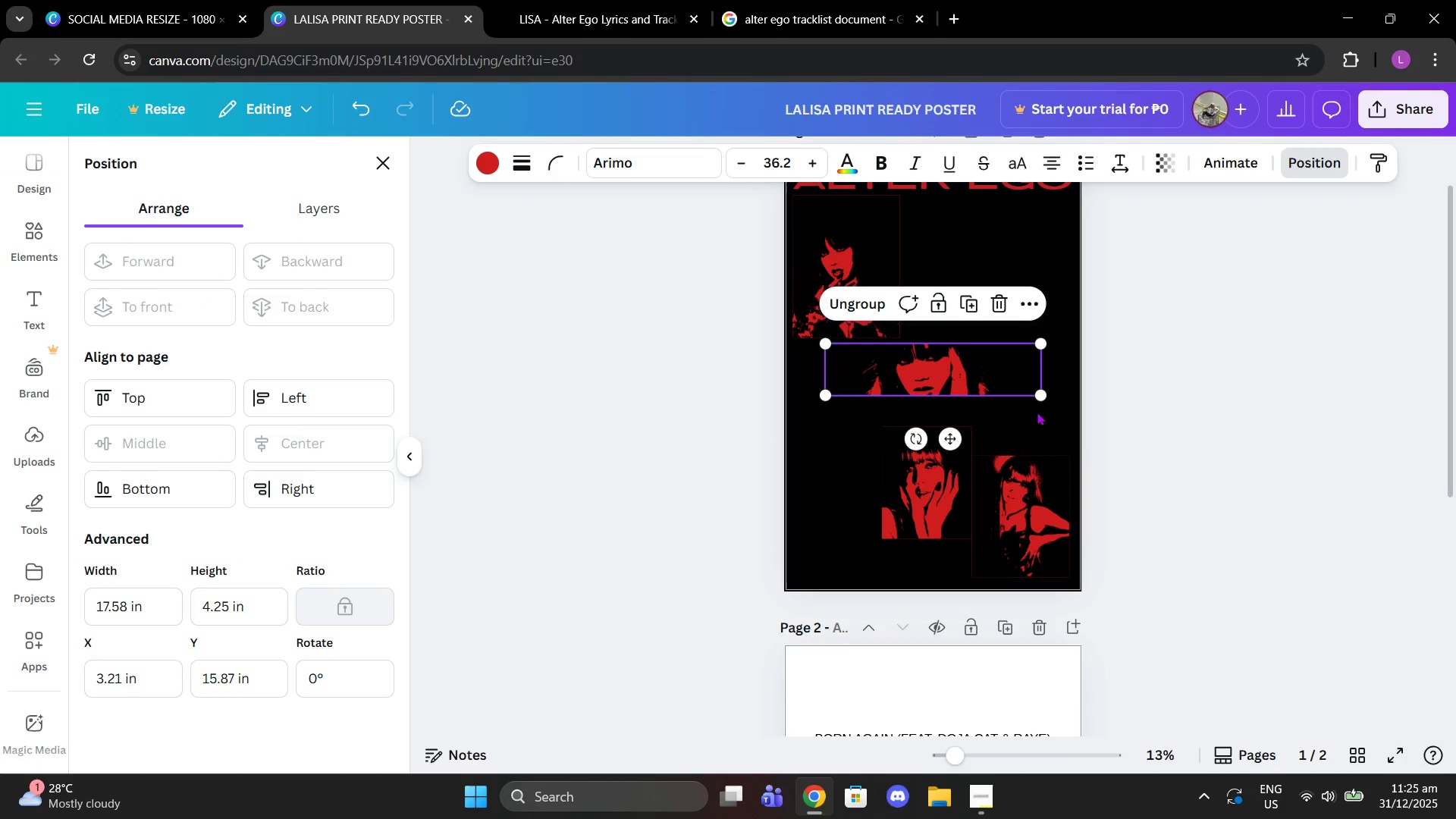 
triple_click([1359, 380])
 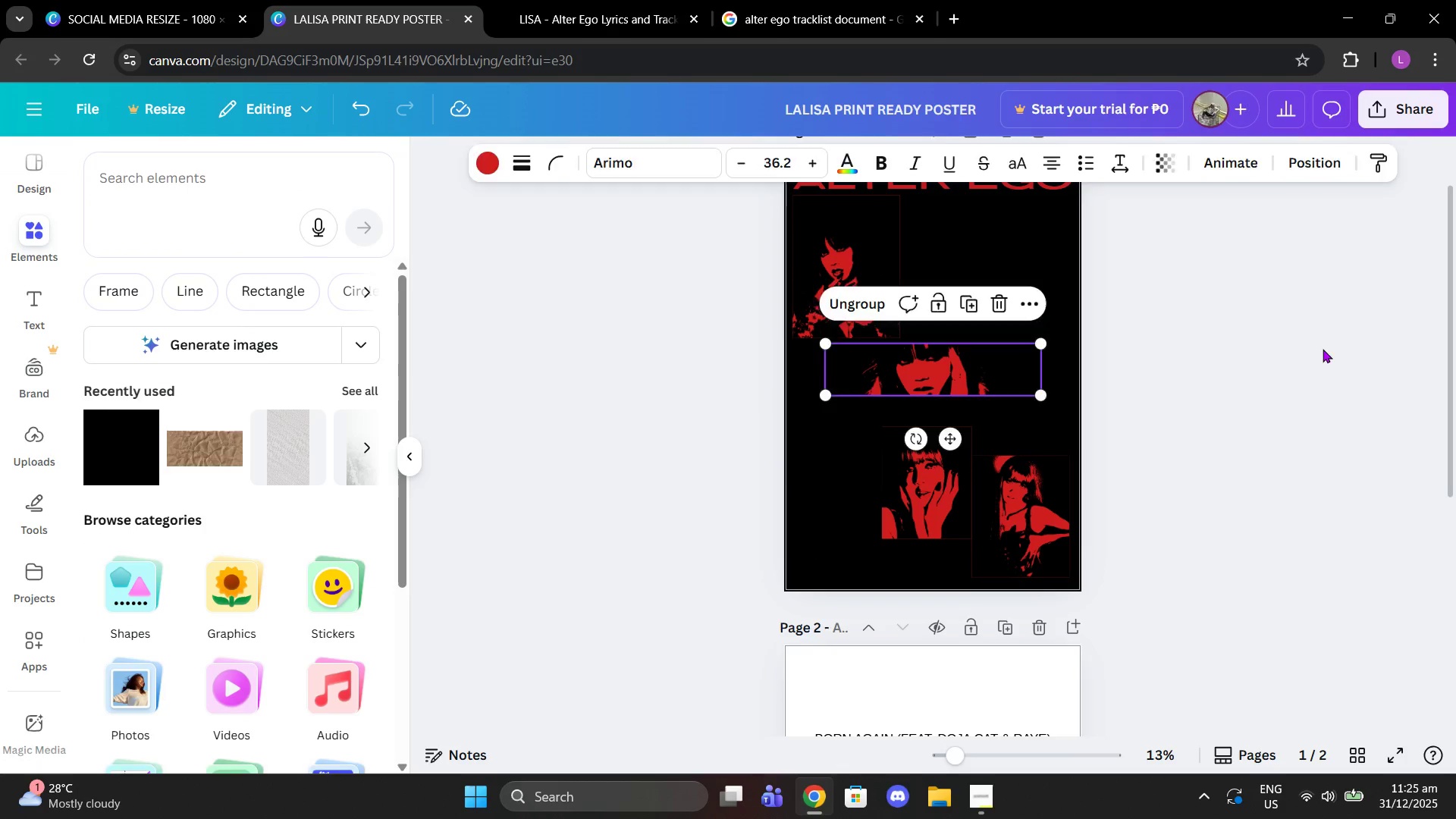 
triple_click([1324, 349])
 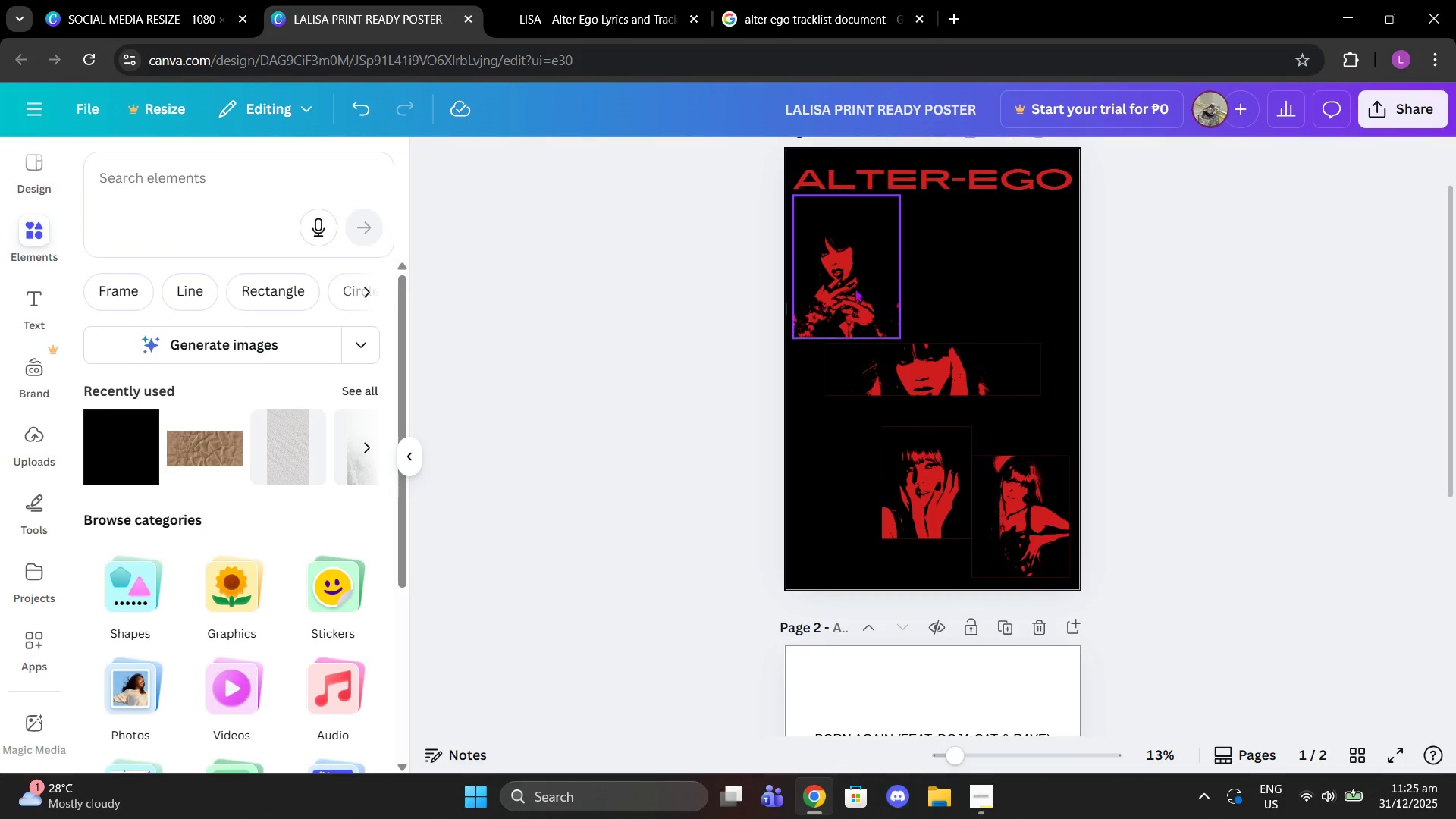 
left_click([845, 249])
 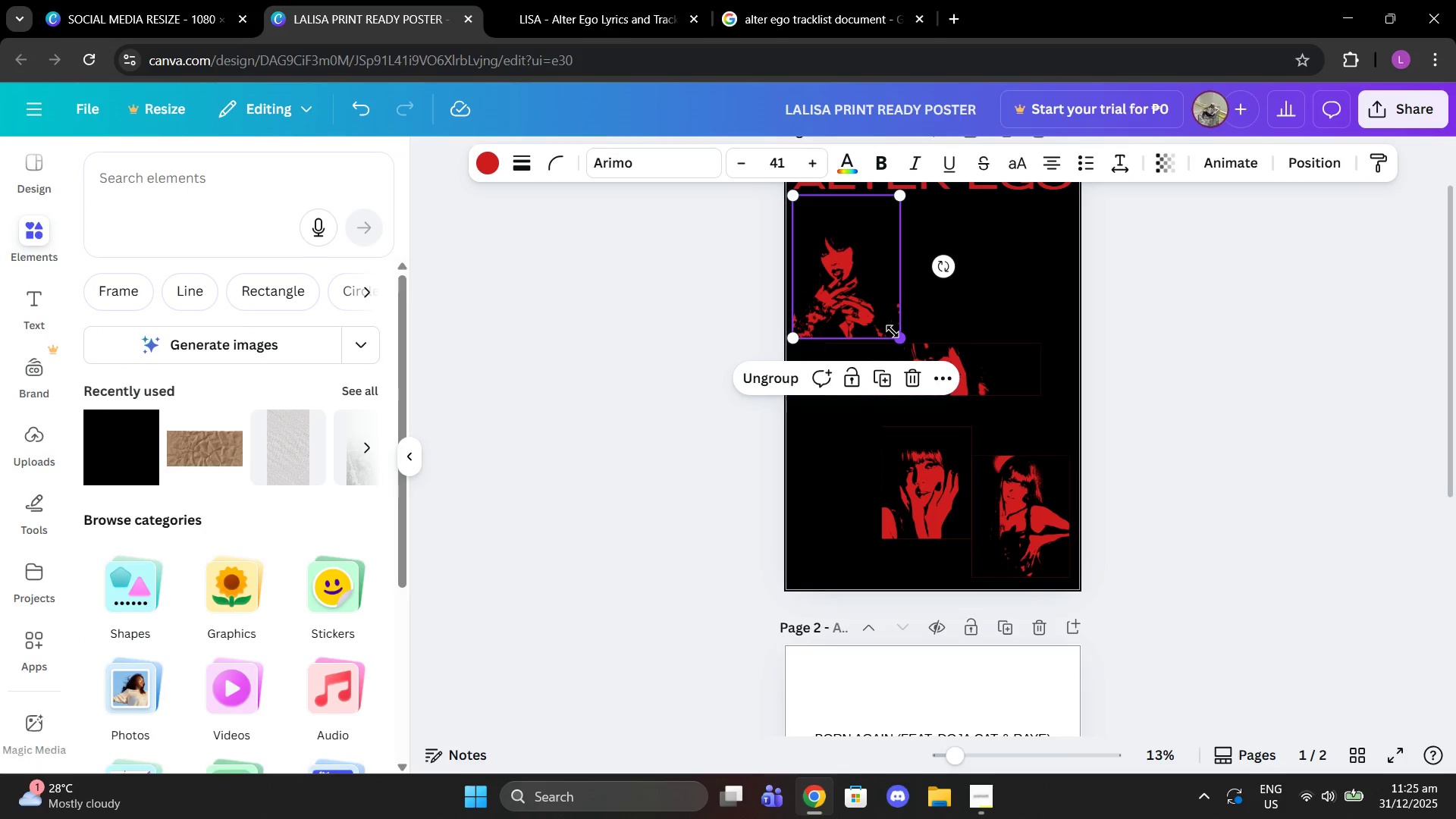 
left_click_drag(start_coordinate=[904, 337], to_coordinate=[961, 383])
 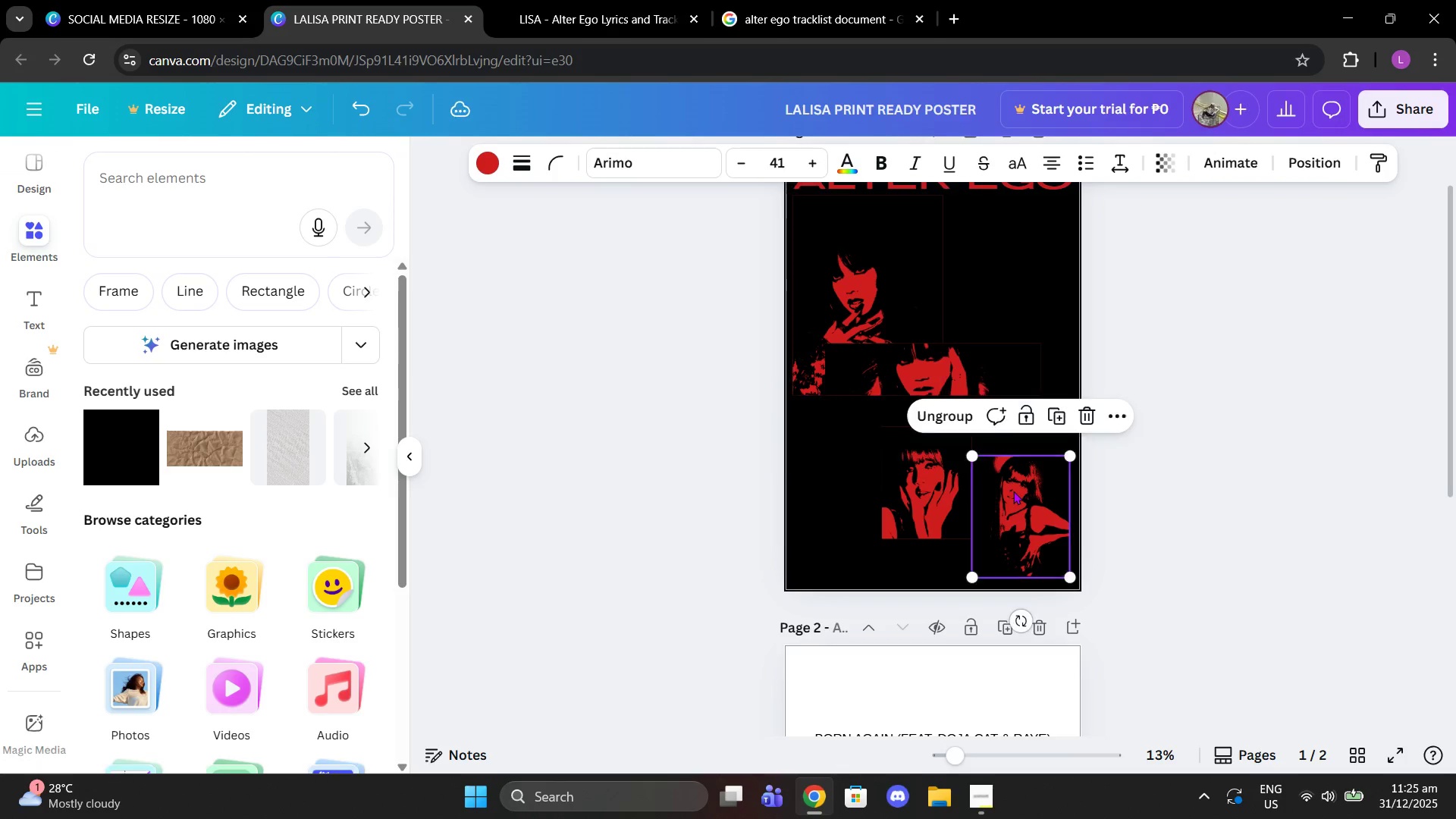 
left_click([1013, 491])
 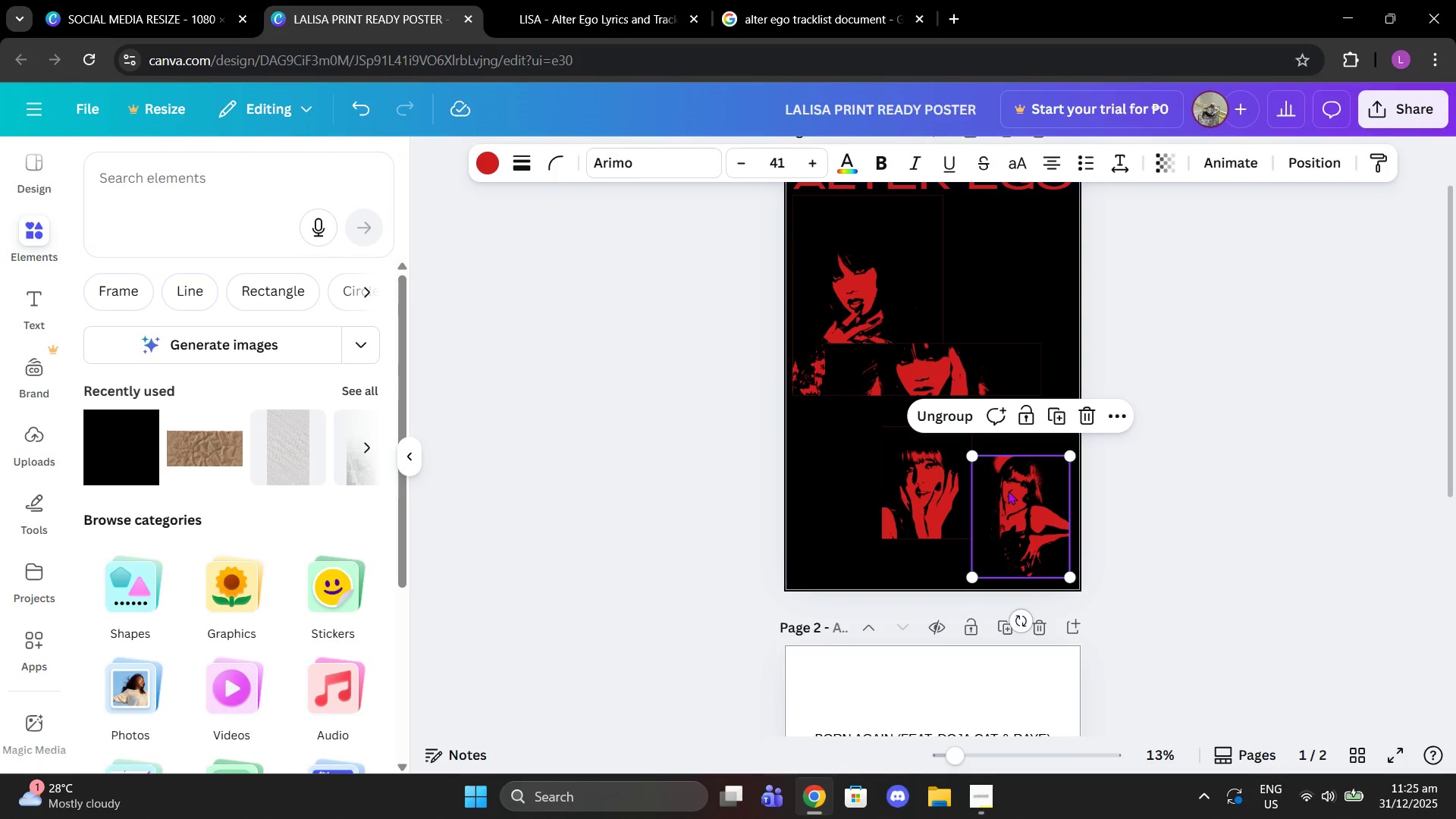 
left_click_drag(start_coordinate=[1008, 491], to_coordinate=[1009, 482])
 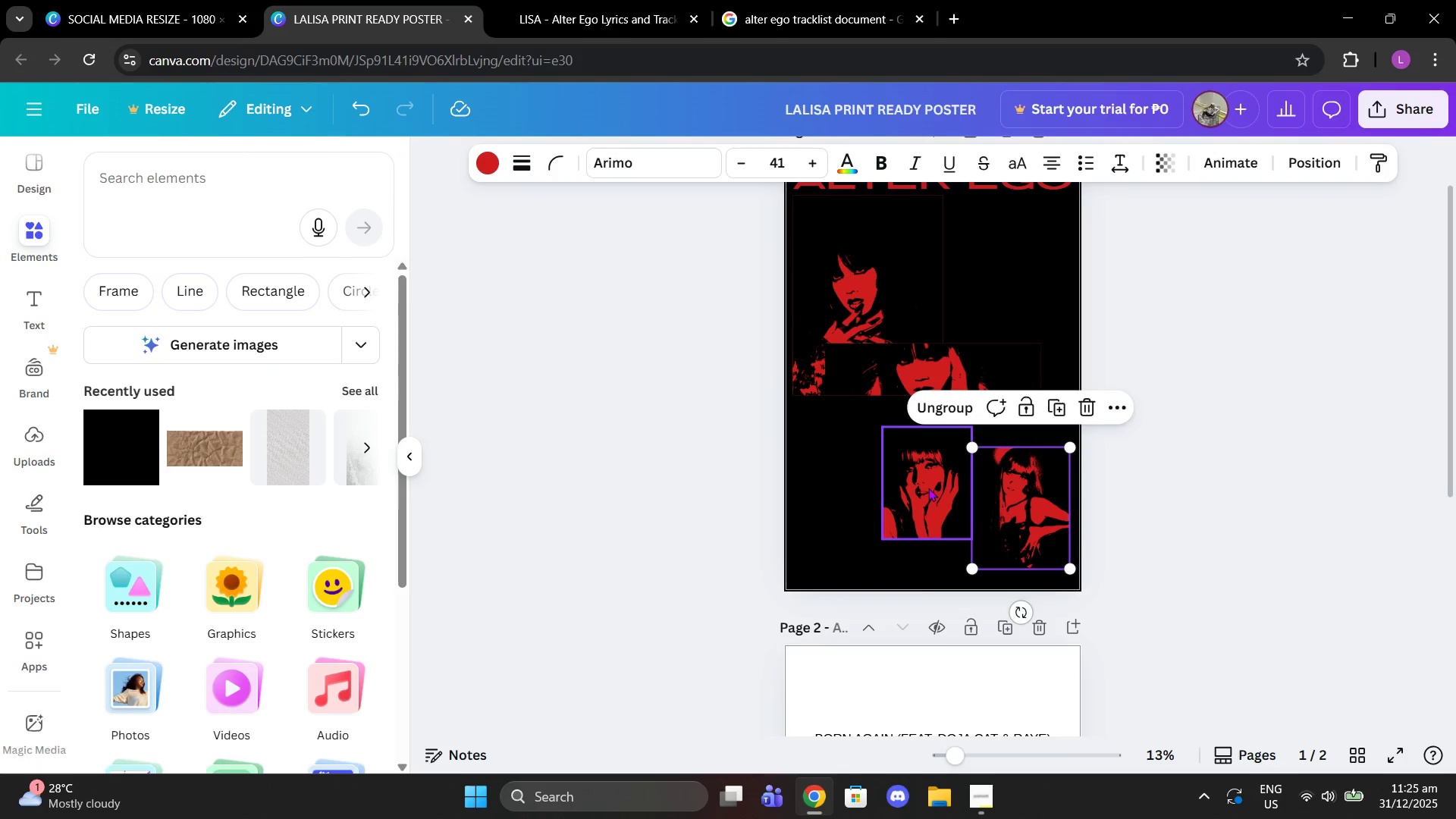 
left_click_drag(start_coordinate=[928, 488], to_coordinate=[923, 521])
 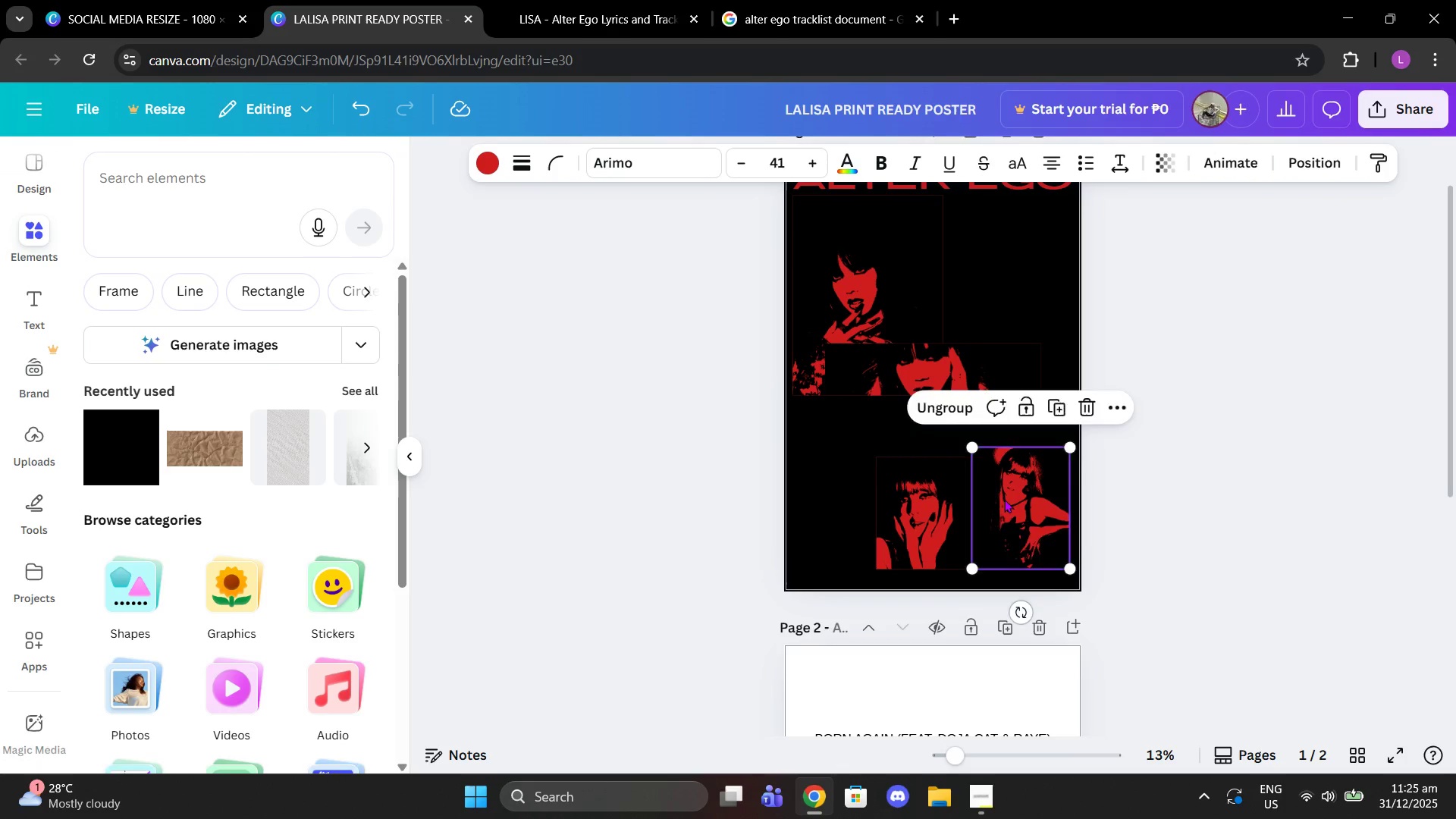 
left_click_drag(start_coordinate=[1006, 510], to_coordinate=[999, 439])
 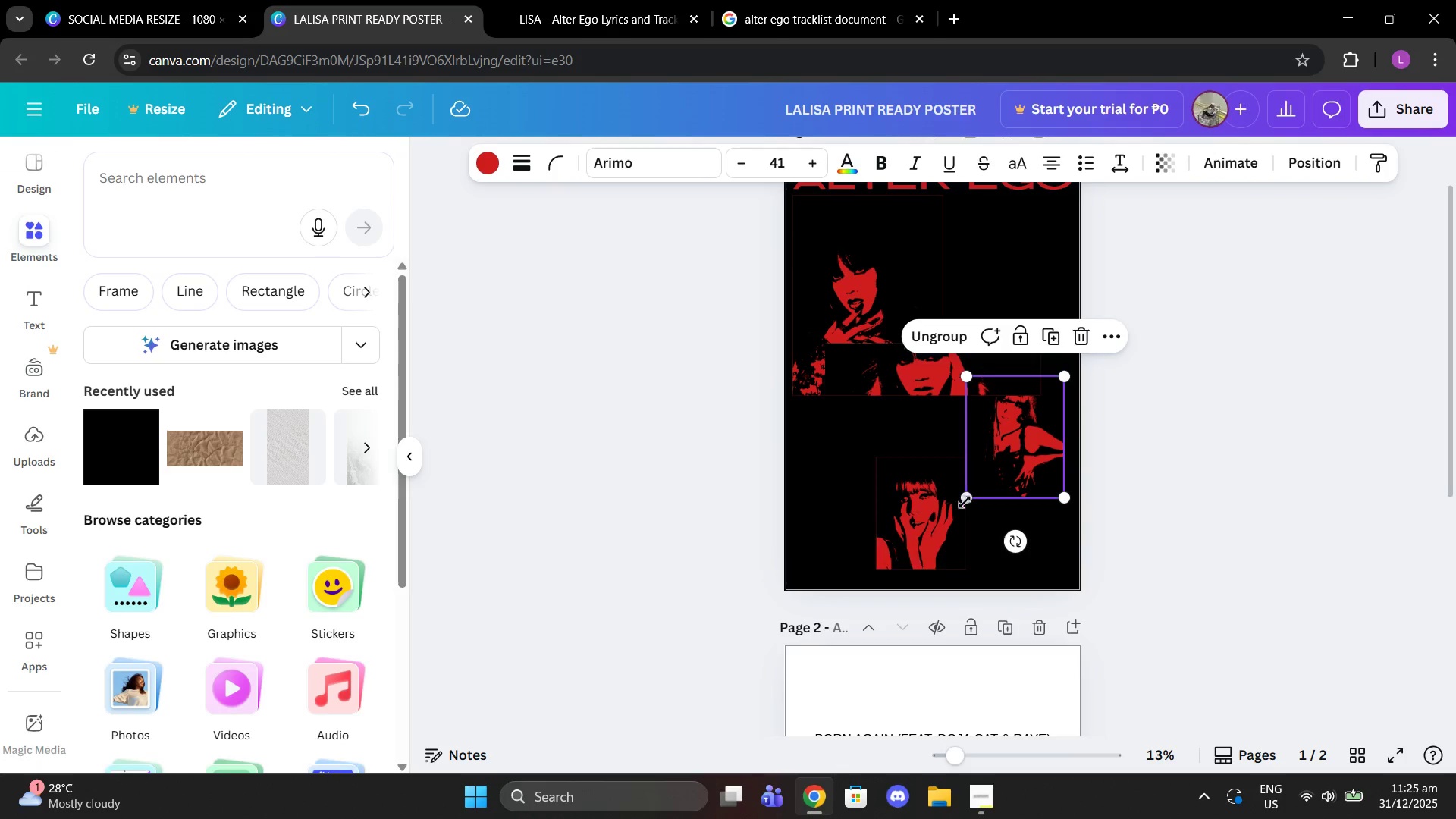 
left_click_drag(start_coordinate=[965, 494], to_coordinate=[936, 519])
 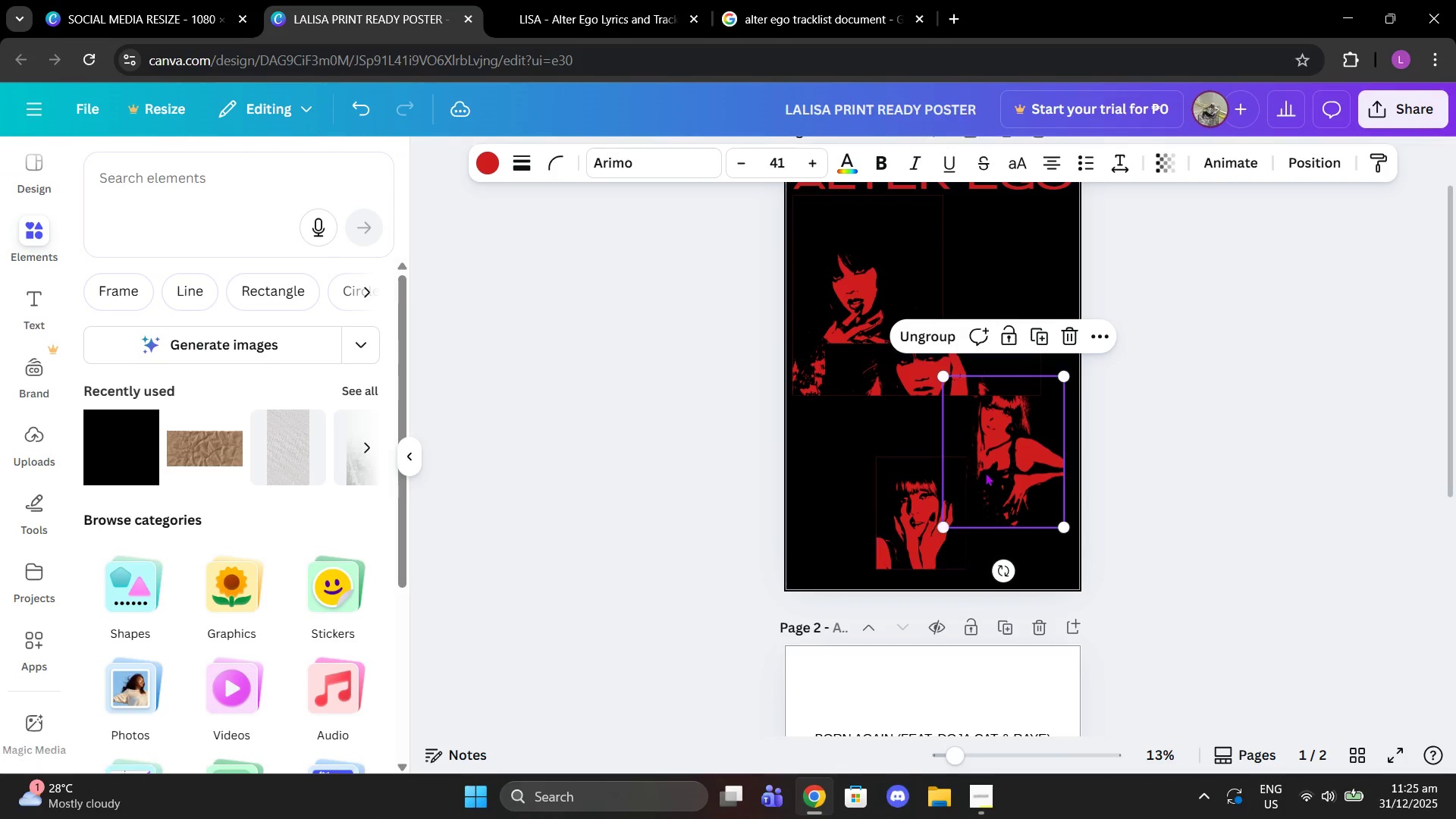 
left_click_drag(start_coordinate=[985, 472], to_coordinate=[982, 492])
 